 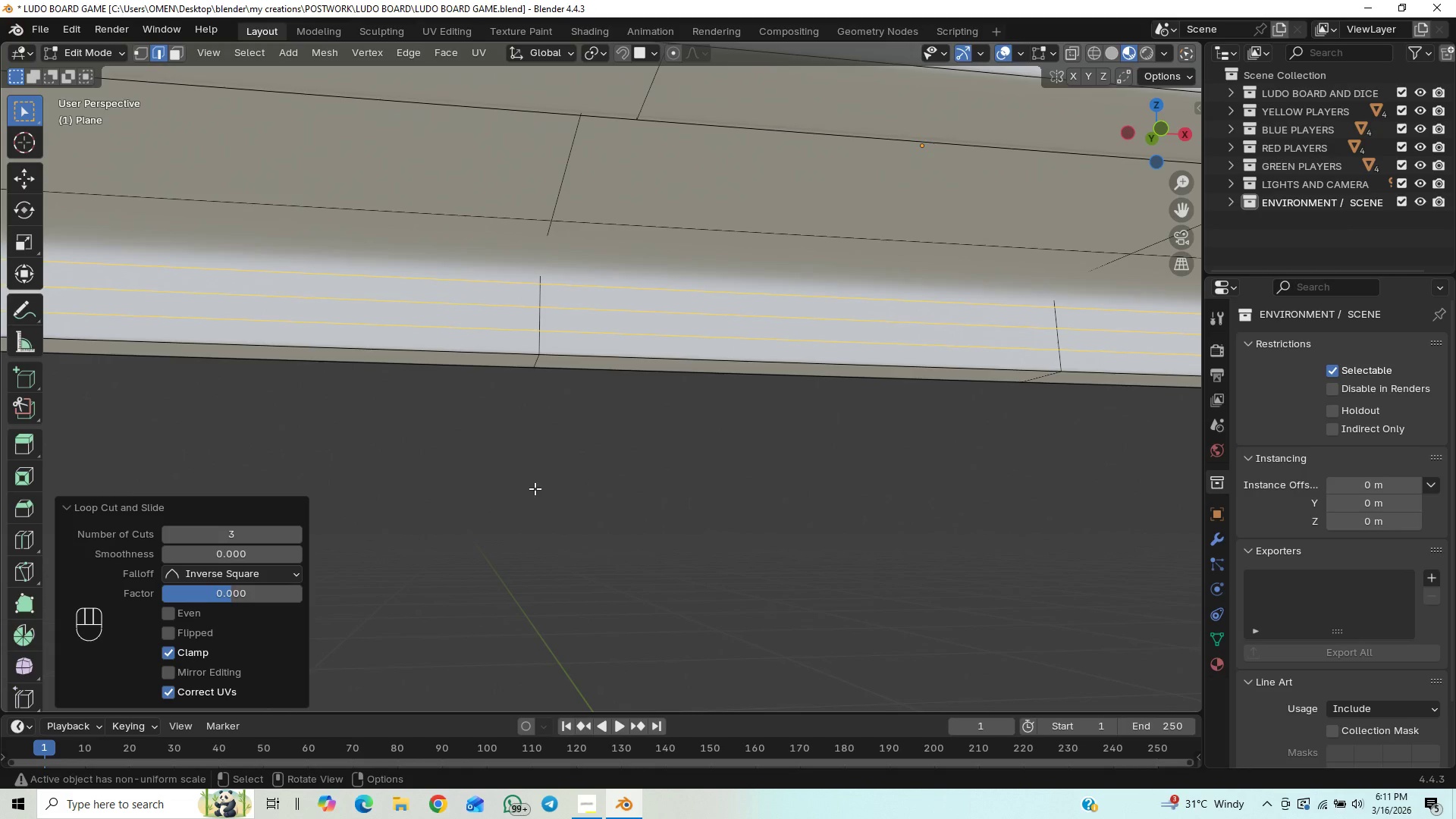 
scroll: coordinate [540, 469], scroll_direction: down, amount: 13.0
 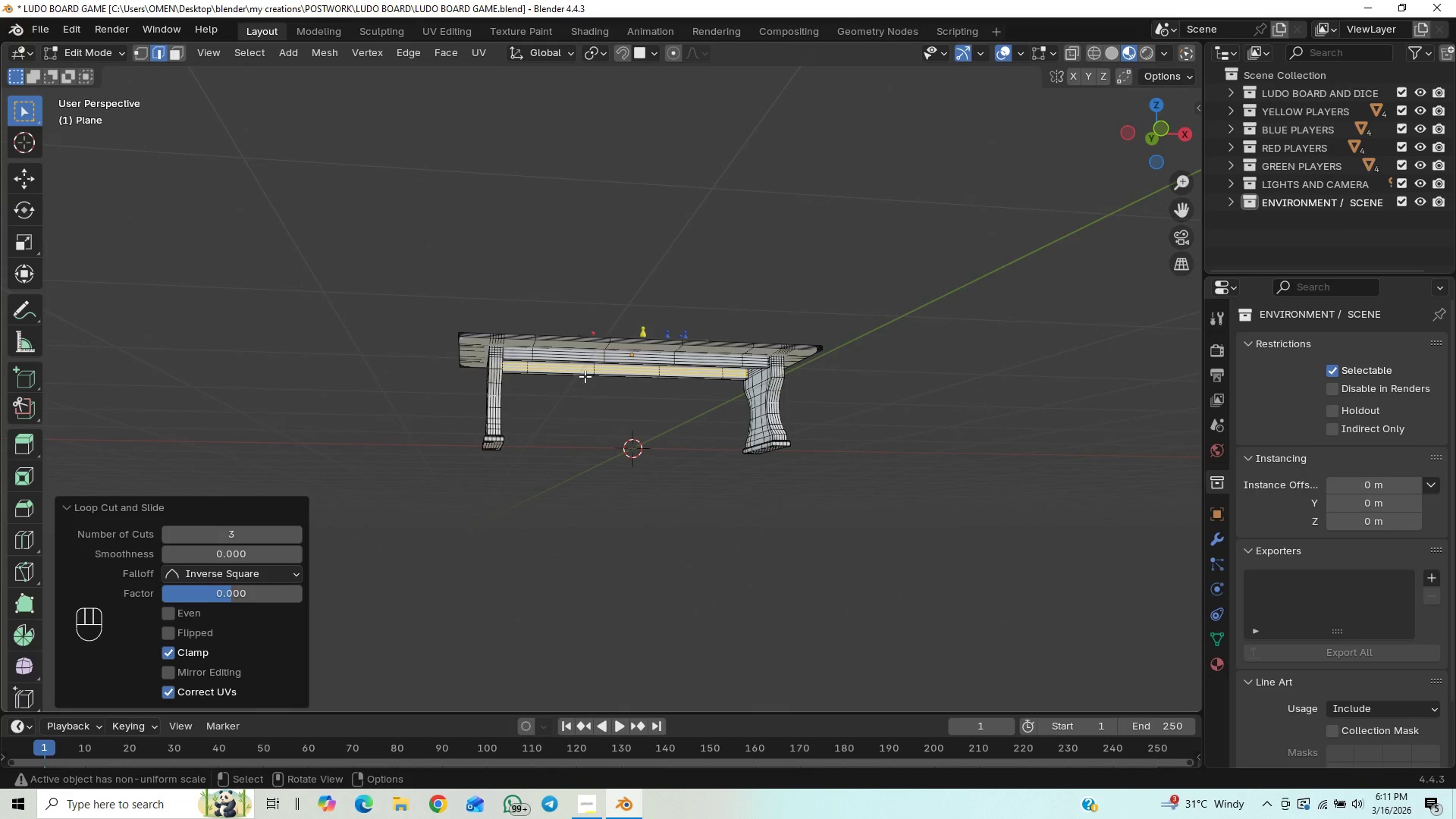 
scroll: coordinate [601, 378], scroll_direction: up, amount: 3.0
 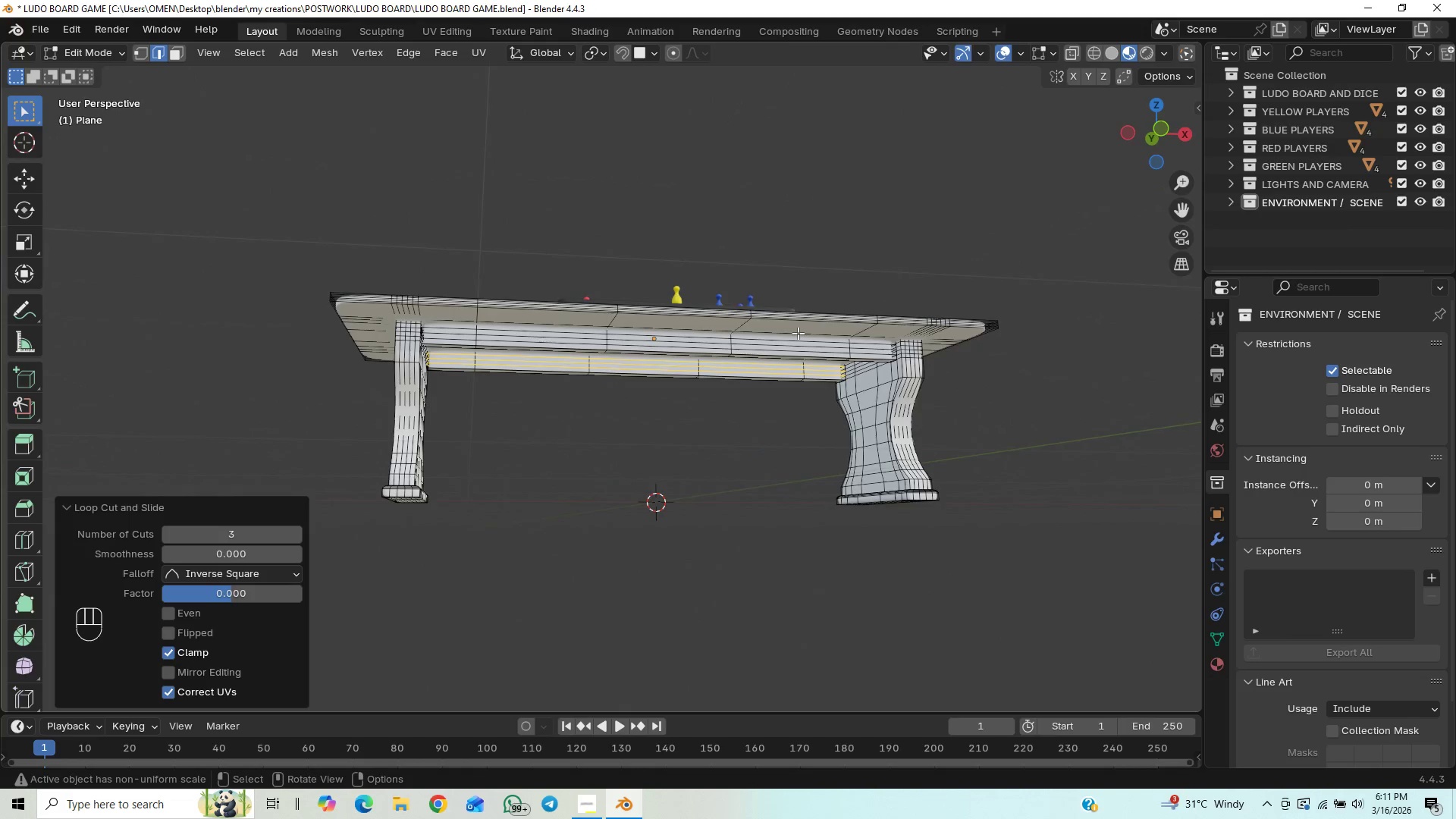 
key(Tab)
 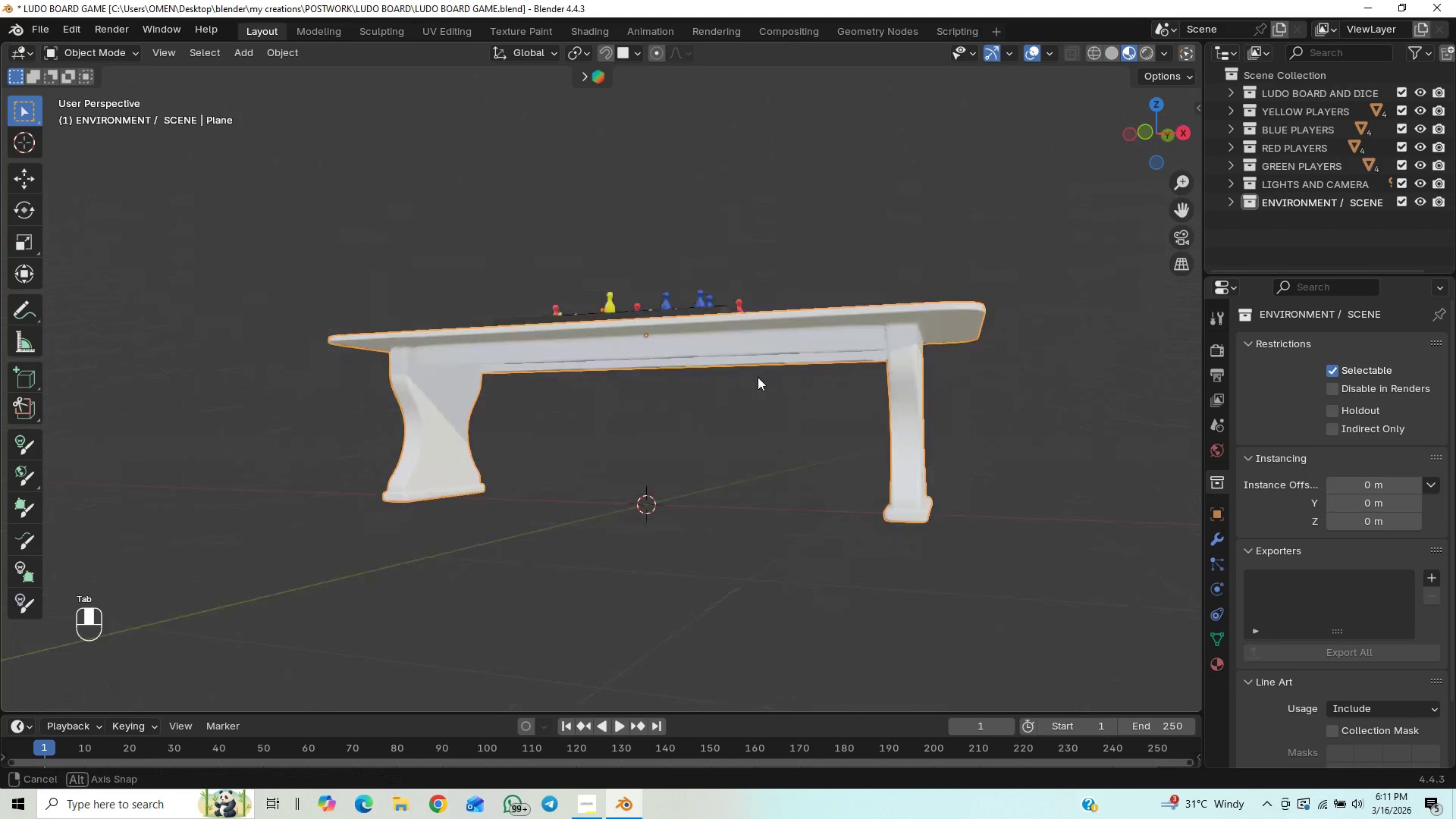 
scroll: coordinate [821, 384], scroll_direction: up, amount: 3.0
 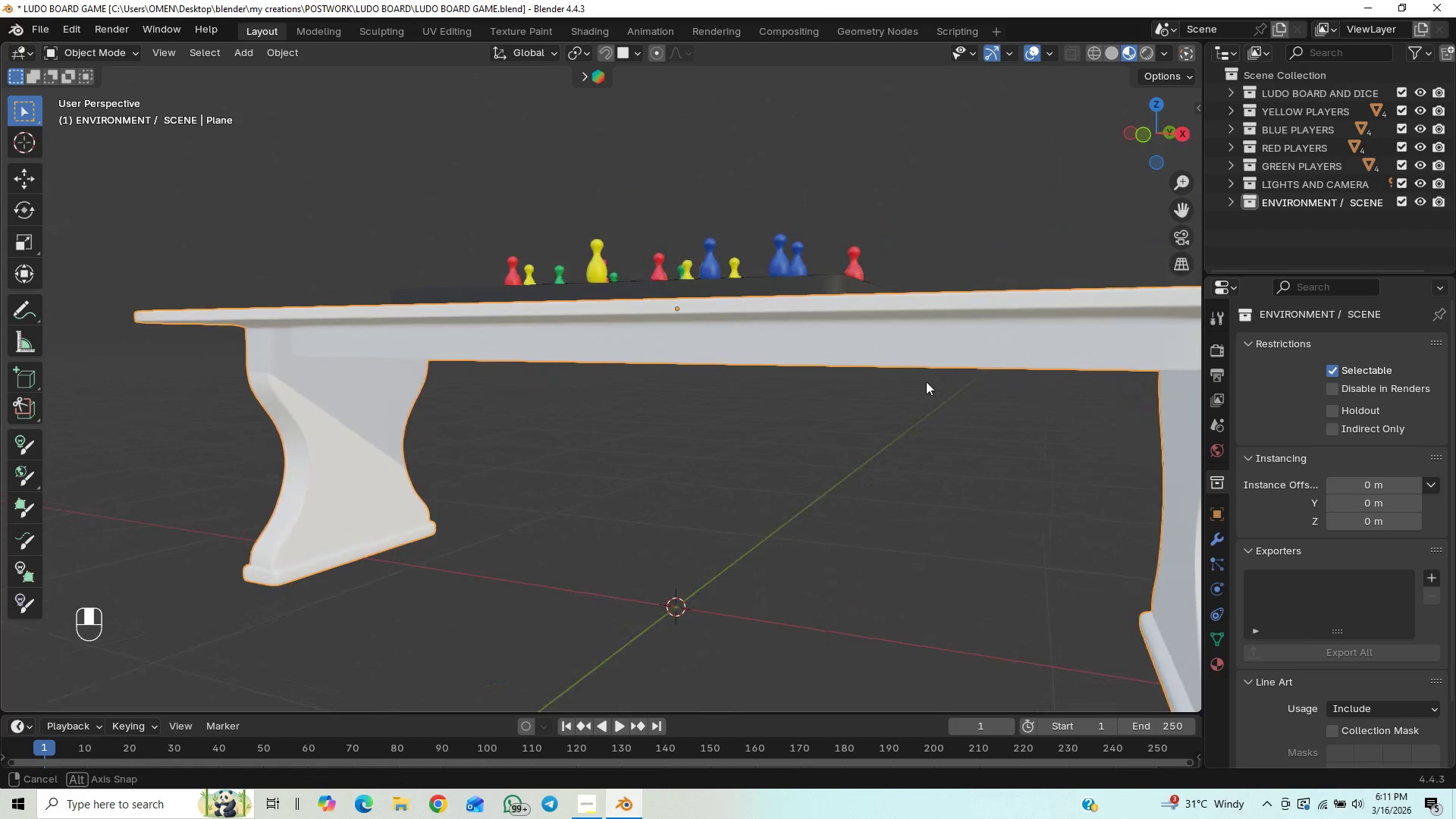 
hold_key(key=ShiftLeft, duration=0.75)
 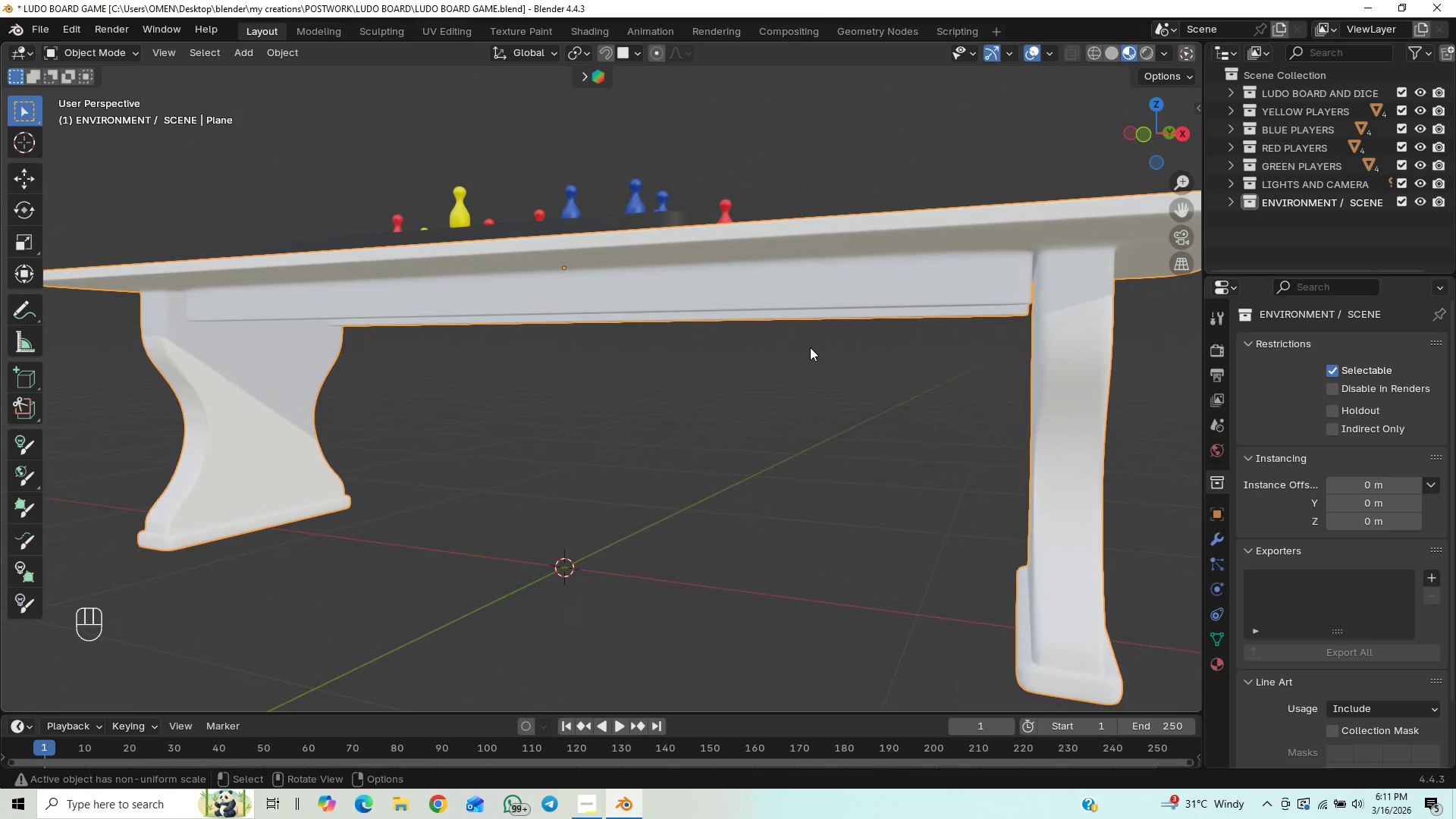 
key(Control+S)
 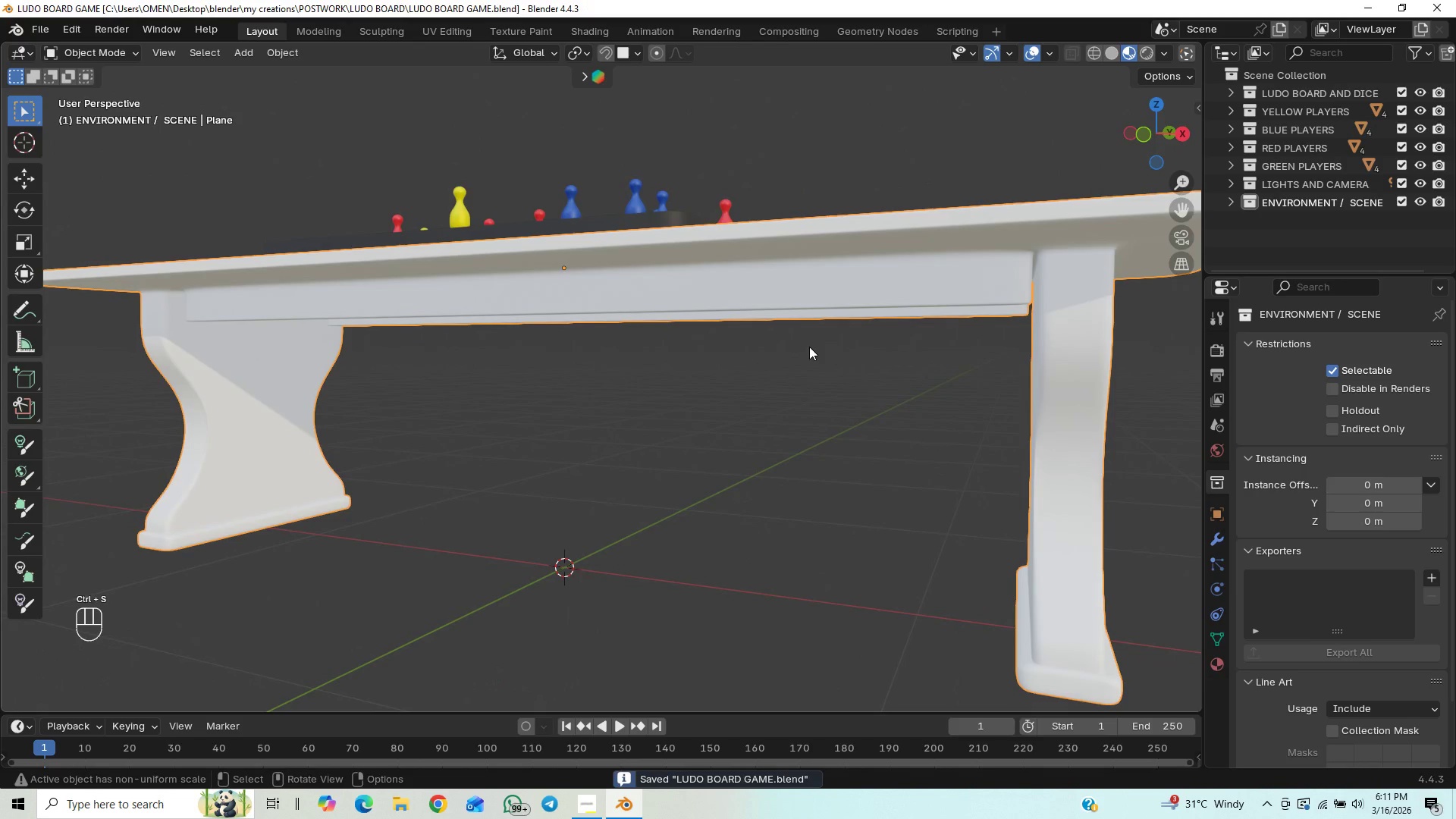 
hold_key(key=ControlLeft, duration=0.53)
 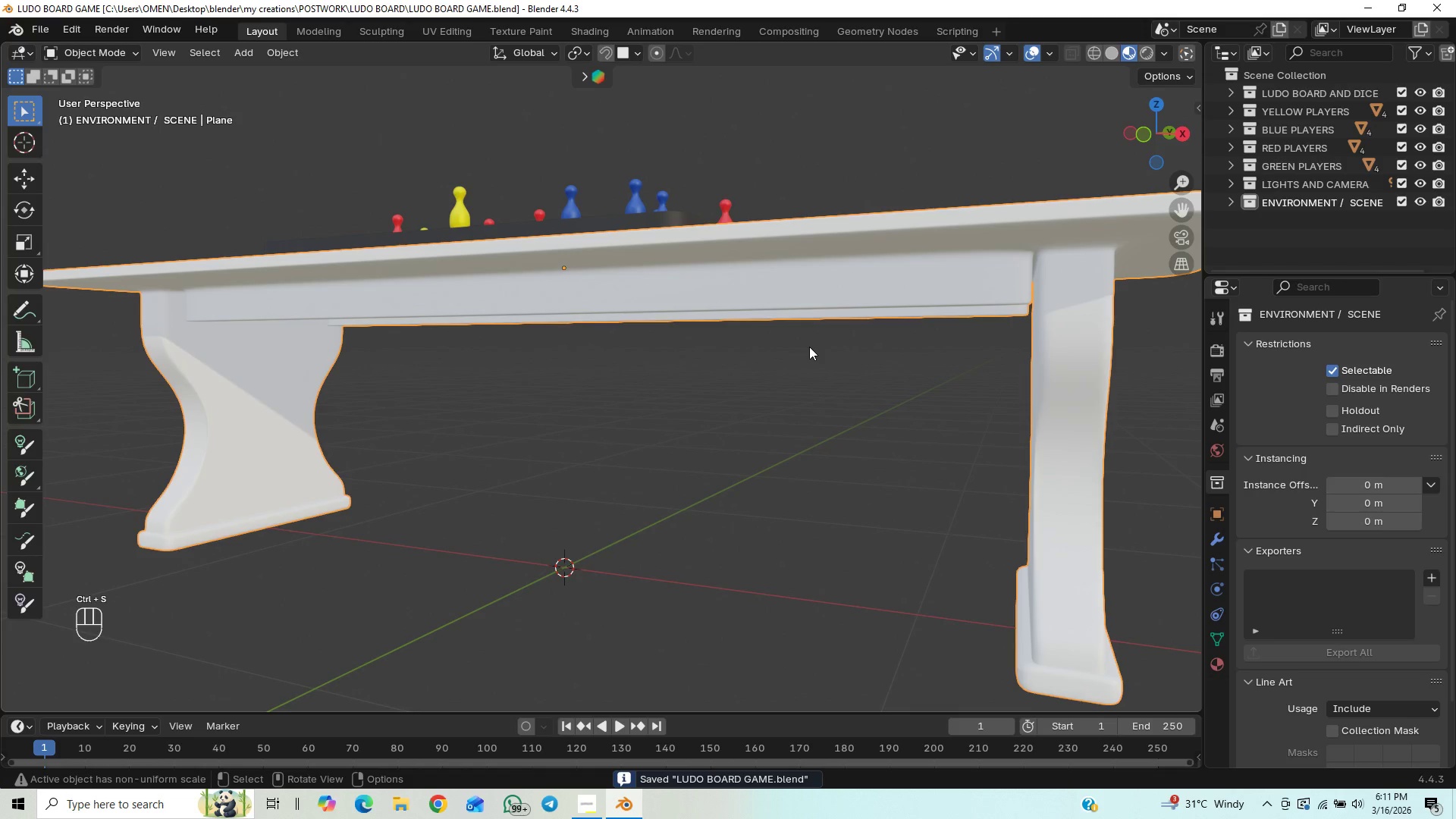 
key(Tab)
 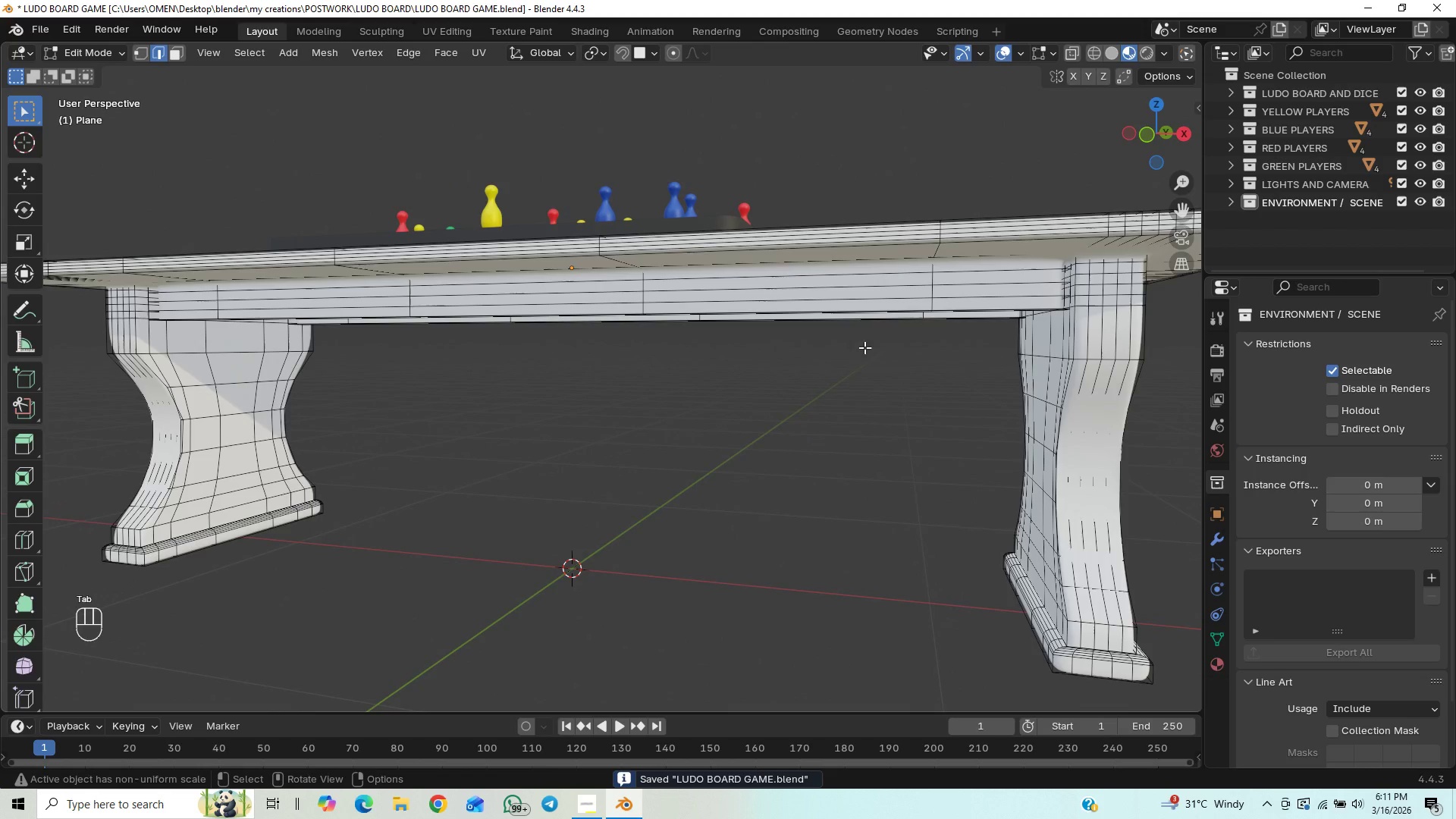 
key(Control+E)
 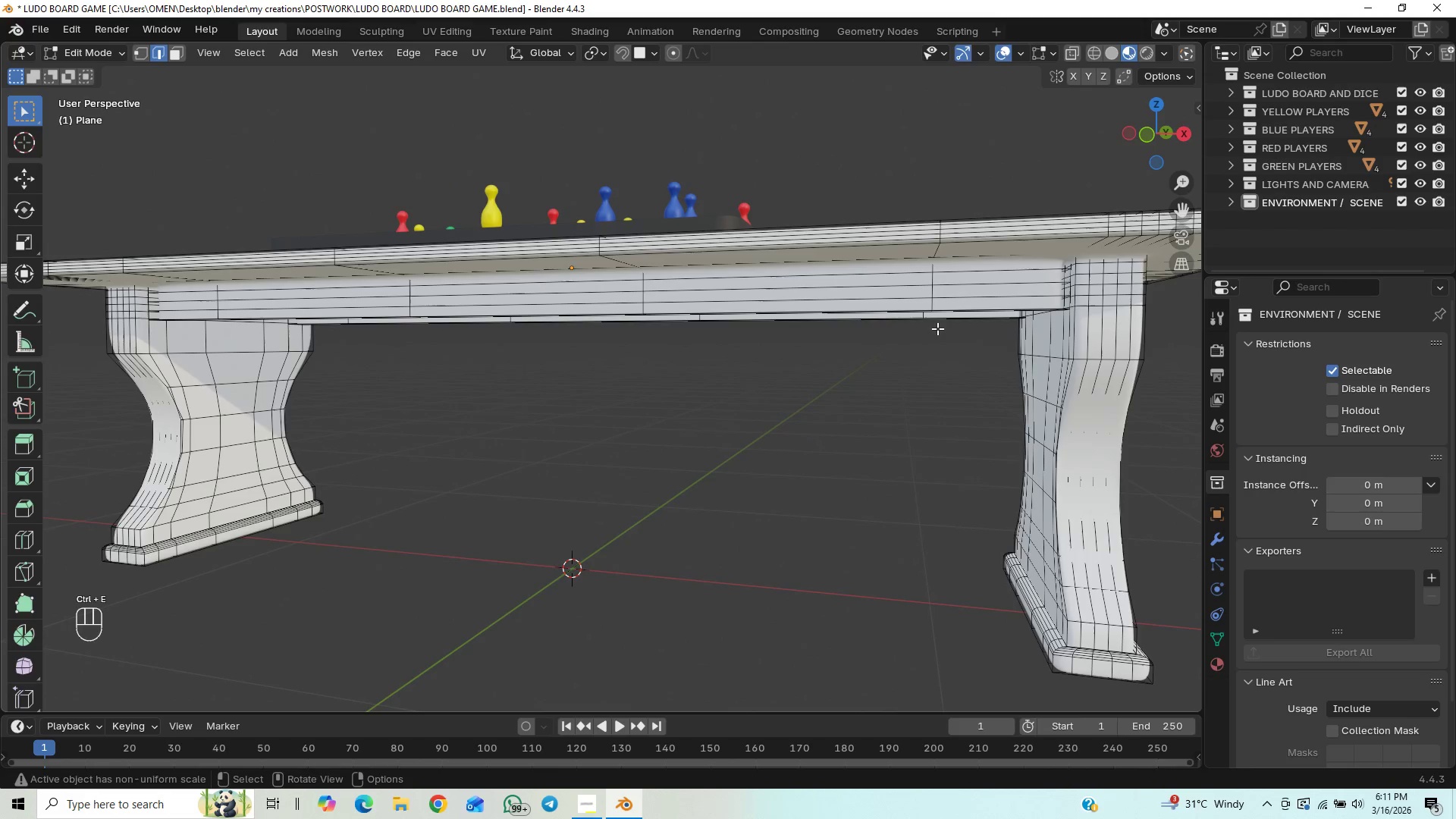 
key(Control+R)
 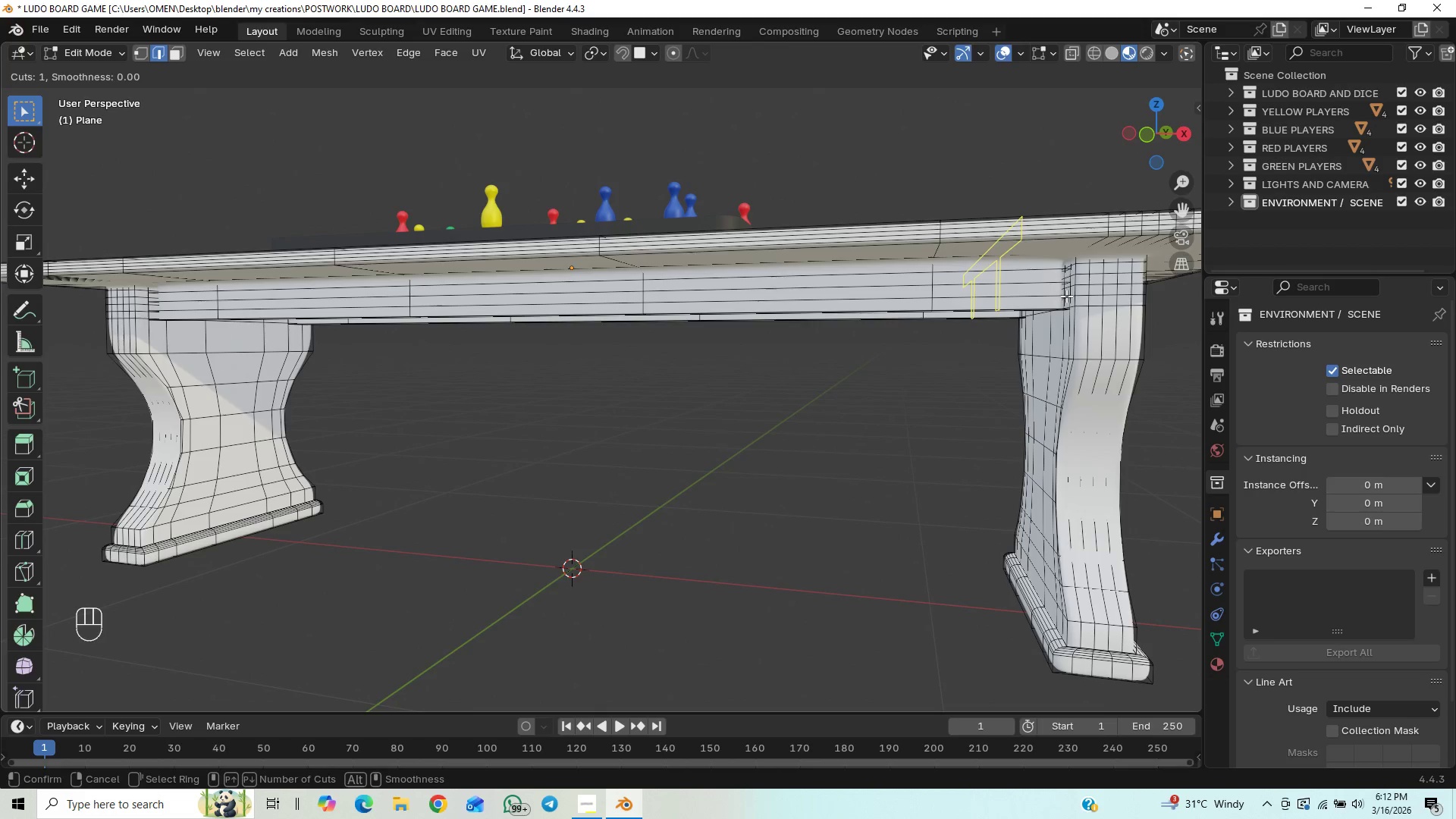 
wait(15.3)
 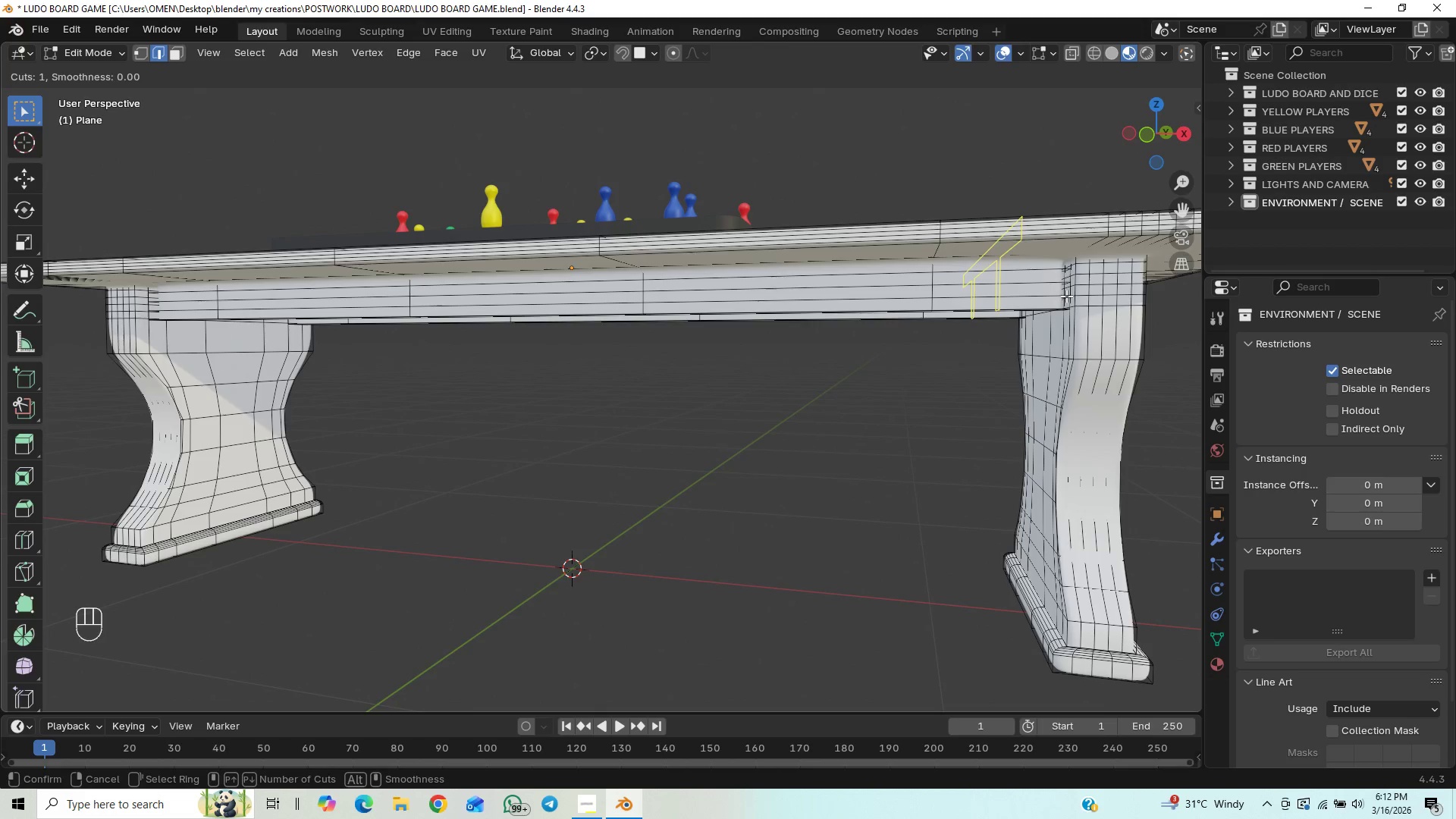 
left_click_drag(start_coordinate=[1047, 290], to_coordinate=[1170, 324])
 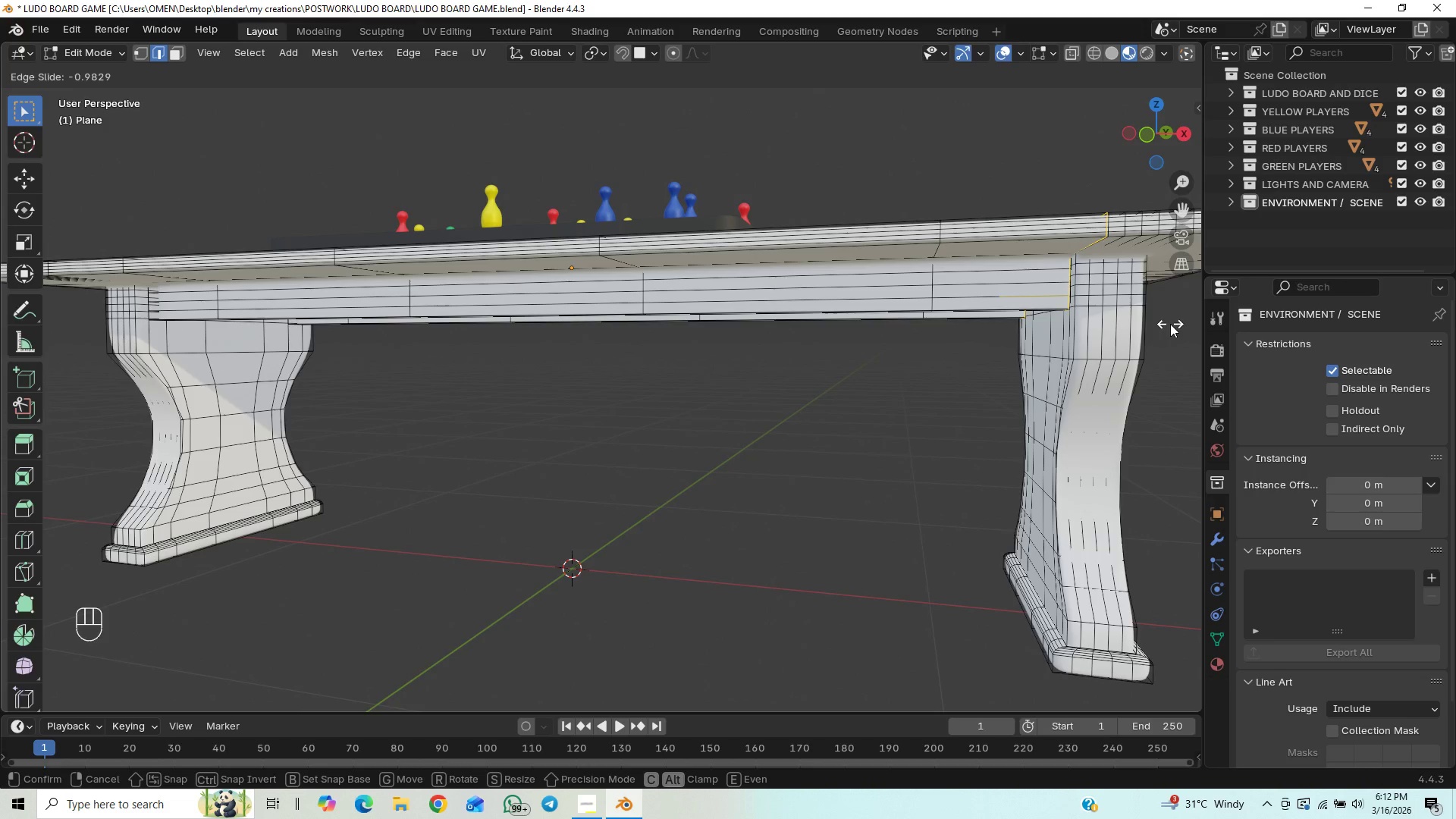 
hold_key(key=ShiftLeft, duration=1.5)
 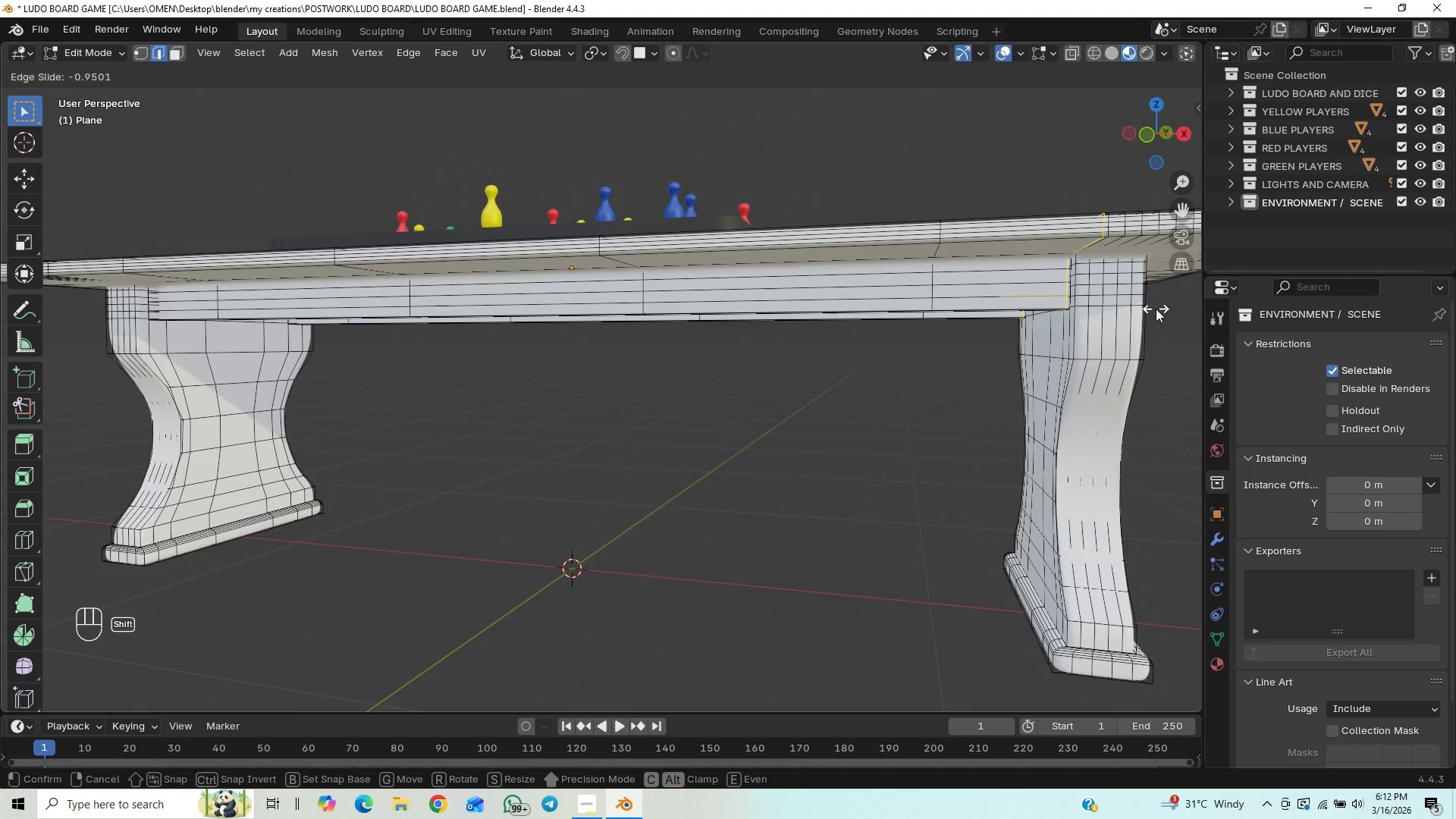 
hold_key(key=ShiftLeft, duration=1.52)
 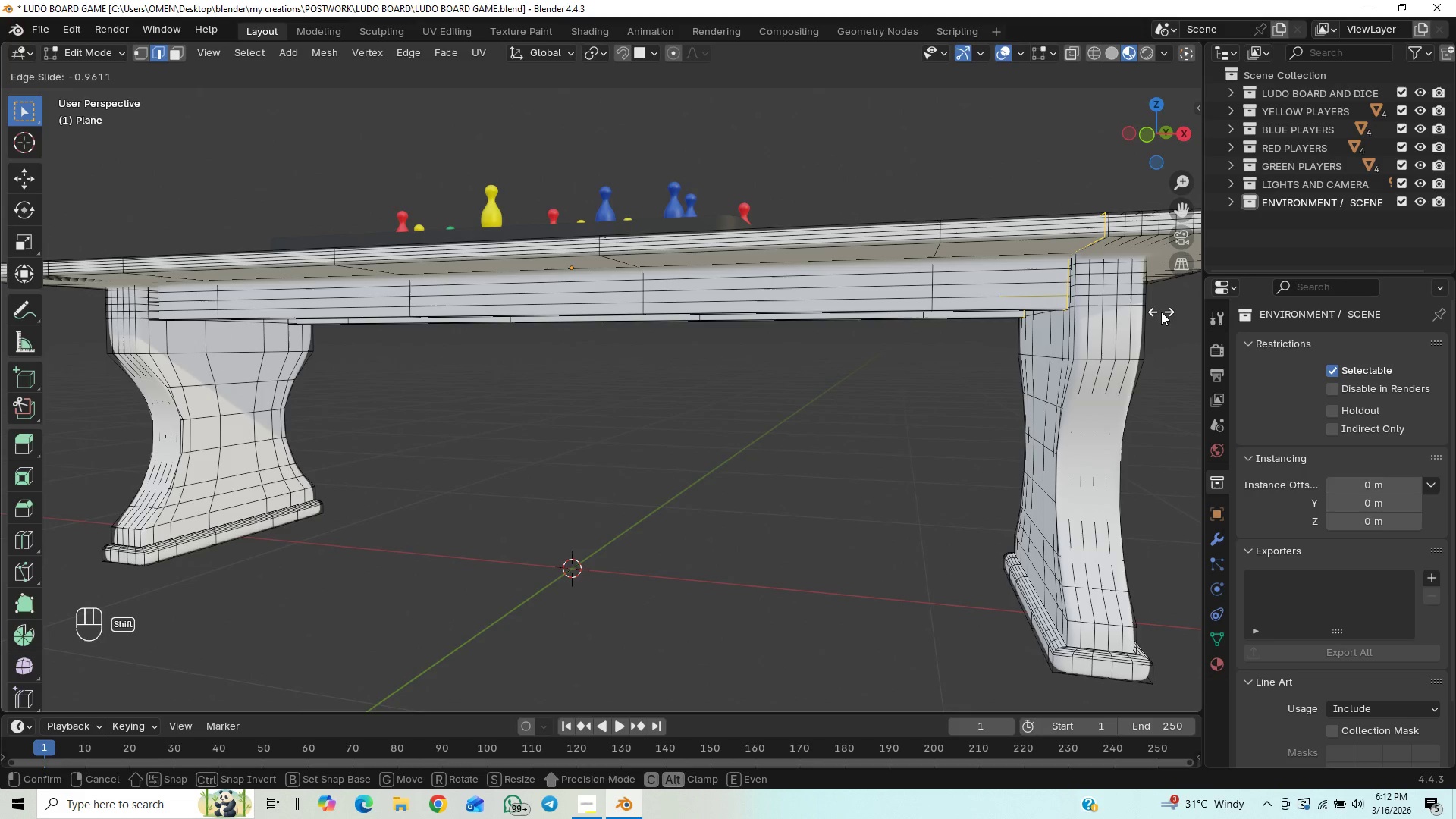 
hold_key(key=ShiftLeft, duration=1.52)
 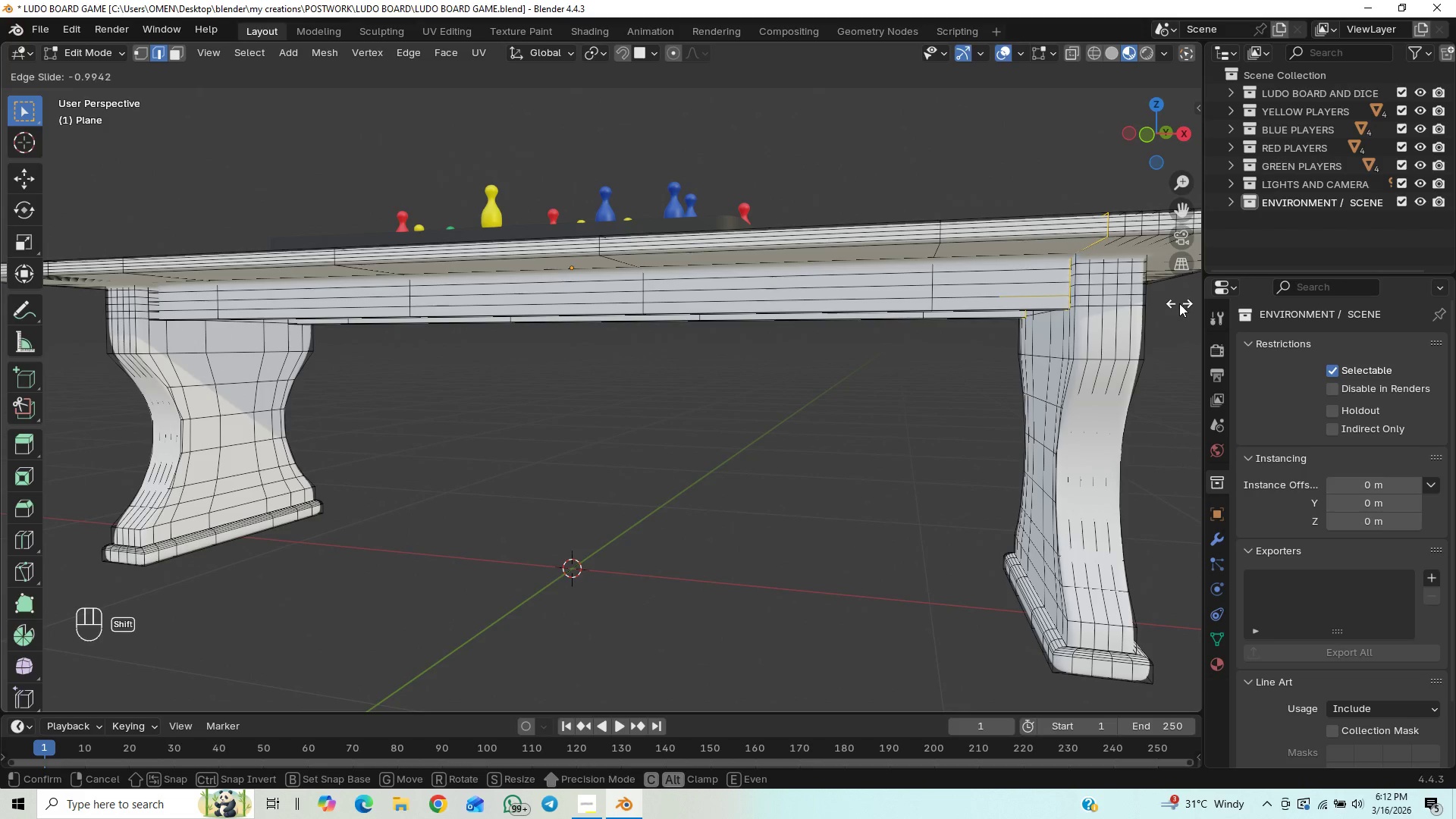 
hold_key(key=ShiftLeft, duration=1.5)
 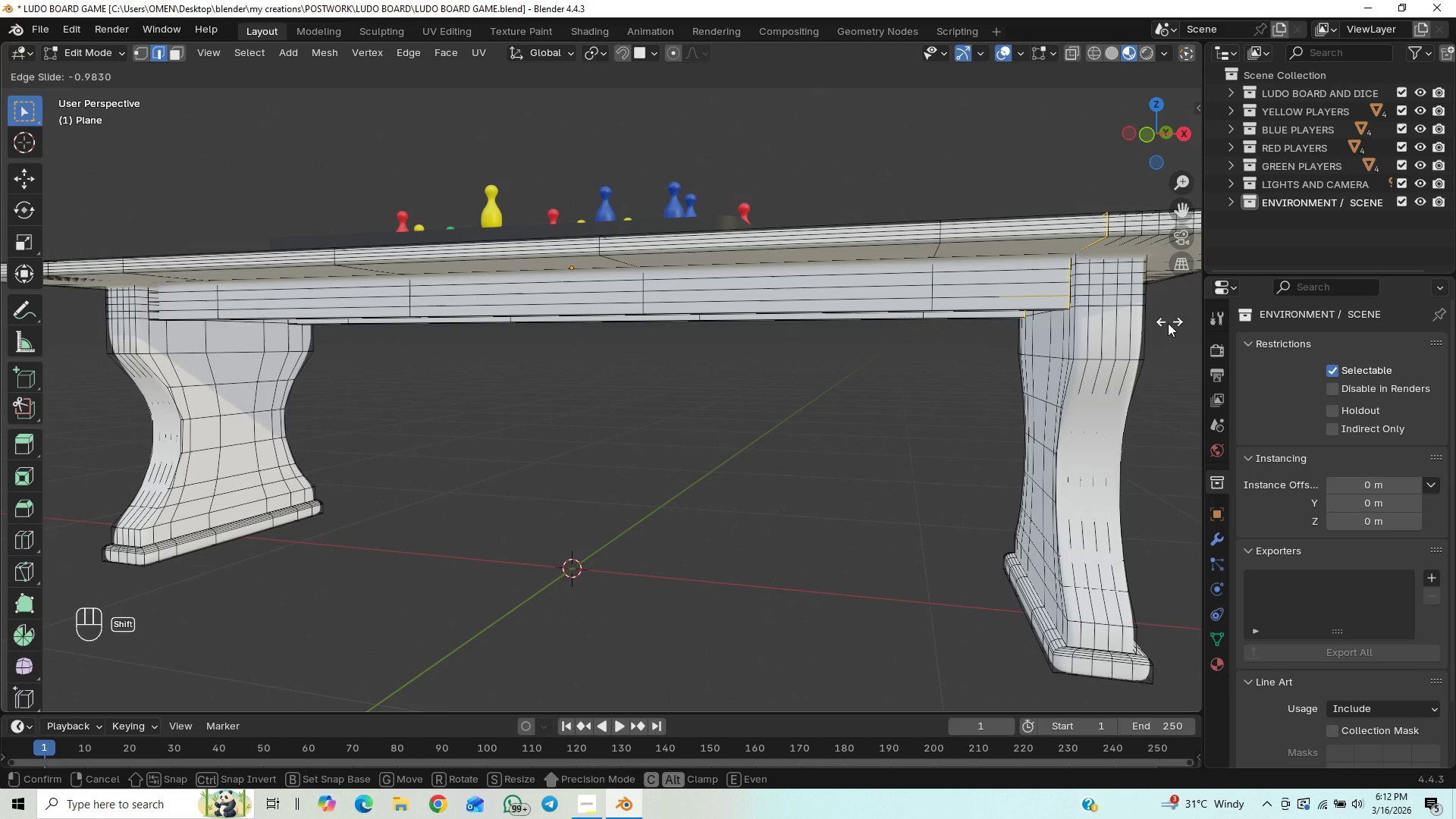 
hold_key(key=ShiftLeft, duration=1.51)
 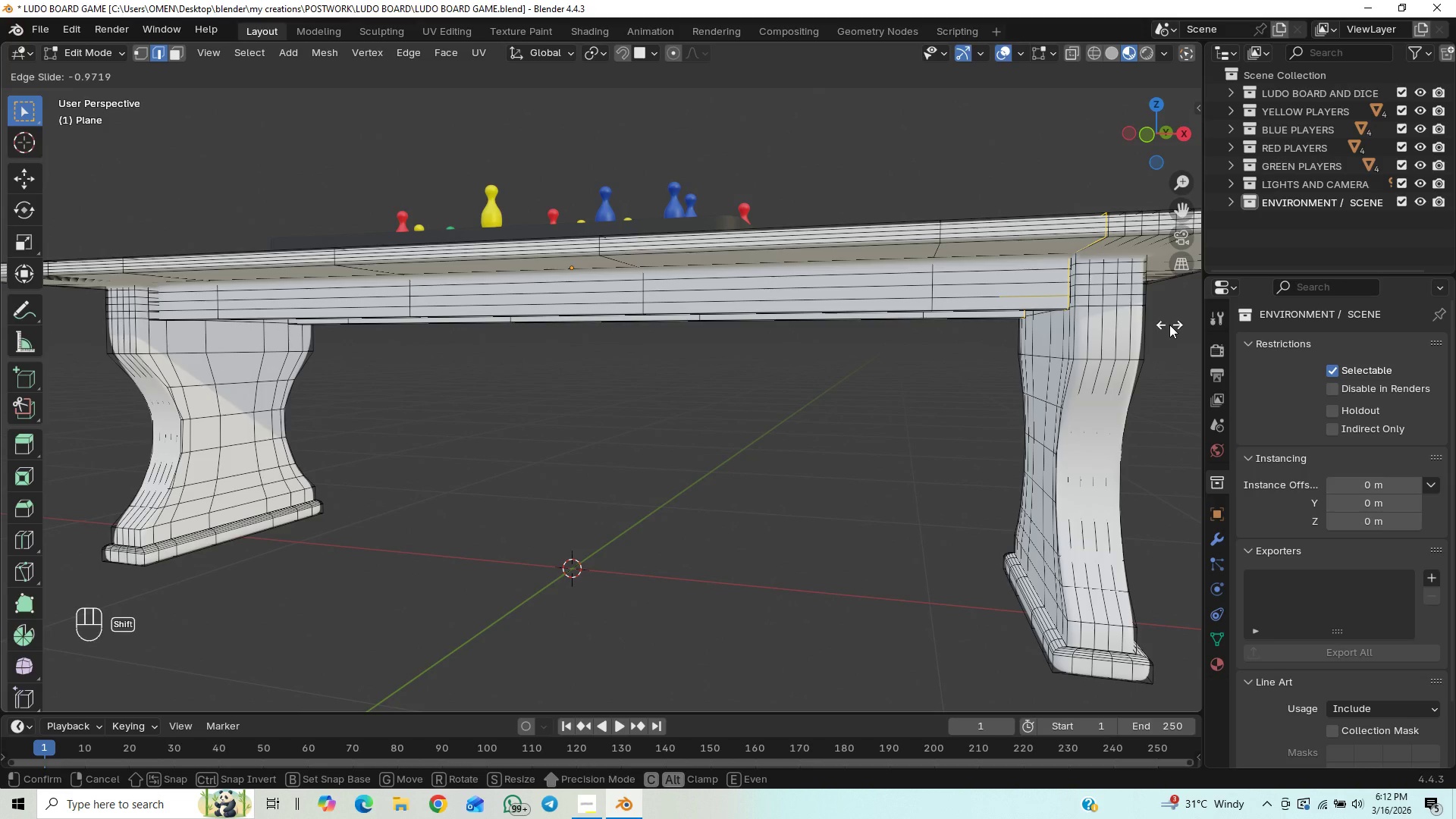 
hold_key(key=ShiftLeft, duration=1.52)
 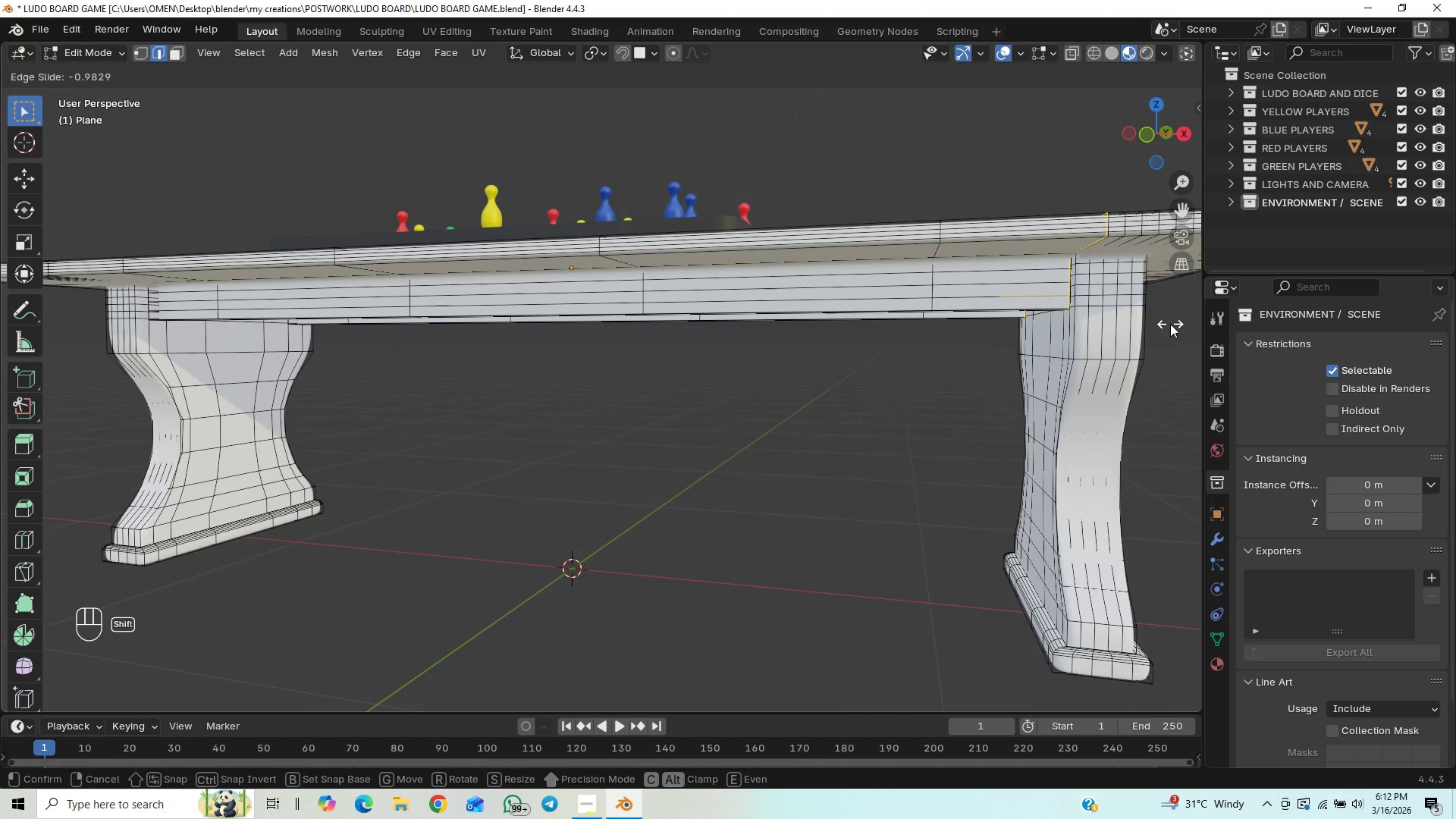 
hold_key(key=ShiftLeft, duration=0.67)
 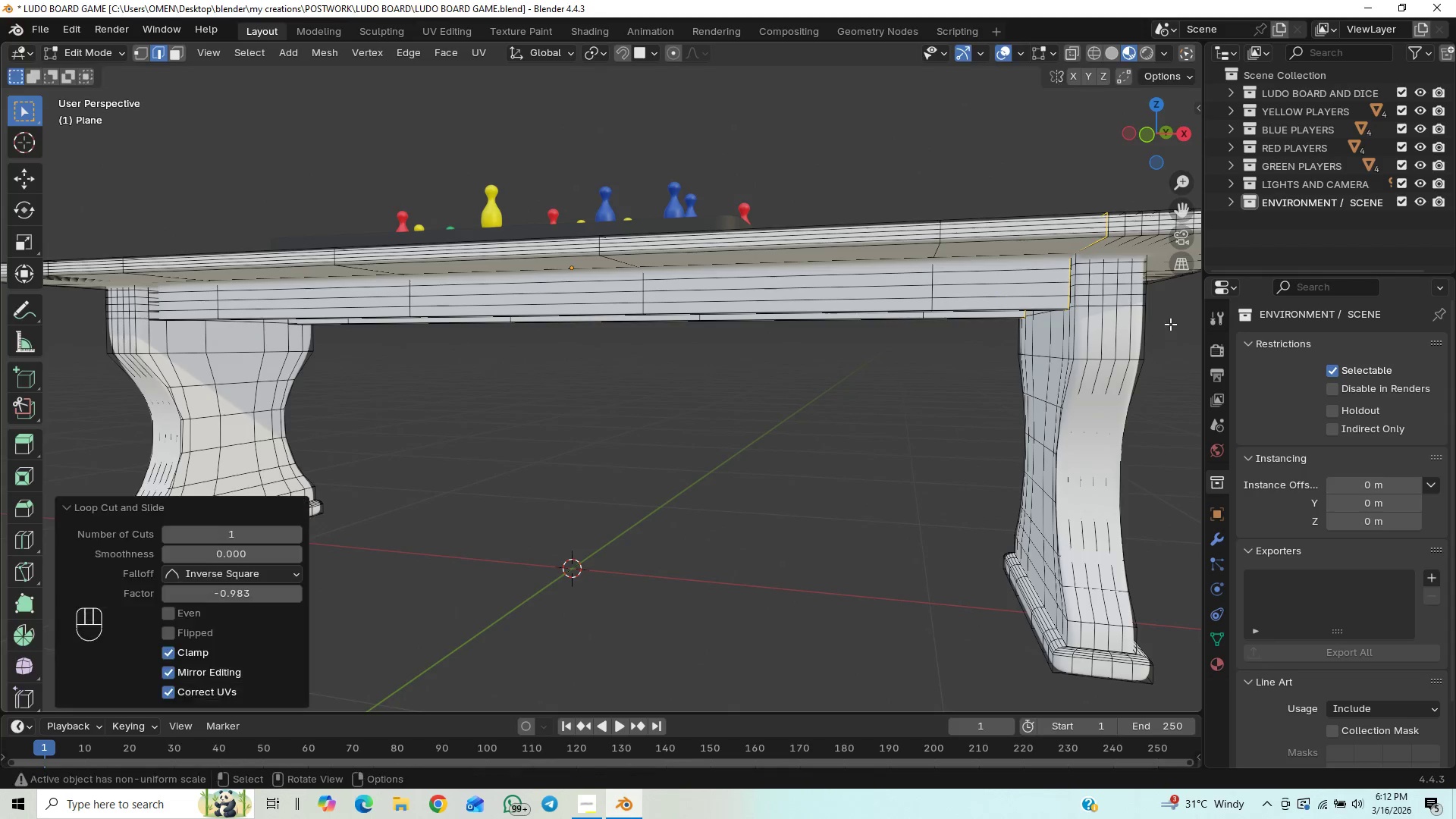 
hold_key(key=ShiftLeft, duration=3.72)
left_click([1170, 324])
 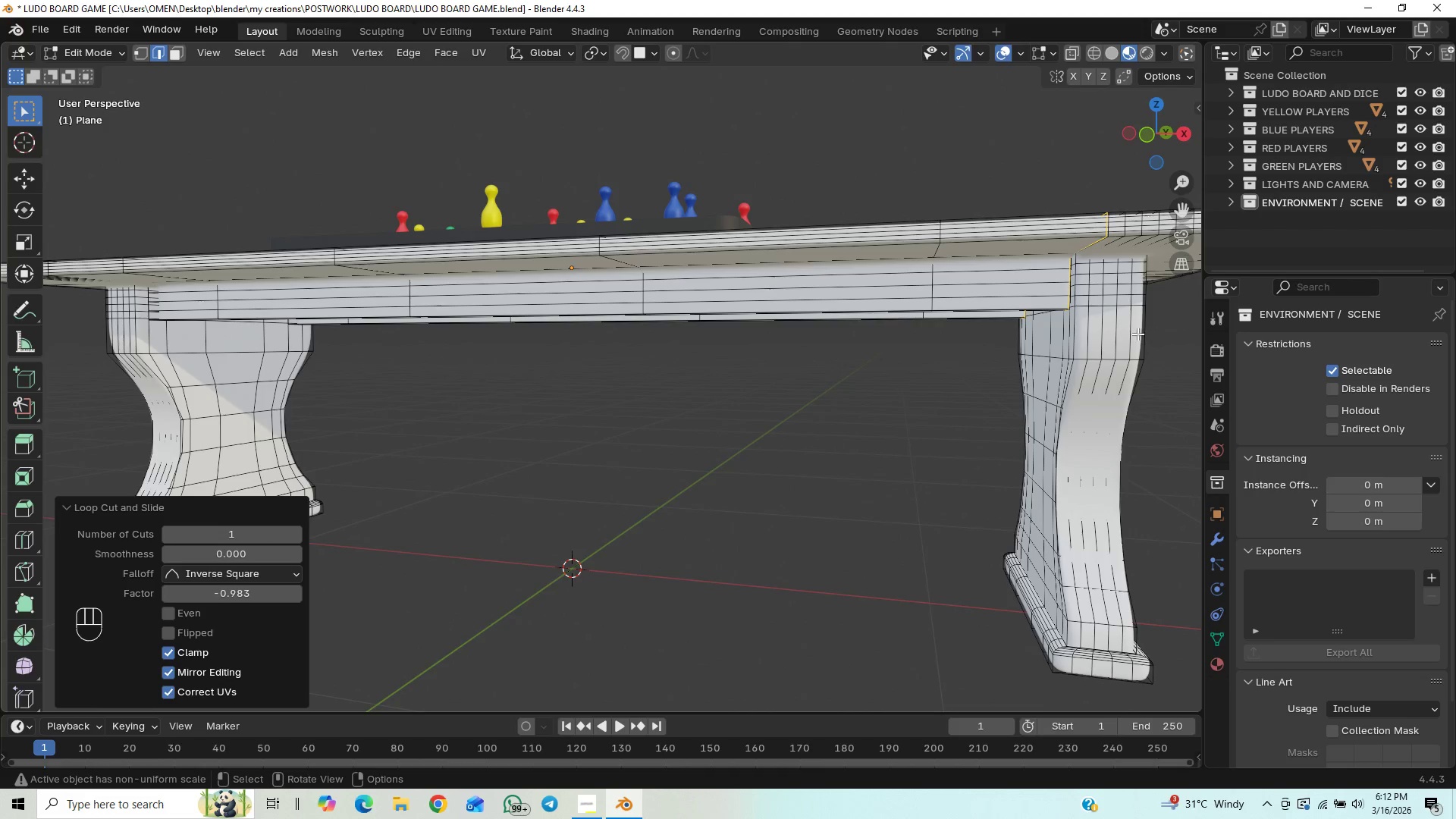 
key(Tab)
 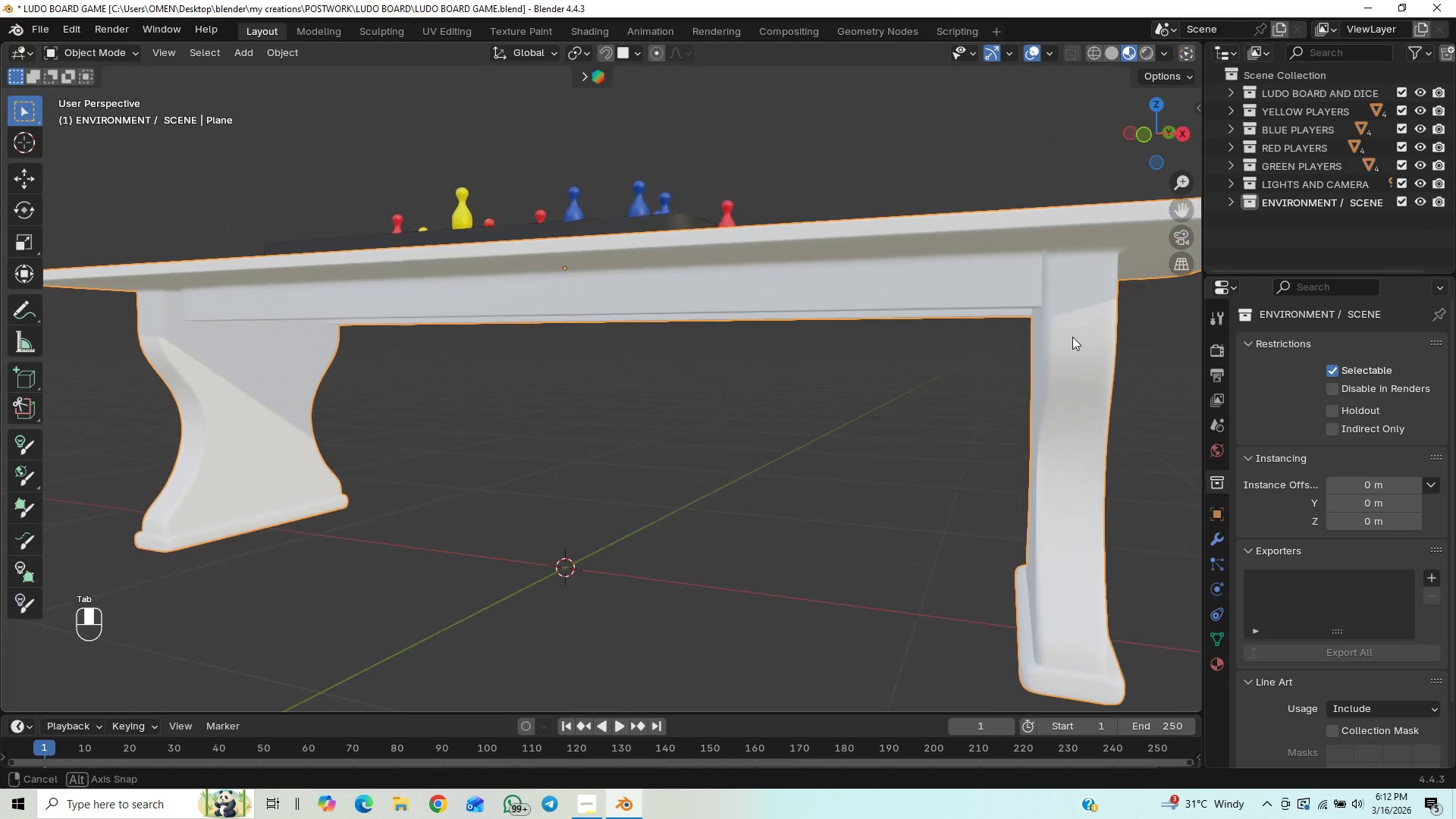 
double_click([1072, 337])
 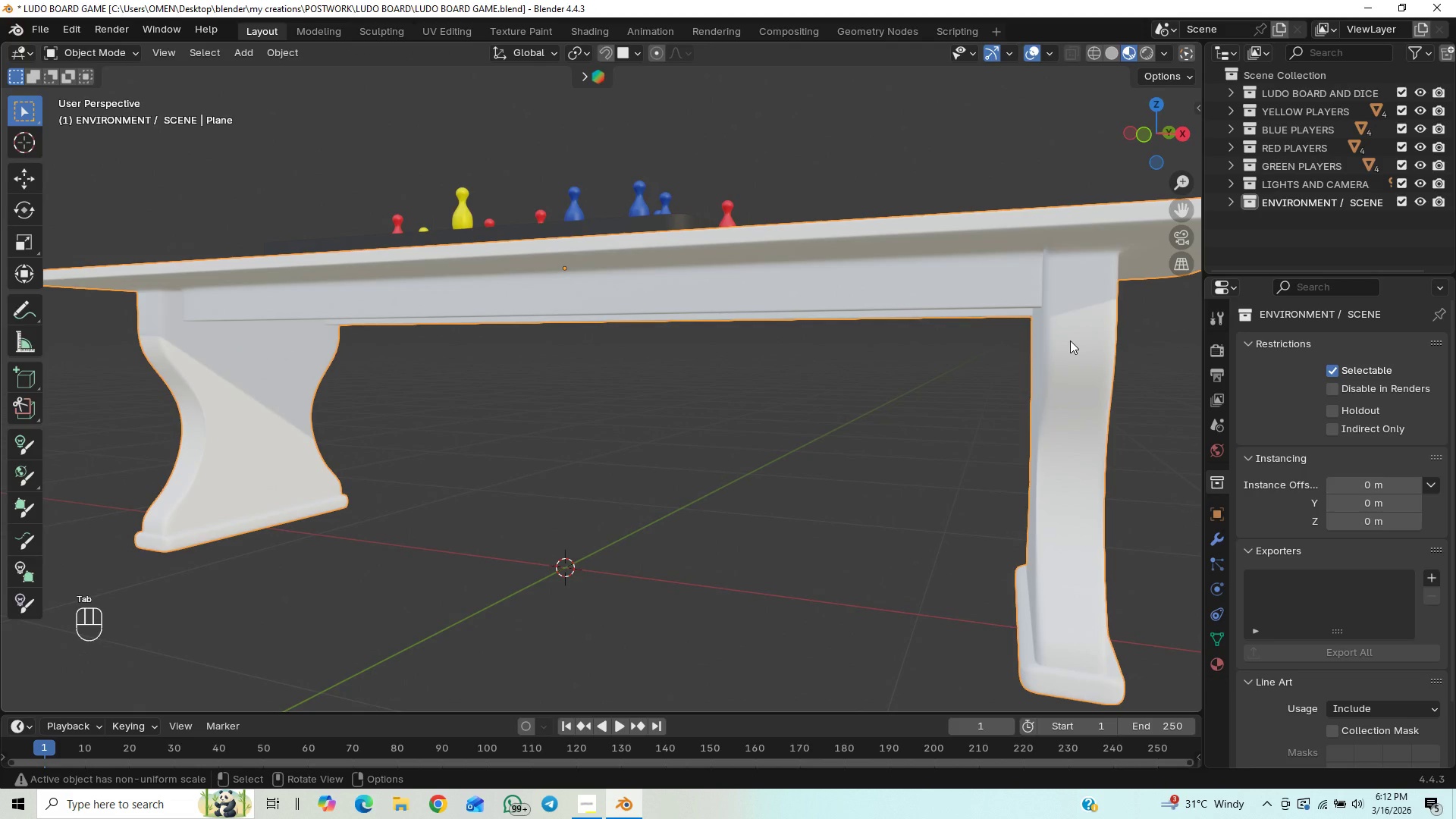 
scroll: coordinate [1070, 340], scroll_direction: up, amount: 1.0
 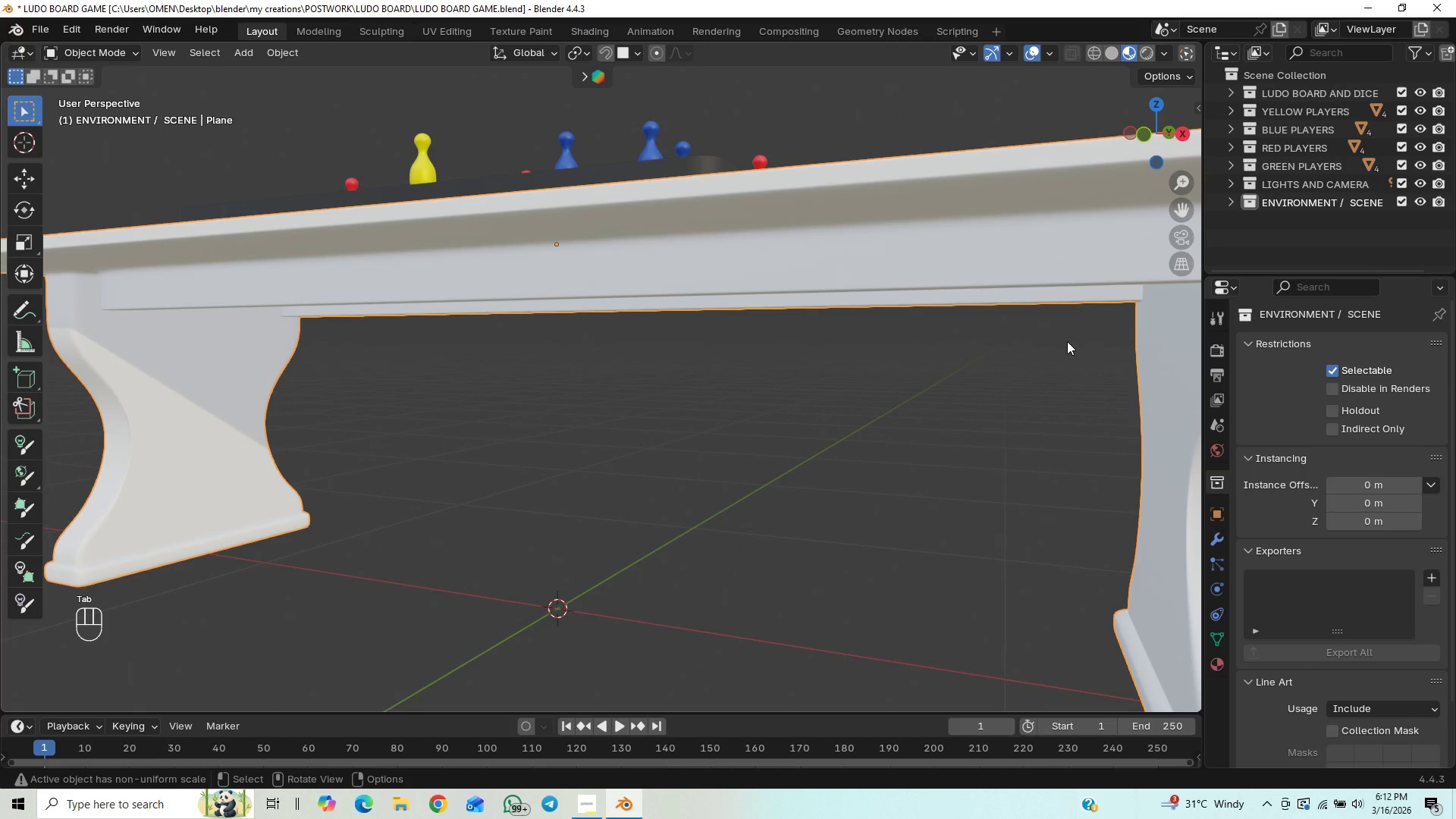 
hold_key(key=ShiftLeft, duration=0.91)
 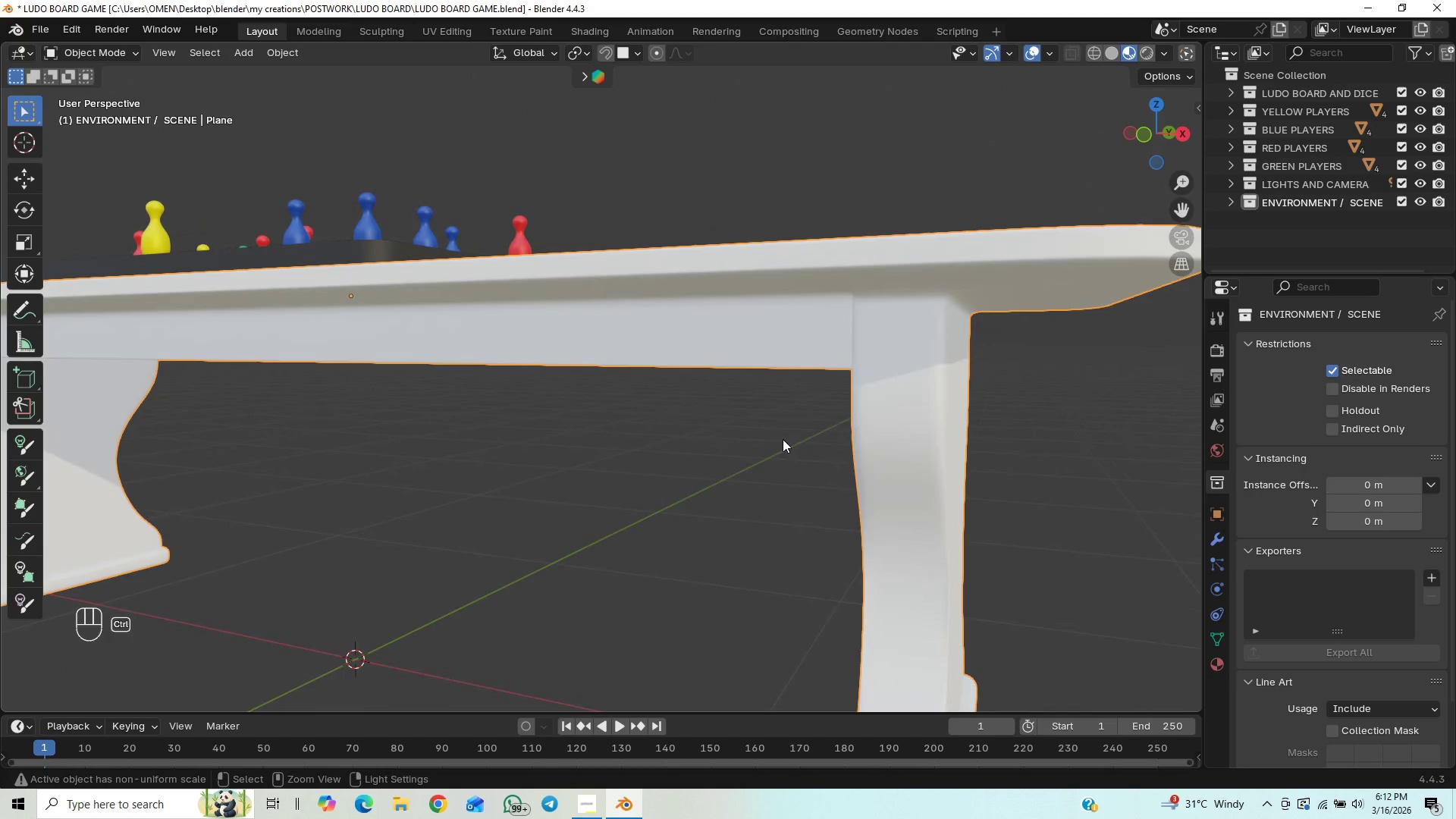 
hold_key(key=ControlLeft, duration=0.7)
scroll: coordinate [784, 439], scroll_direction: up, amount: 5.0
 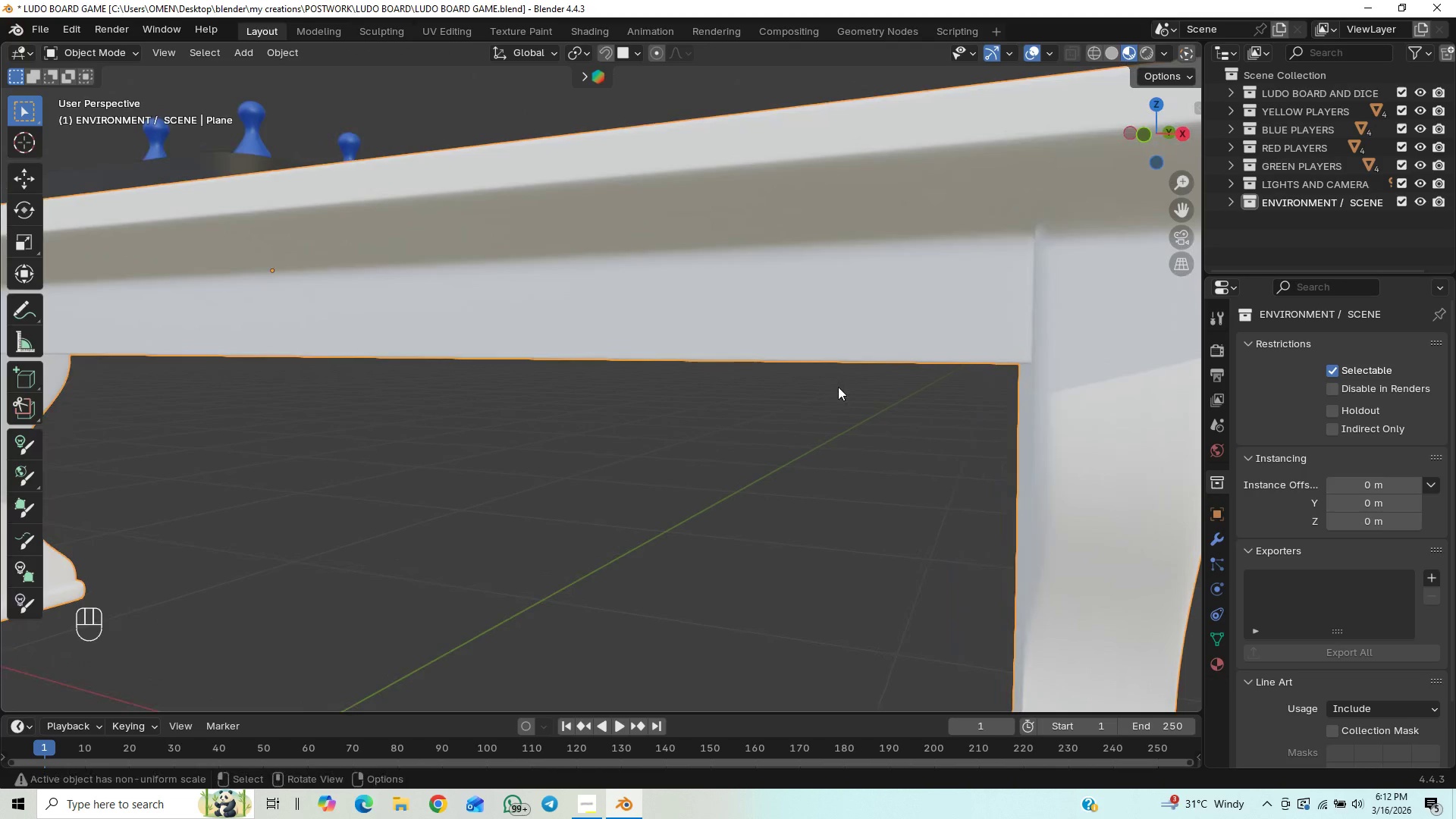 
hold_key(key=ShiftLeft, duration=0.61)
scroll: coordinate [853, 381], scroll_direction: up, amount: 1.0
 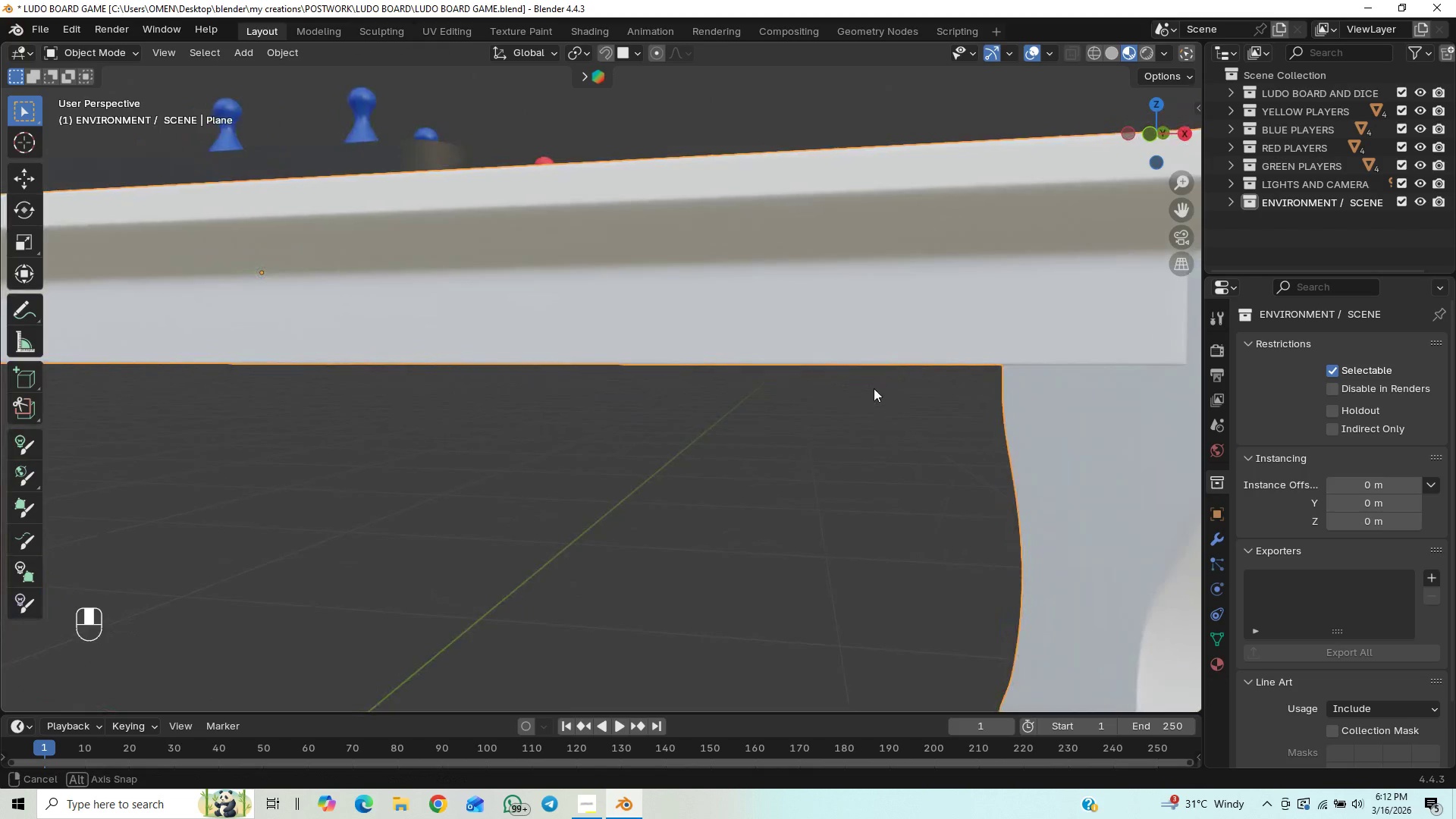 
hold_key(key=ShiftLeft, duration=1.5)
scroll: coordinate [875, 388], scroll_direction: up, amount: 1.0
 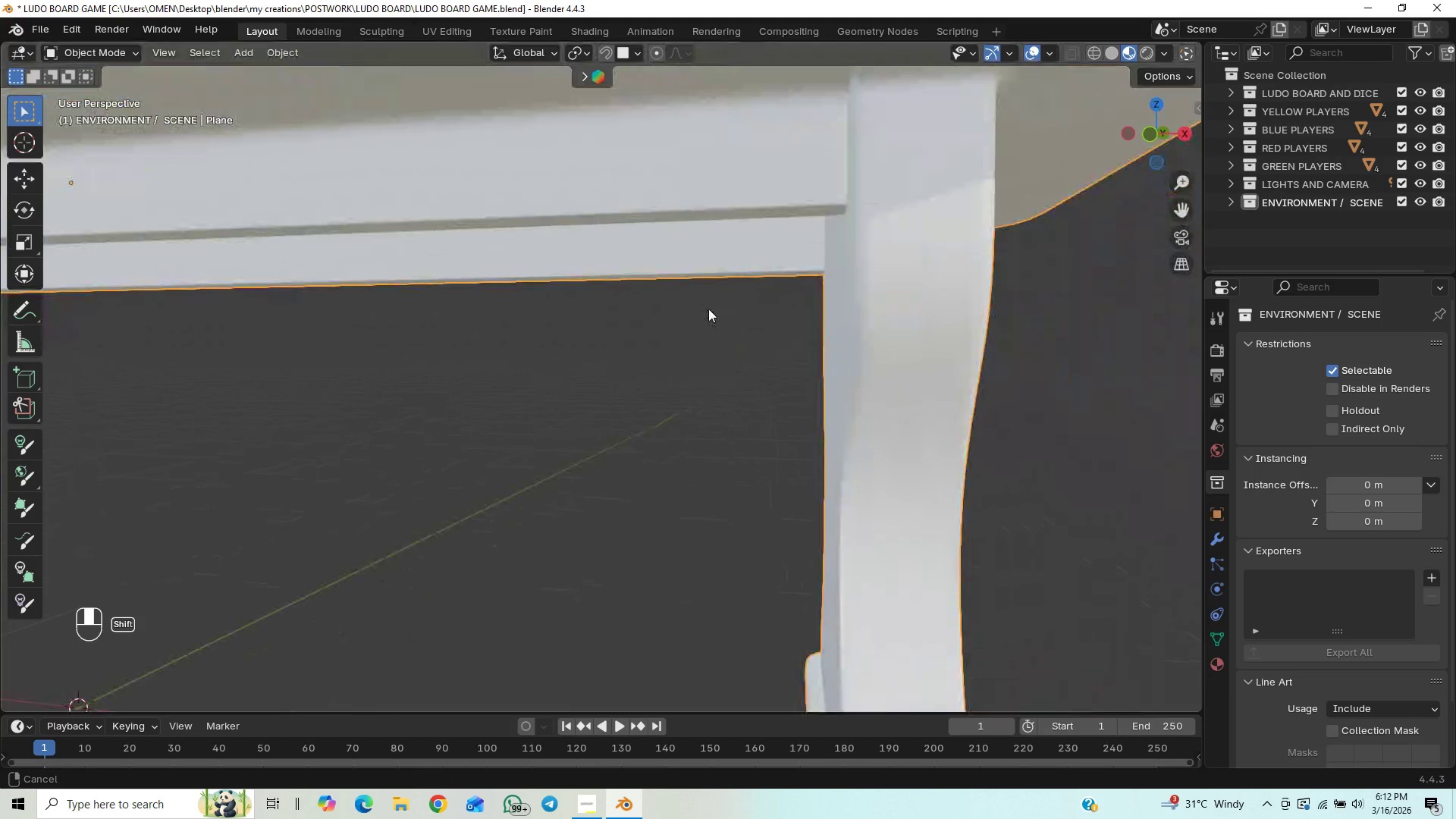 
hold_key(key=ShiftLeft, duration=0.72)
 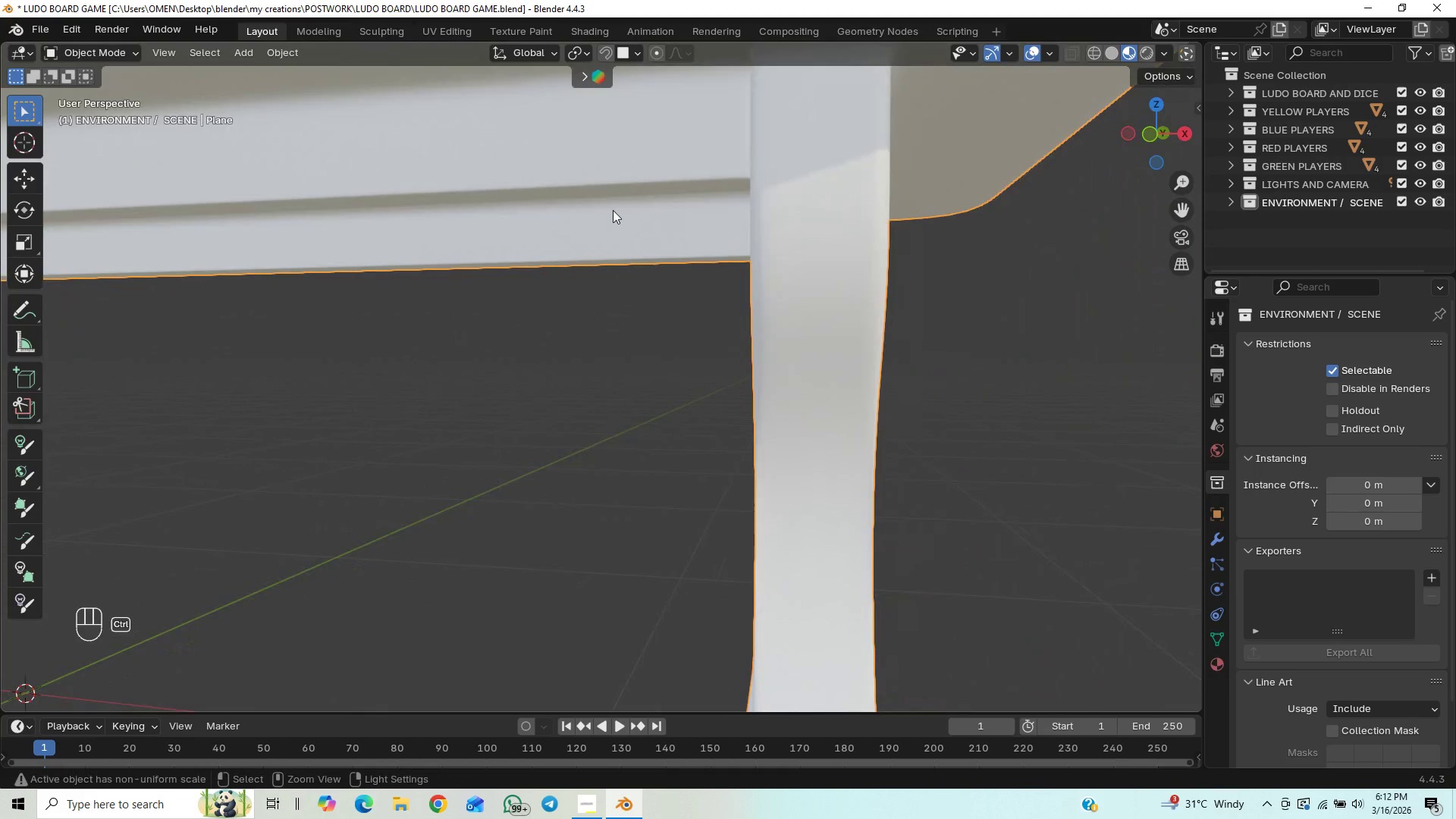 
key(Control+S)
 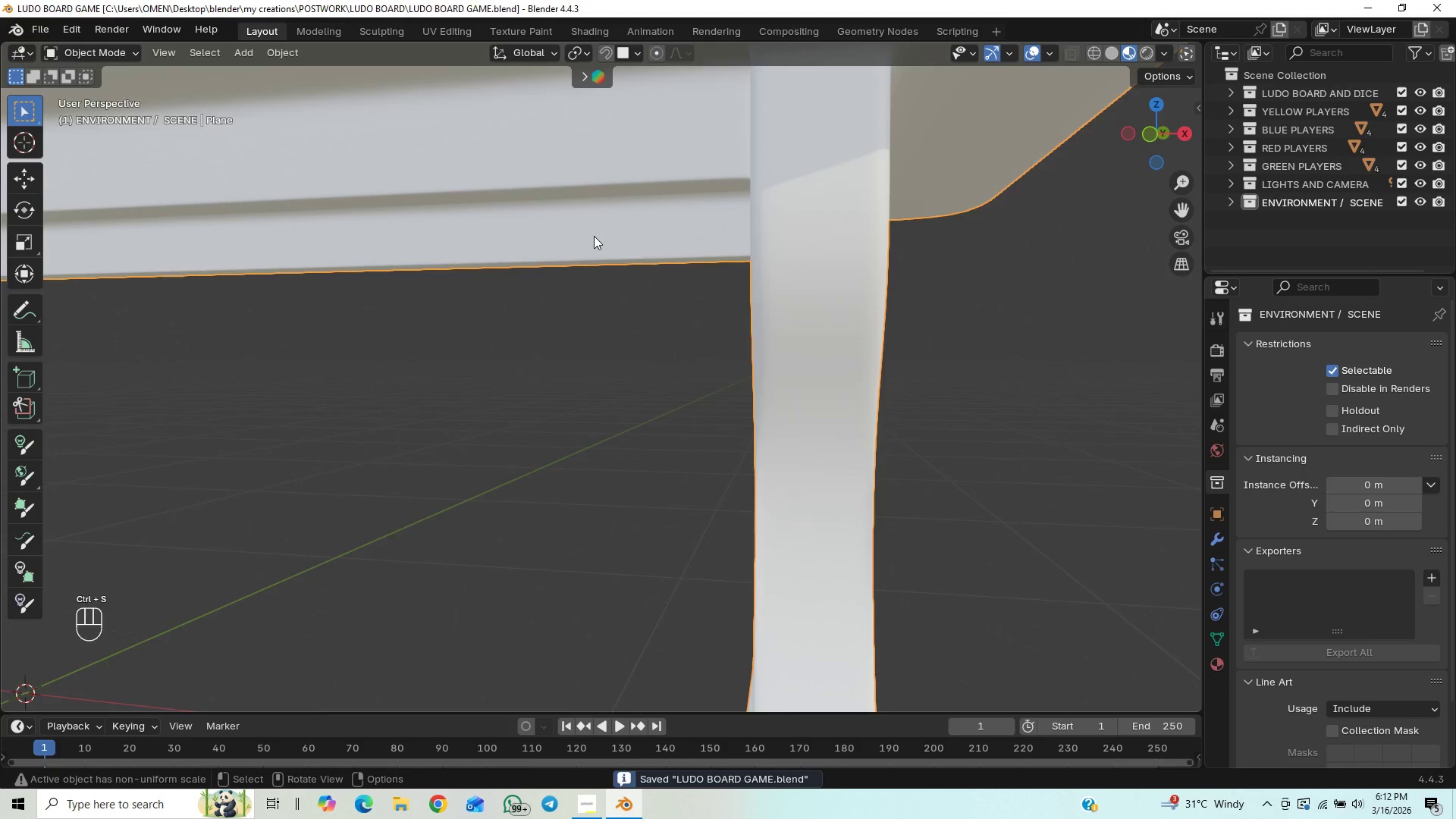 
scroll: coordinate [579, 253], scroll_direction: down, amount: 2.0
 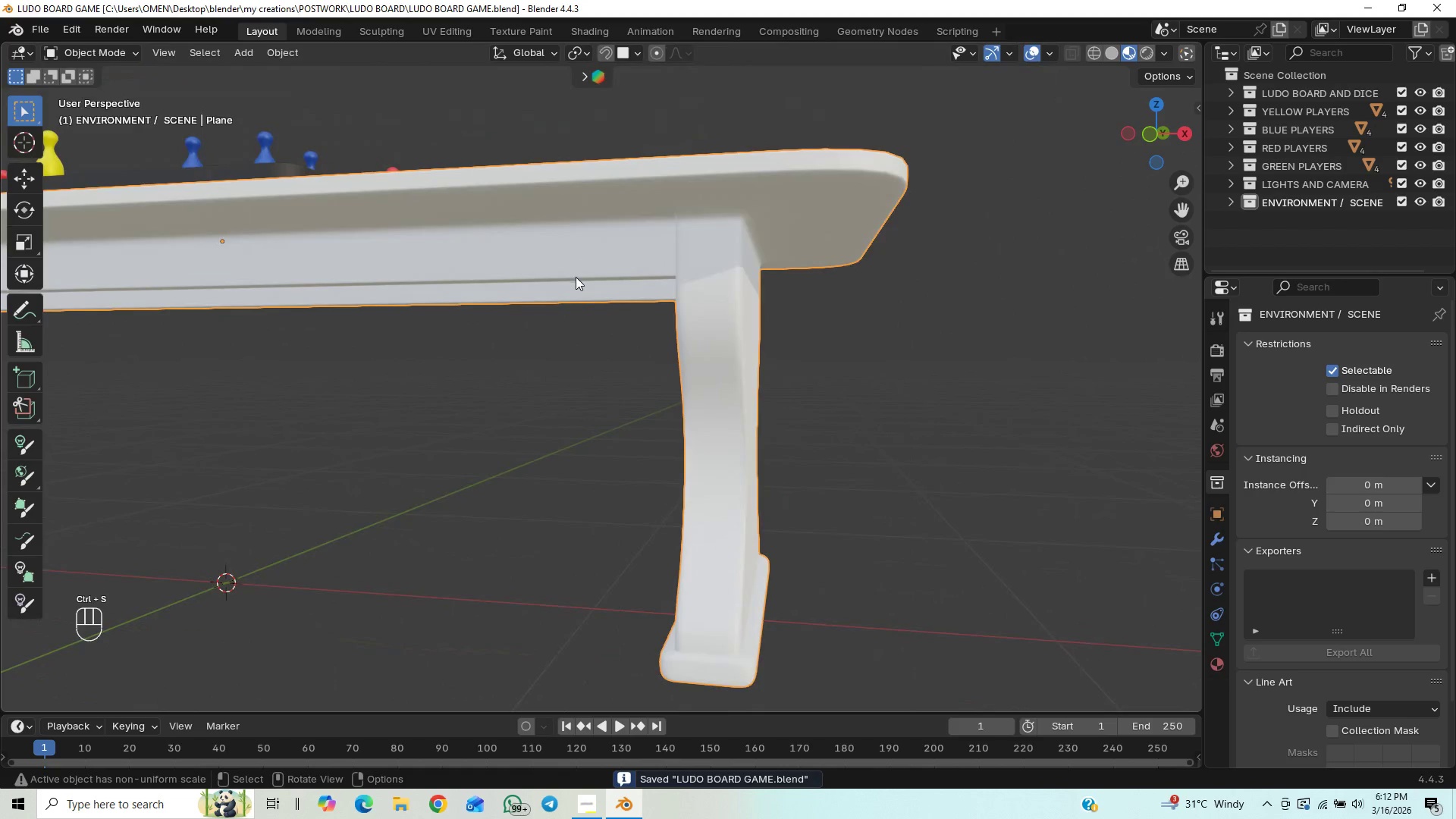 
hold_key(key=ShiftLeft, duration=0.8)
 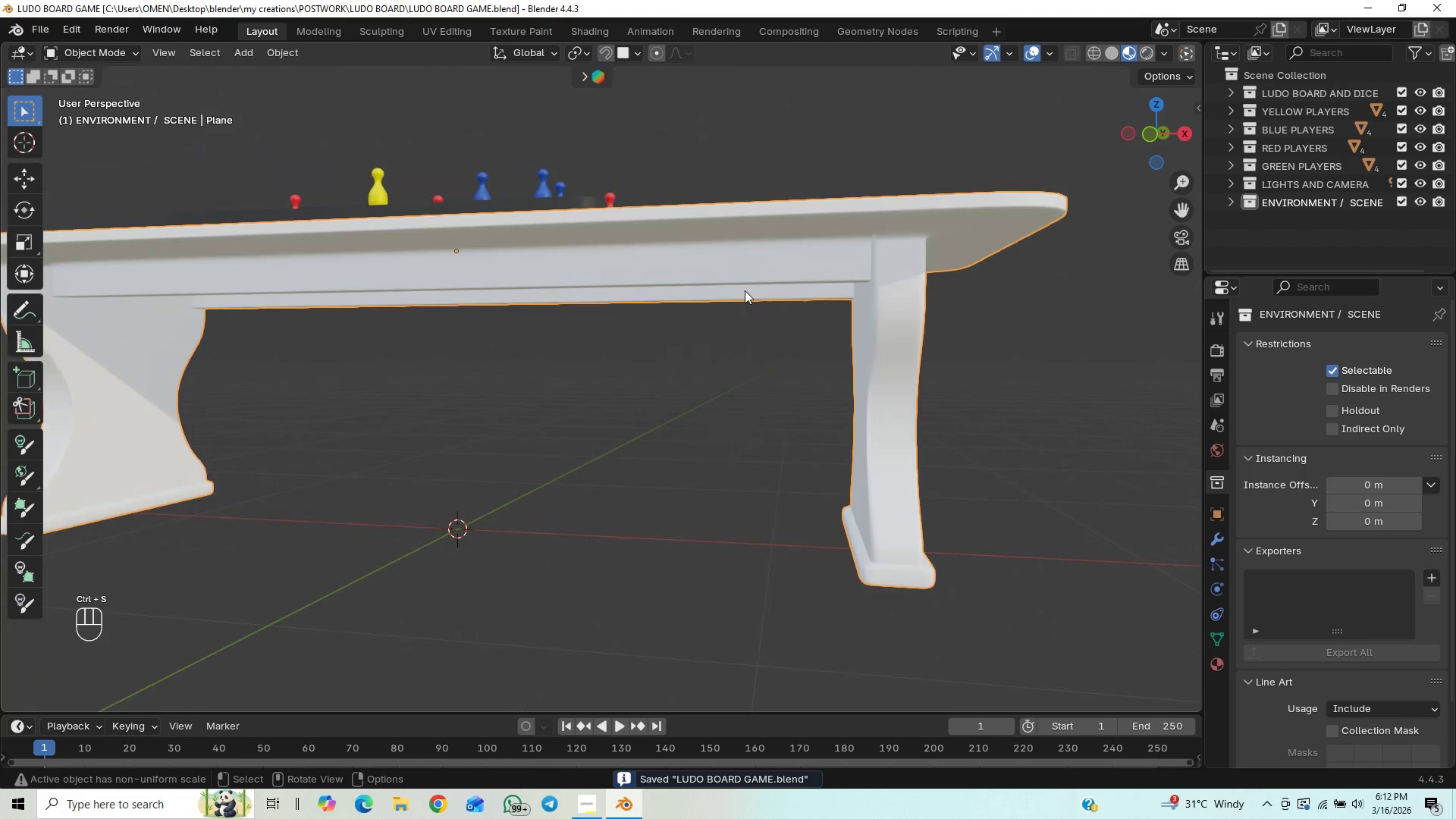 
hold_key(key=ShiftLeft, duration=0.48)
 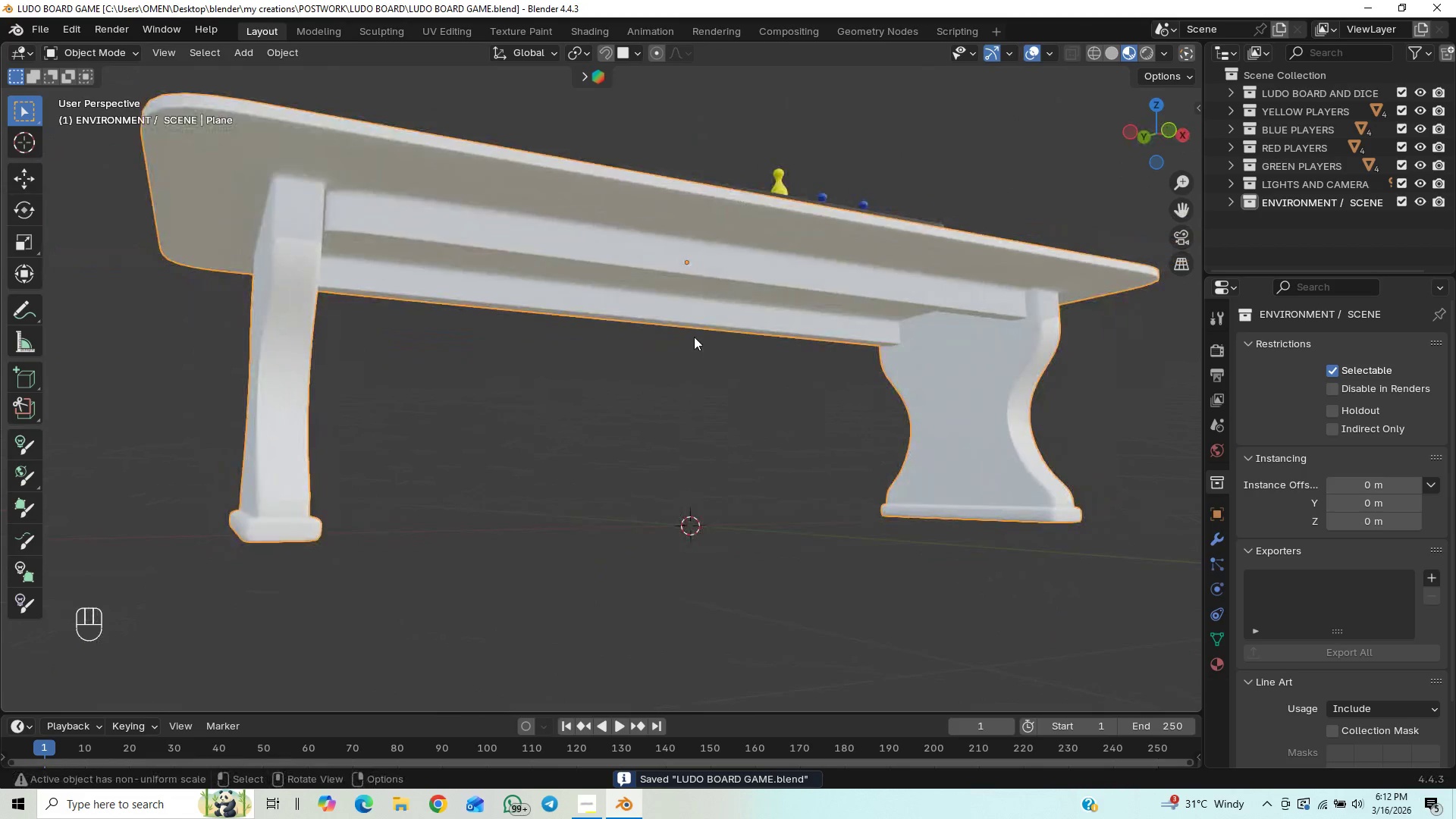 
scroll: coordinate [752, 281], scroll_direction: down, amount: 1.0
 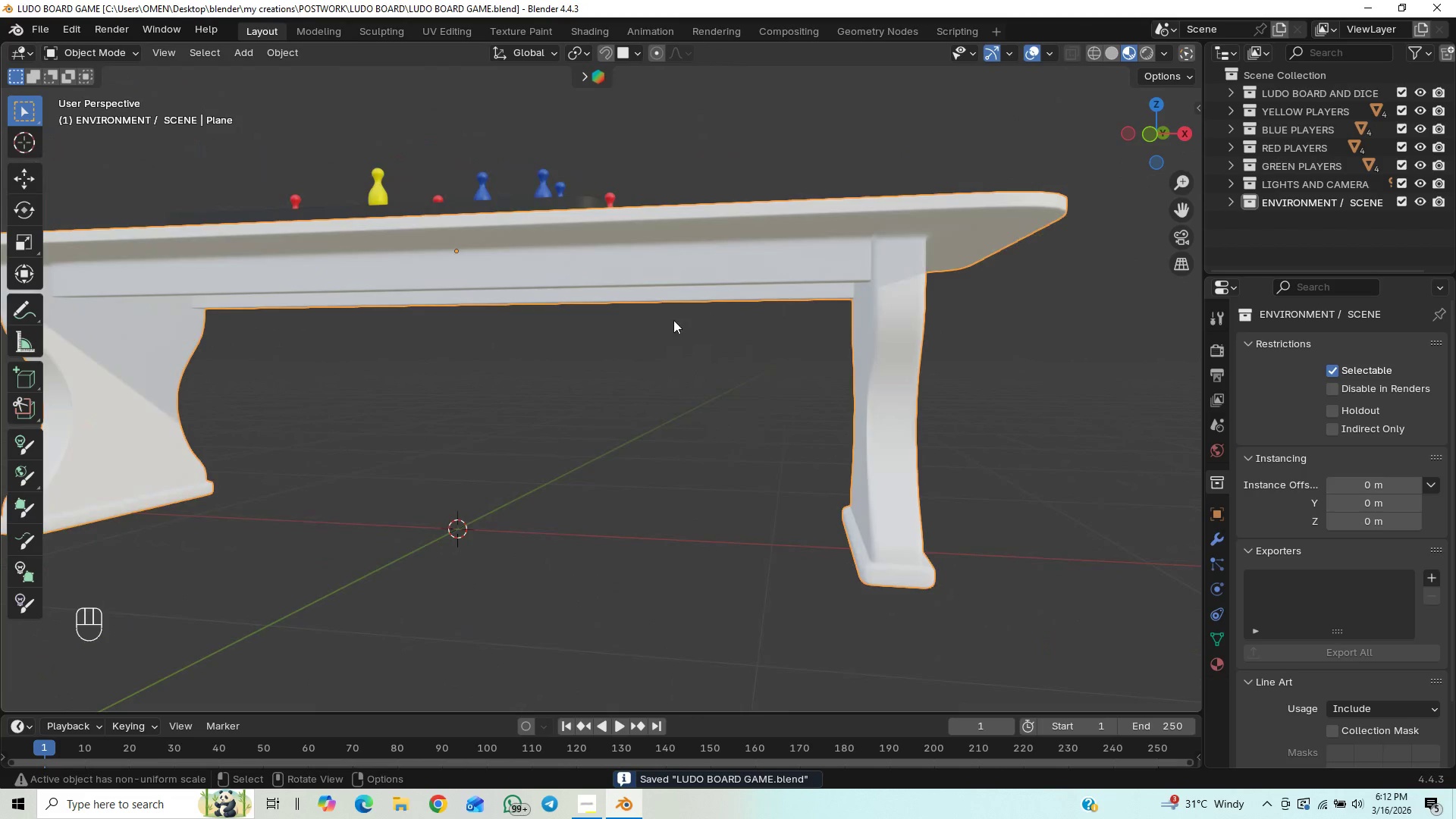 
hold_key(key=ControlLeft, duration=1.05)
 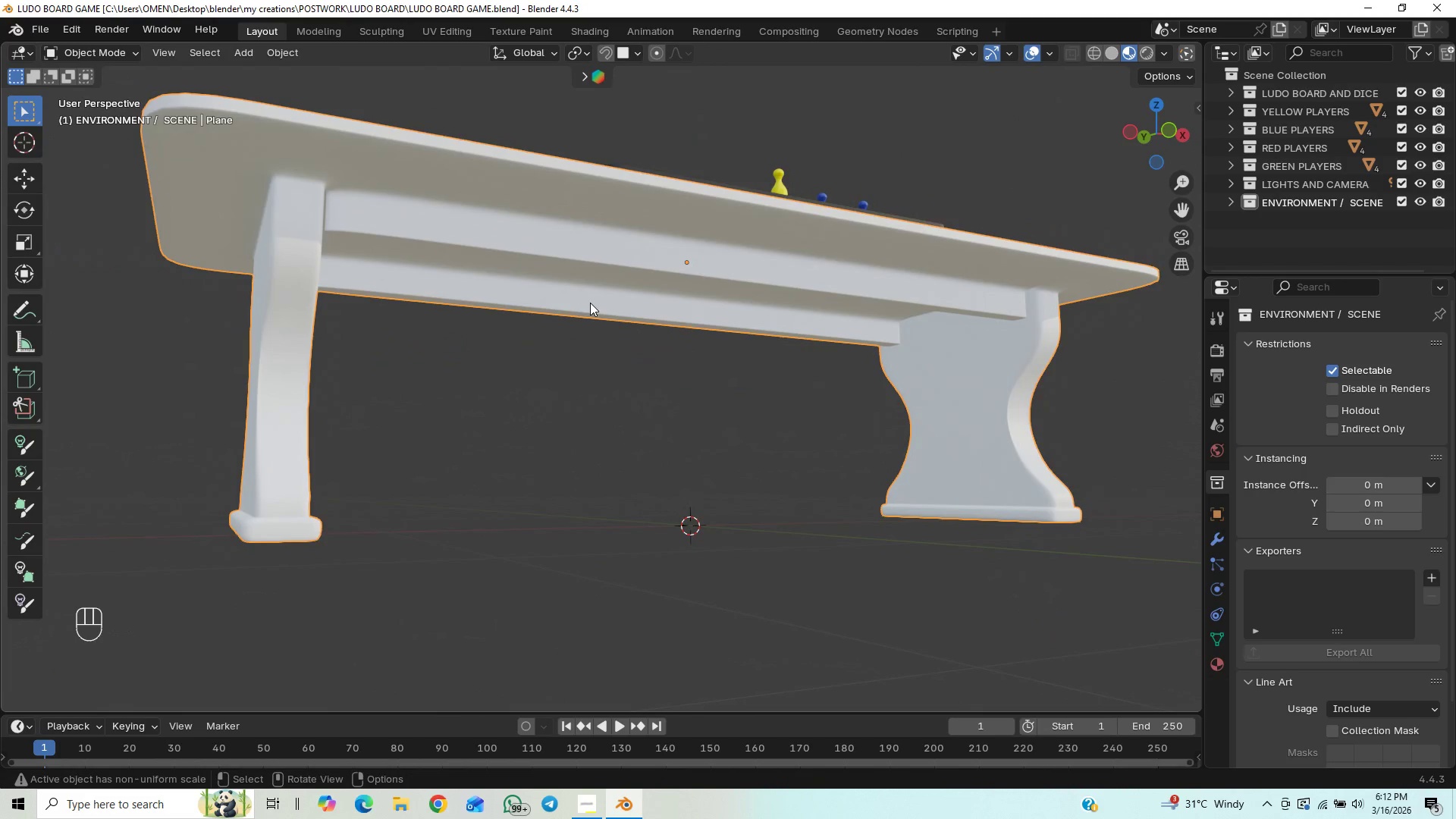 
key(Control+S)
 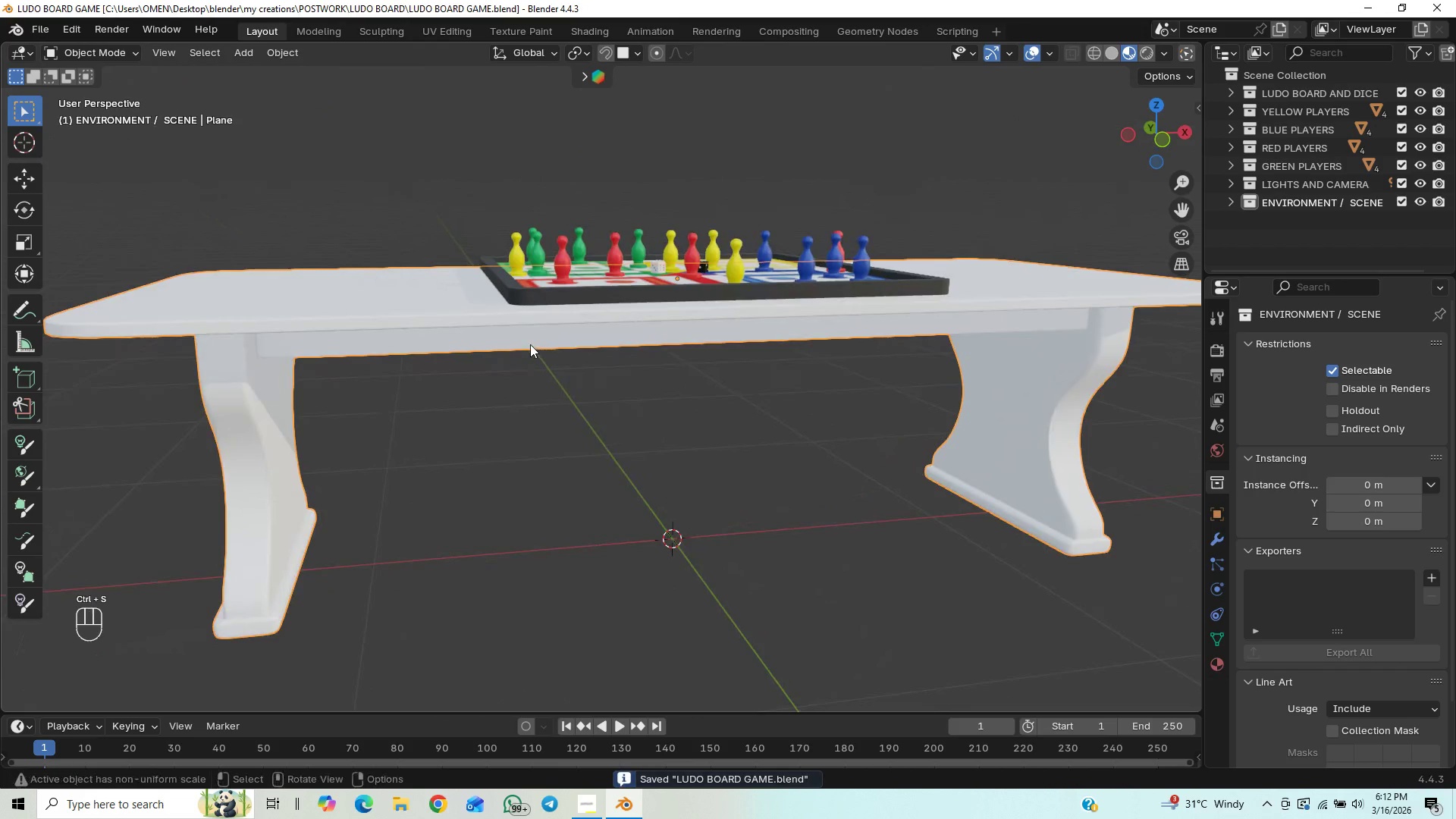 
hold_key(key=ShiftLeft, duration=0.78)
scroll: coordinate [598, 382], scroll_direction: up, amount: 9.0
 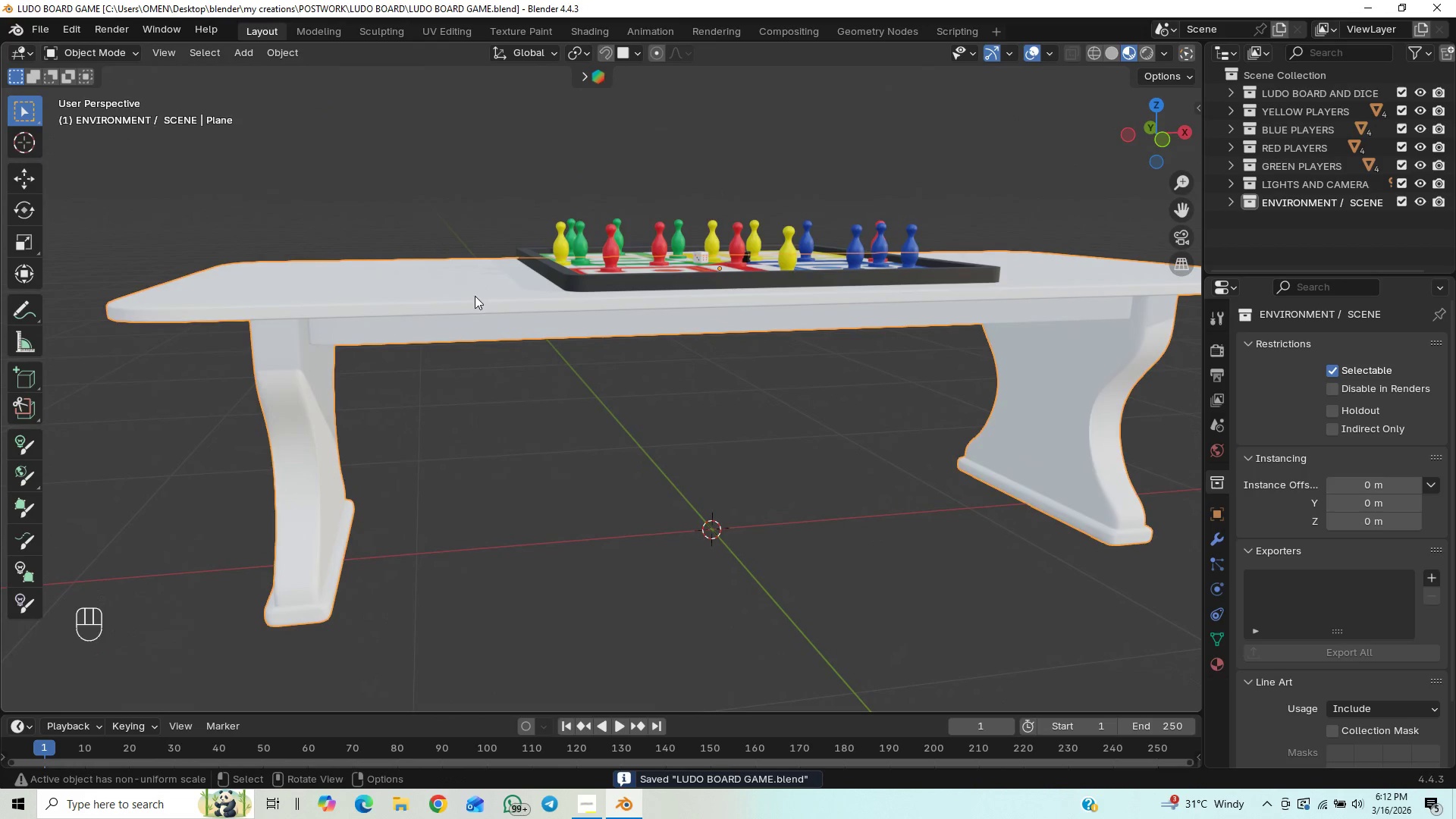 
key(Control+S)
 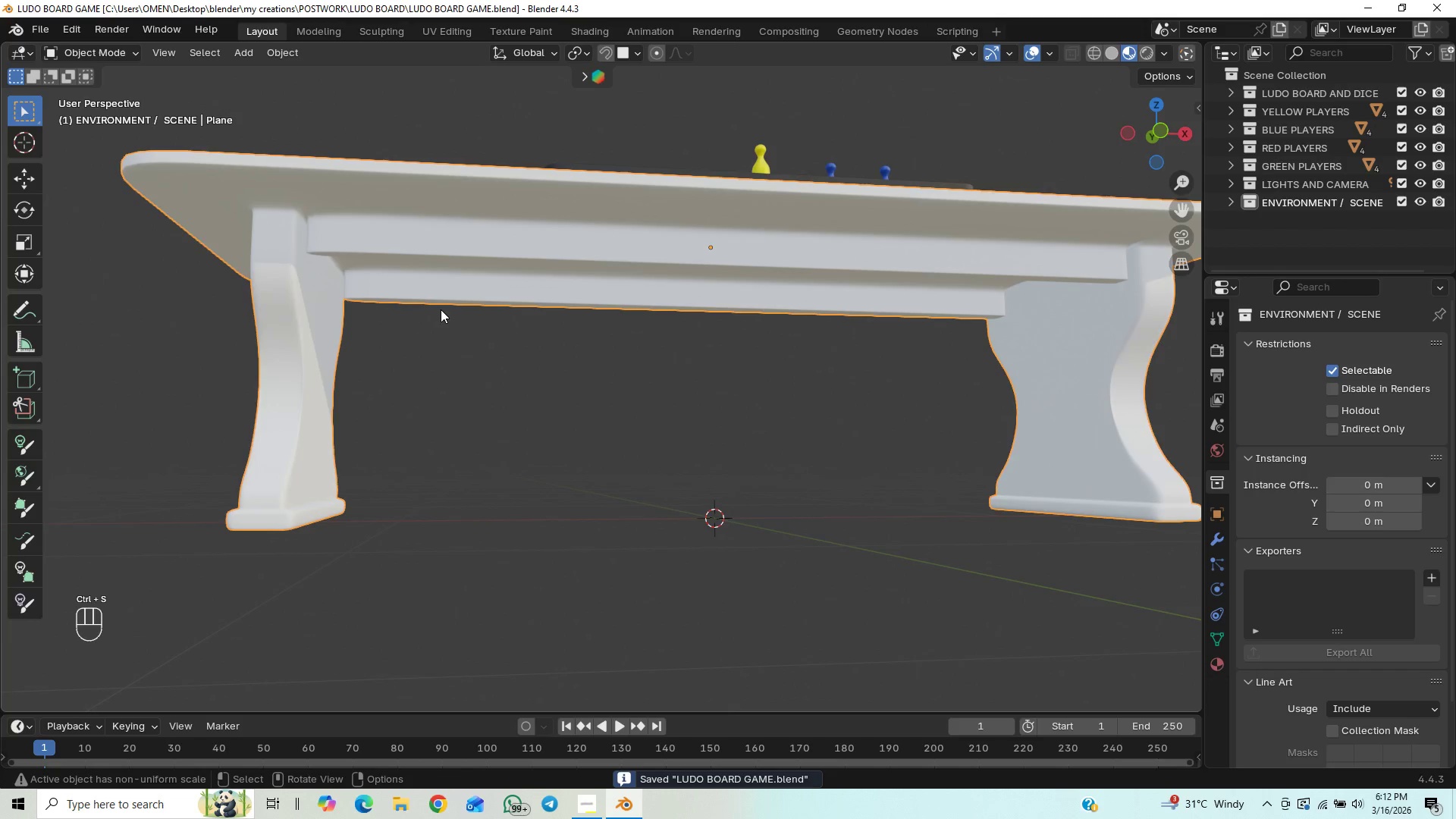 
hold_key(key=ShiftLeft, duration=0.48)
 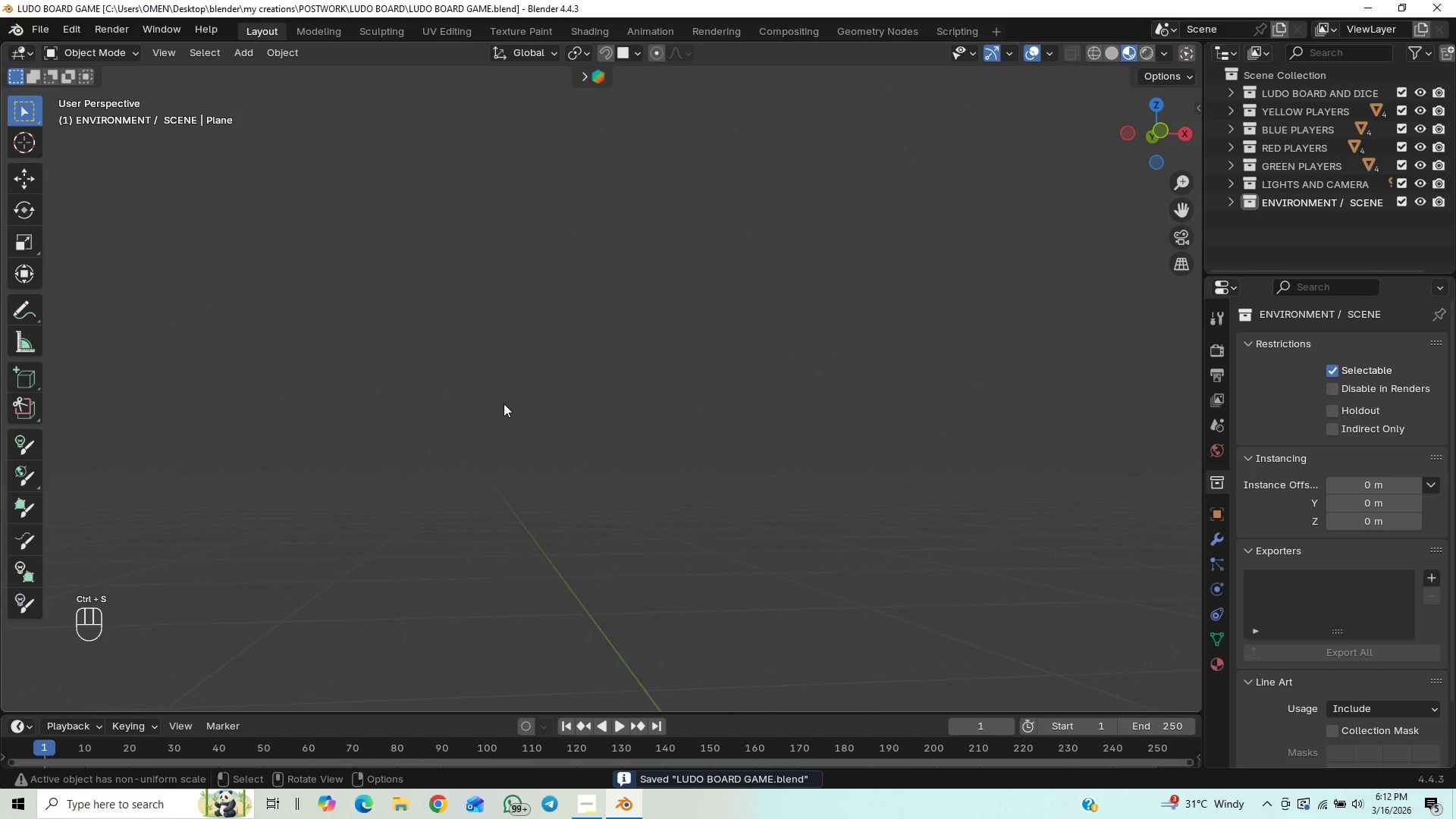 
scroll: coordinate [438, 309], scroll_direction: up, amount: 15.0
 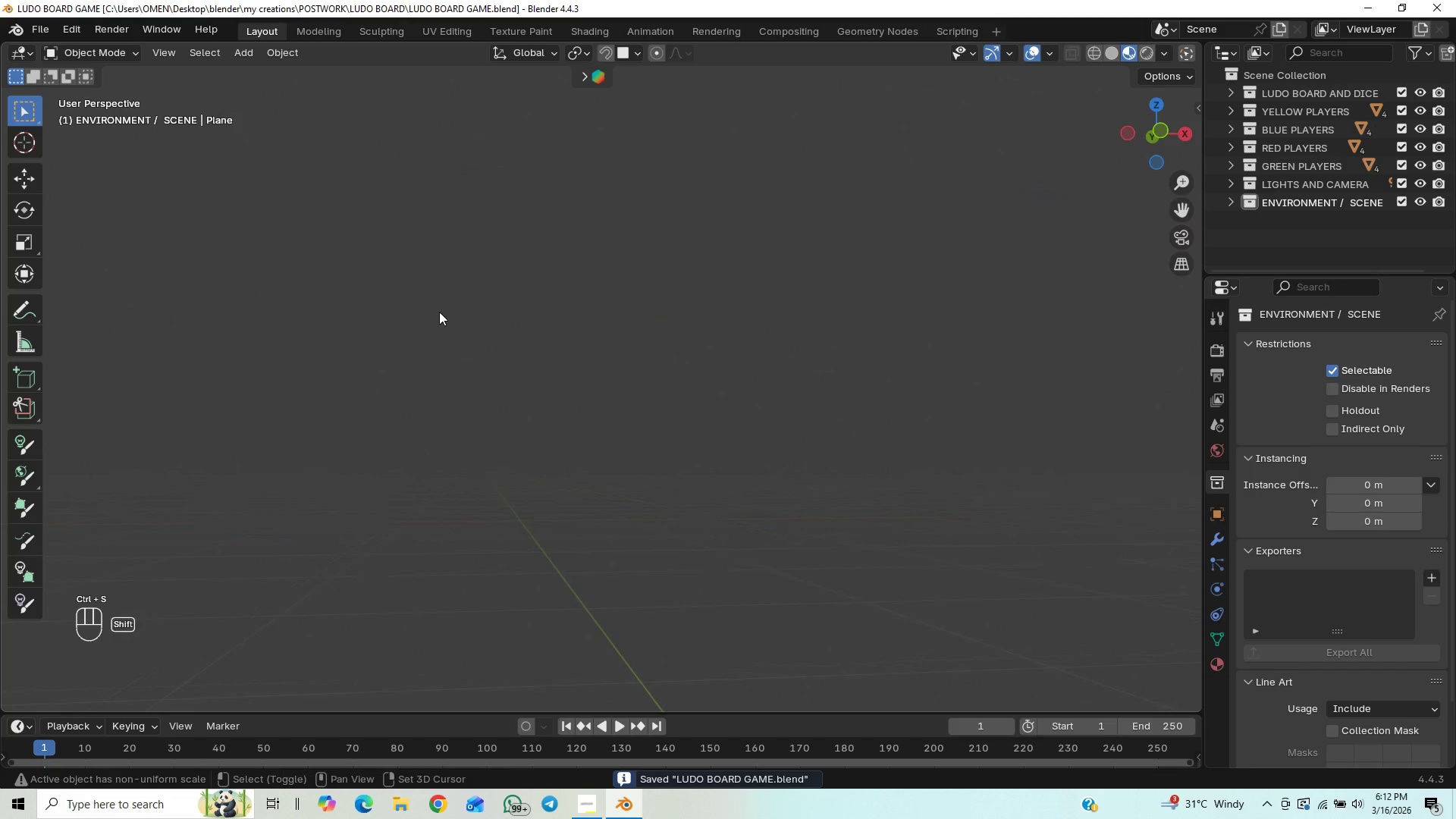 
scroll: coordinate [504, 403], scroll_direction: down, amount: 18.0
 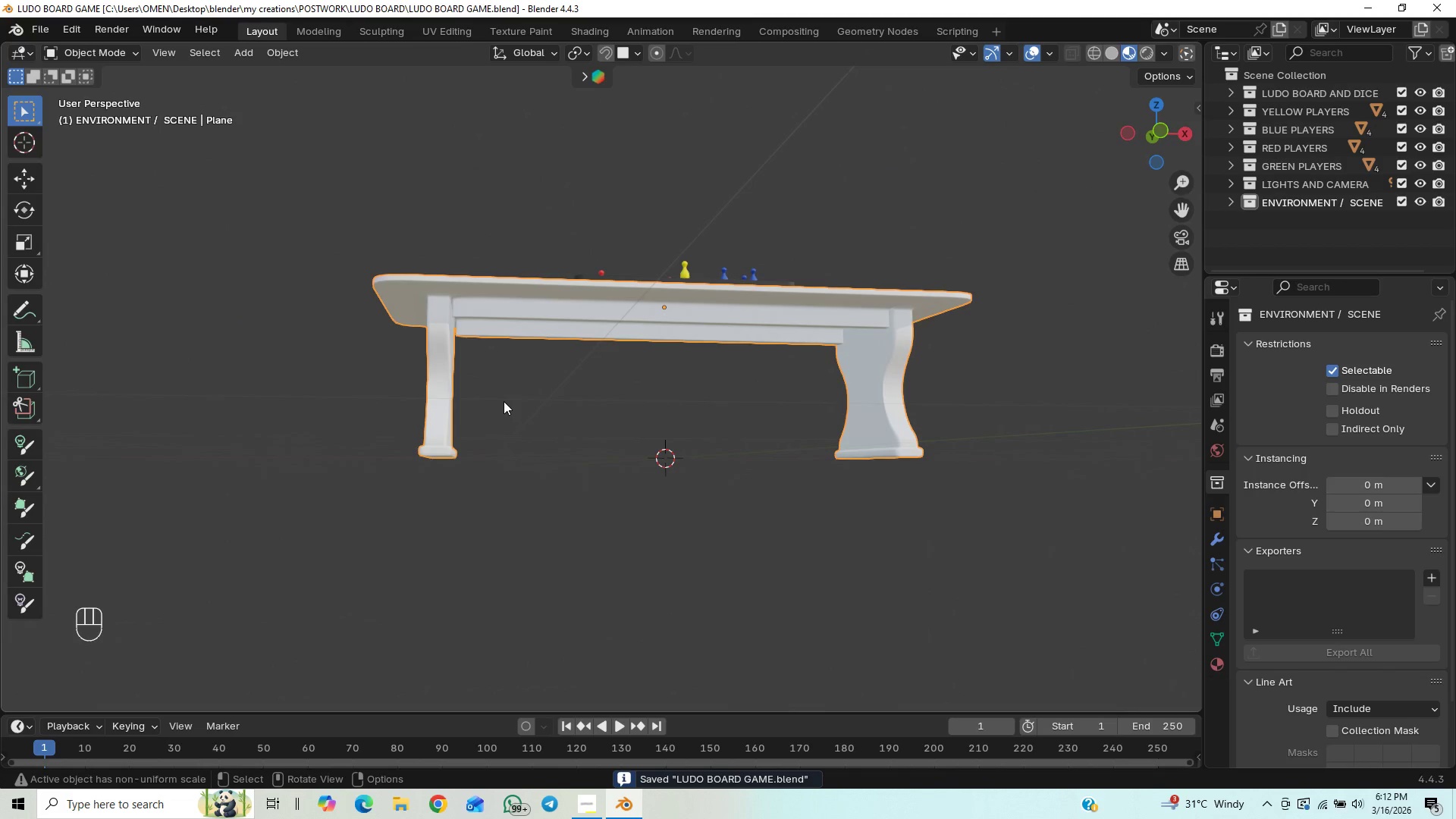 
hold_key(key=ShiftLeft, duration=0.42)
 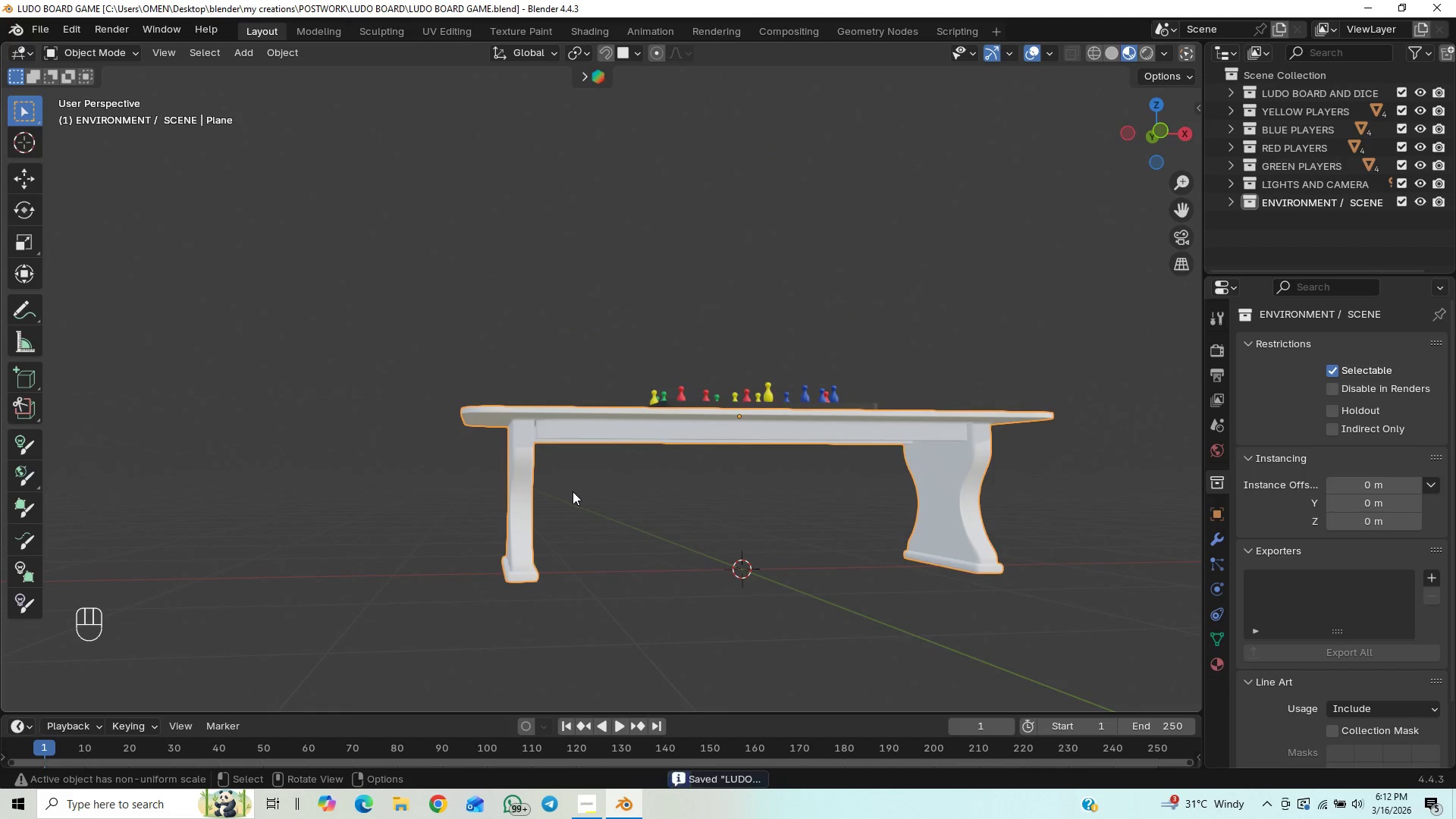 
hold_key(key=ControlLeft, duration=0.73)
scroll: coordinate [573, 491], scroll_direction: up, amount: 1.0
 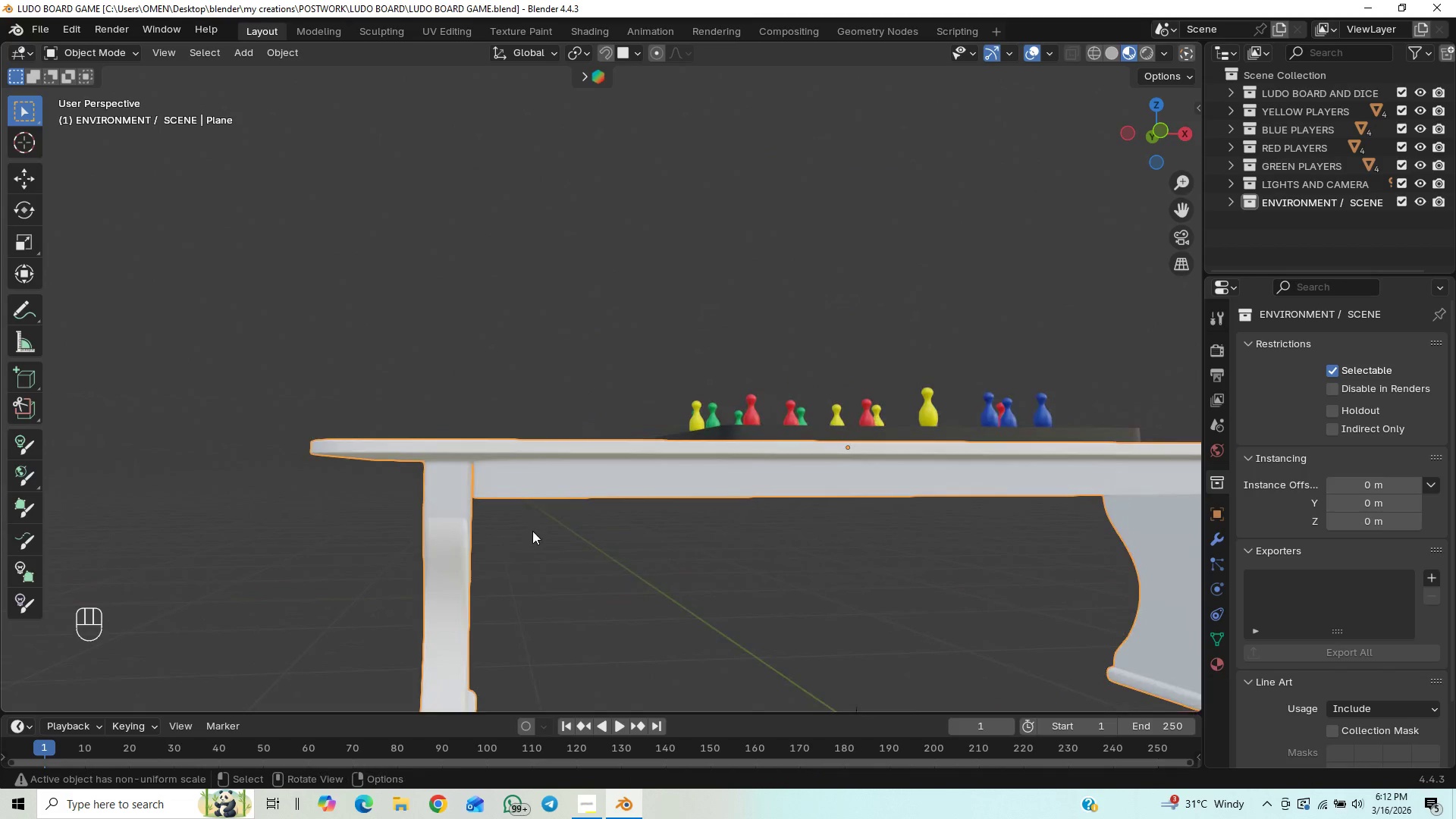 
hold_key(key=ShiftLeft, duration=0.41)
 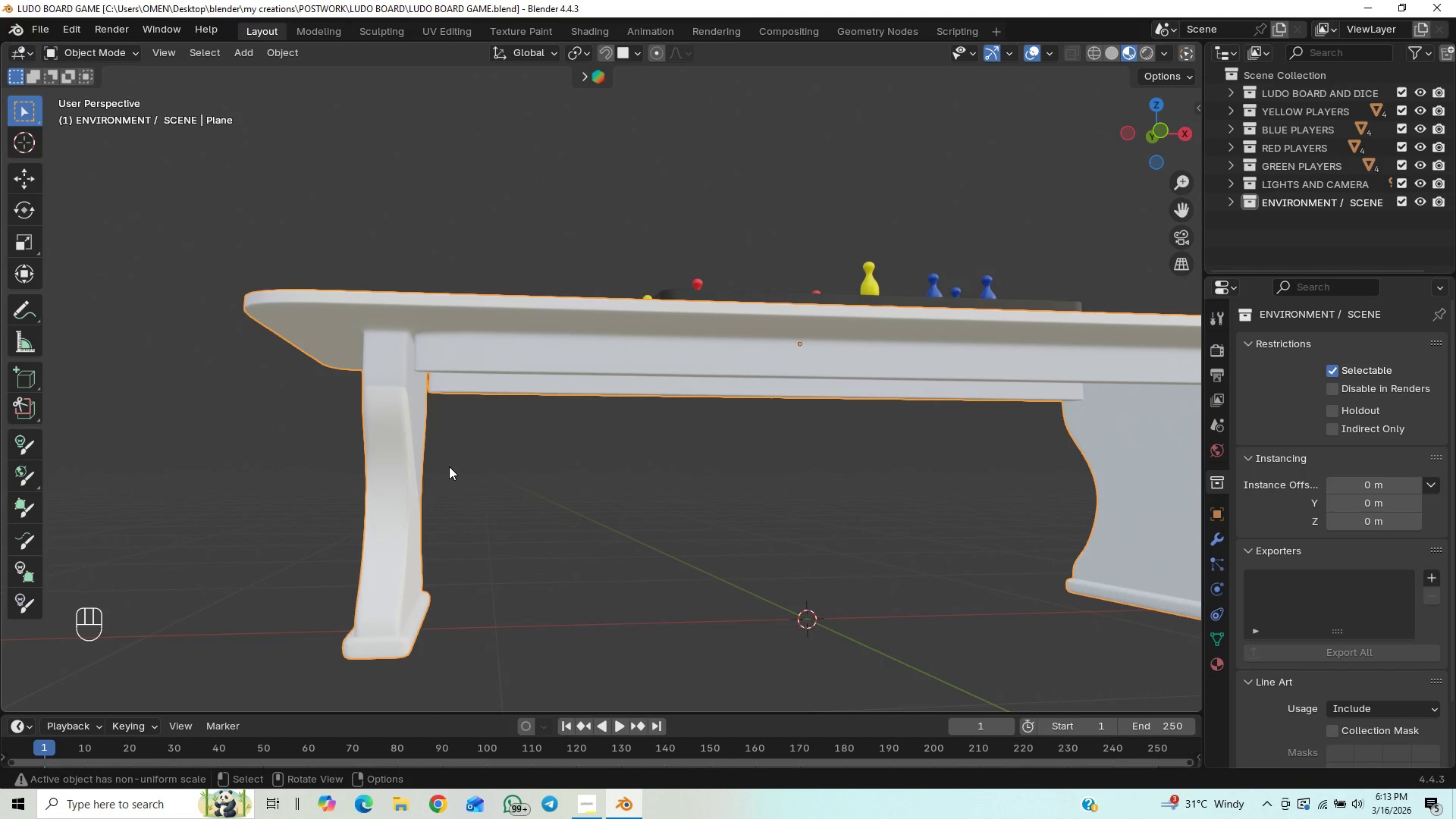 
key(Control+S)
 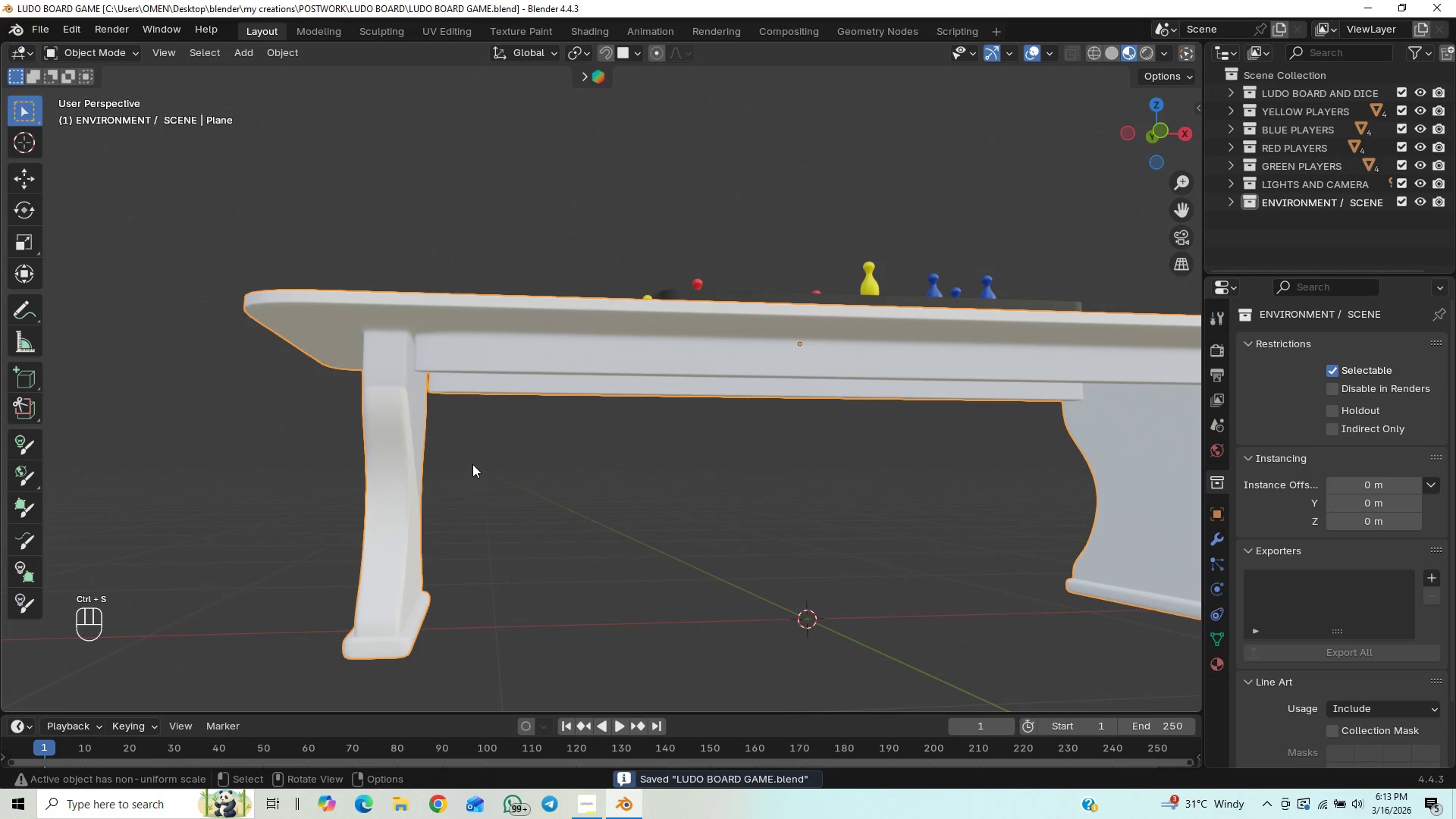 
hold_key(key=ControlLeft, duration=1.0)
 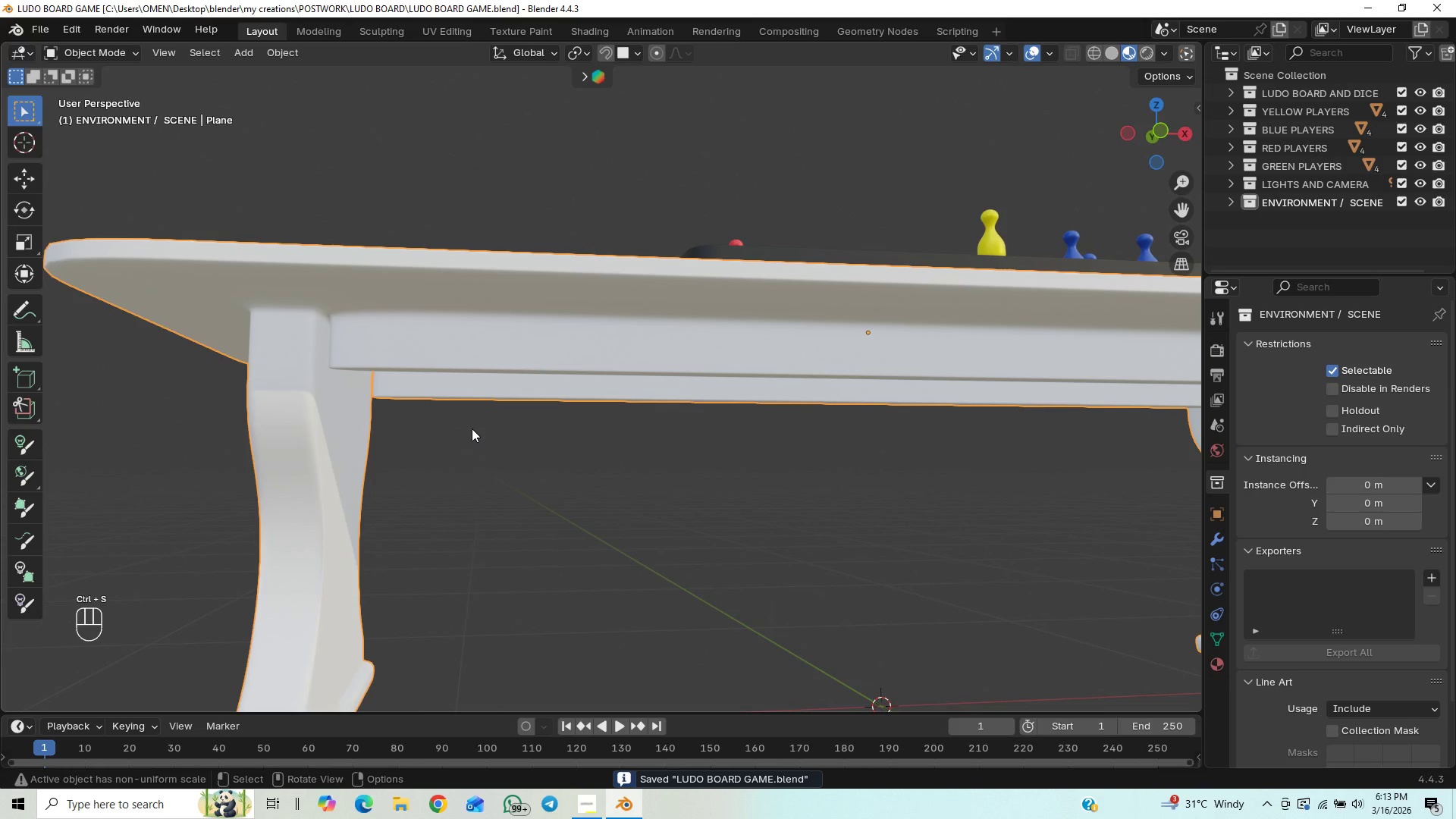 
key(Tab)
 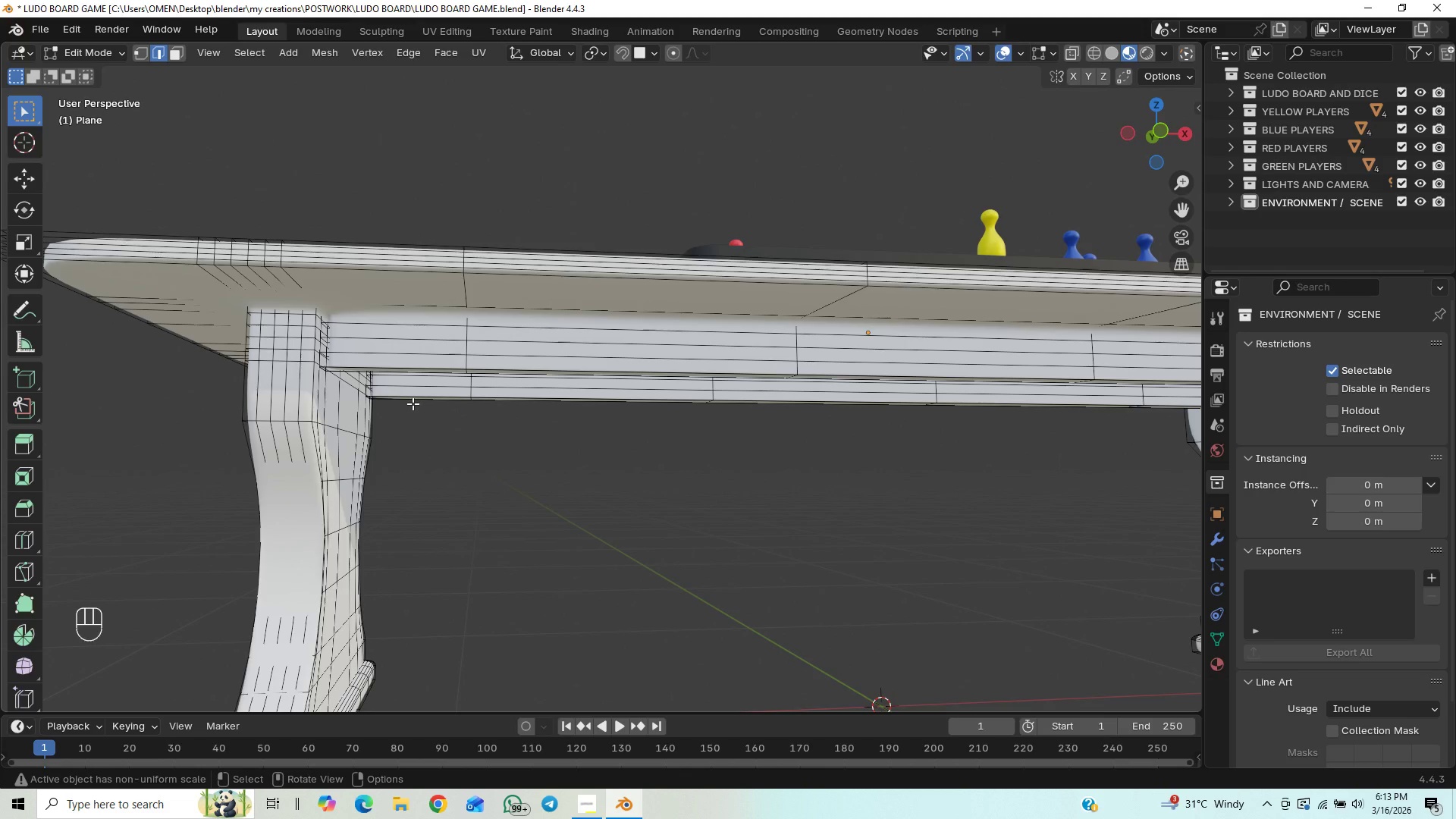 
wait(5.67)
 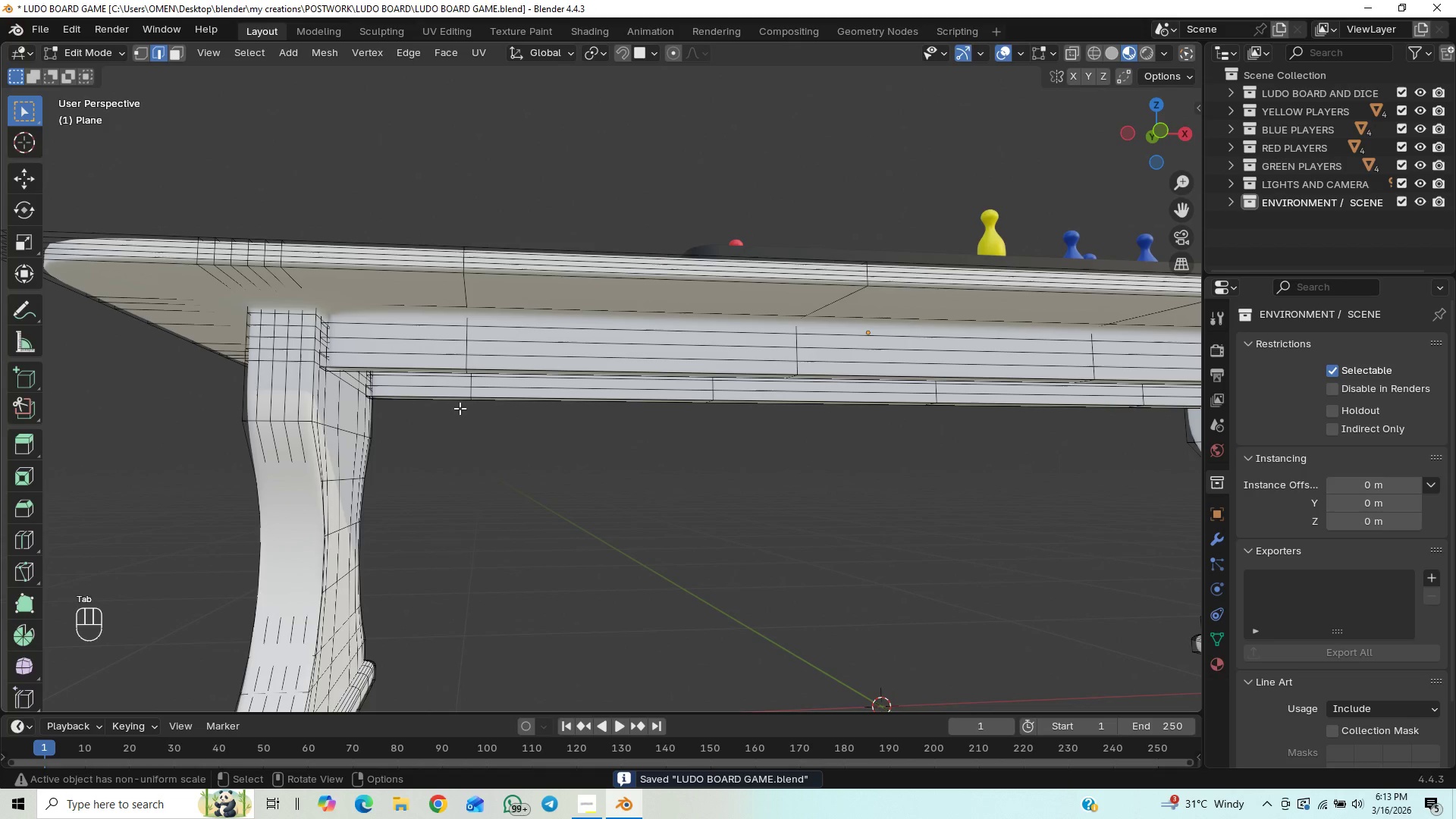 
scroll: coordinate [398, 421], scroll_direction: down, amount: 3.0
 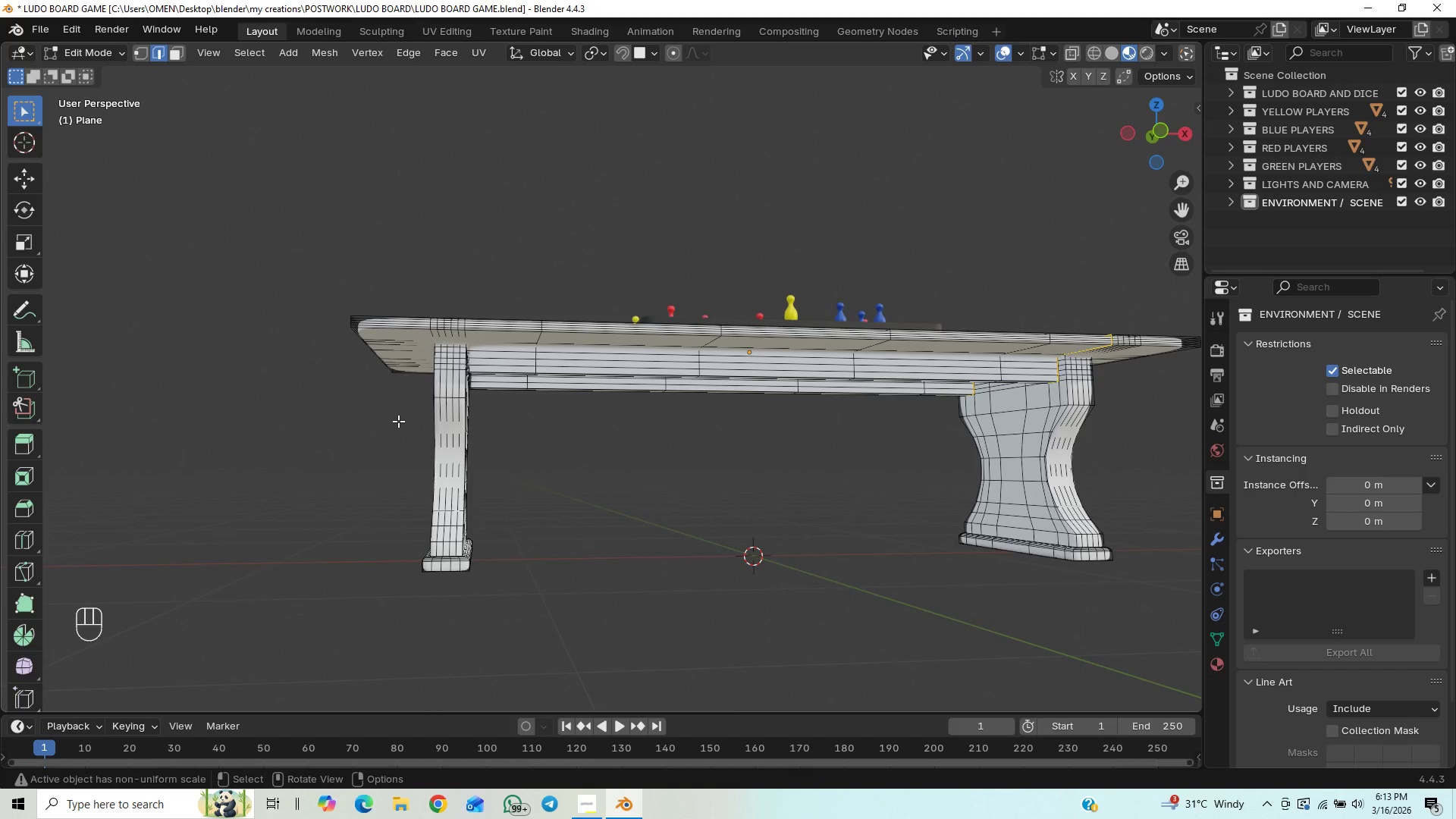 
scroll: coordinate [397, 421], scroll_direction: up, amount: 2.0
 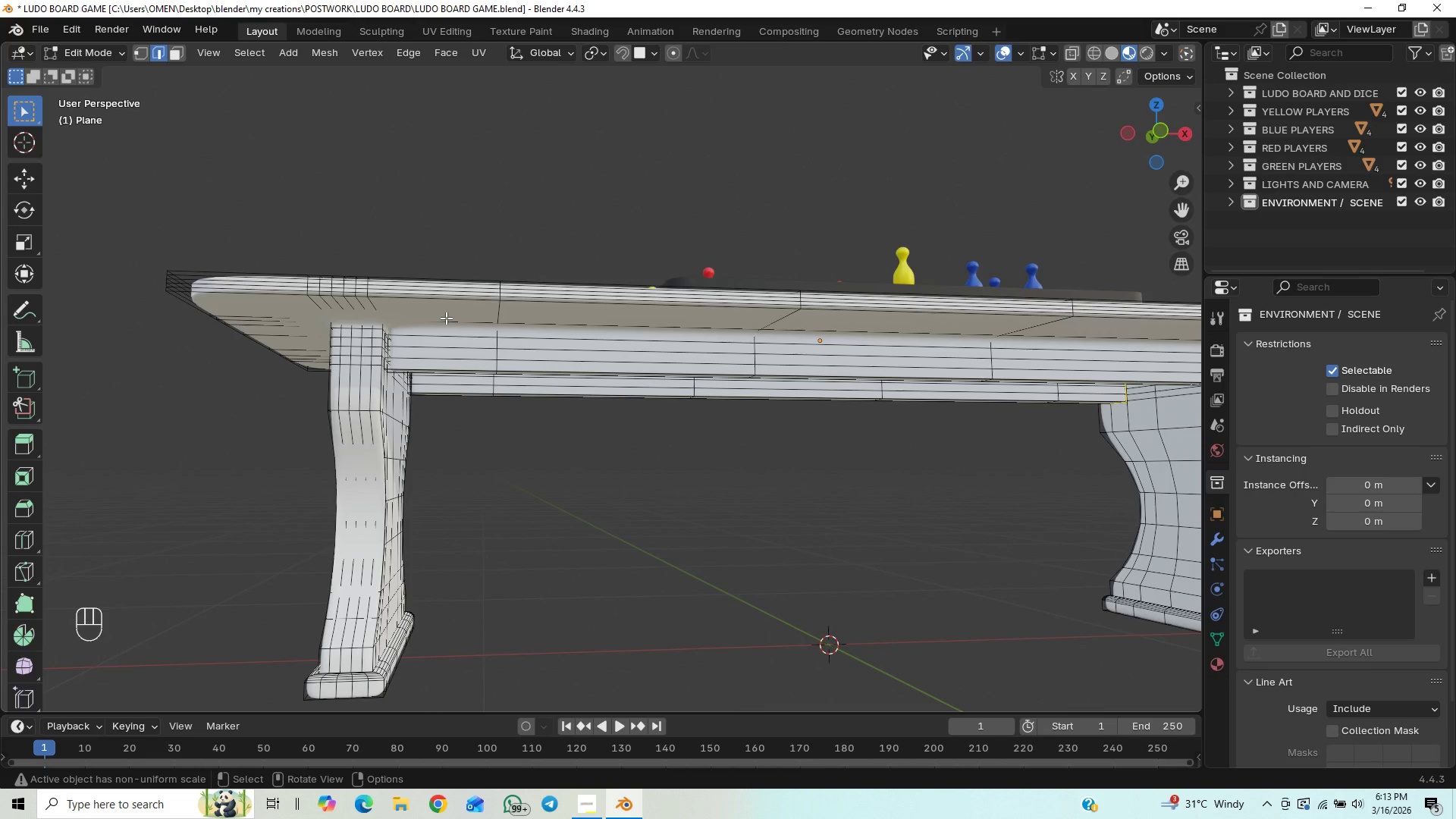 
hold_key(key=ControlLeft, duration=1.5)
 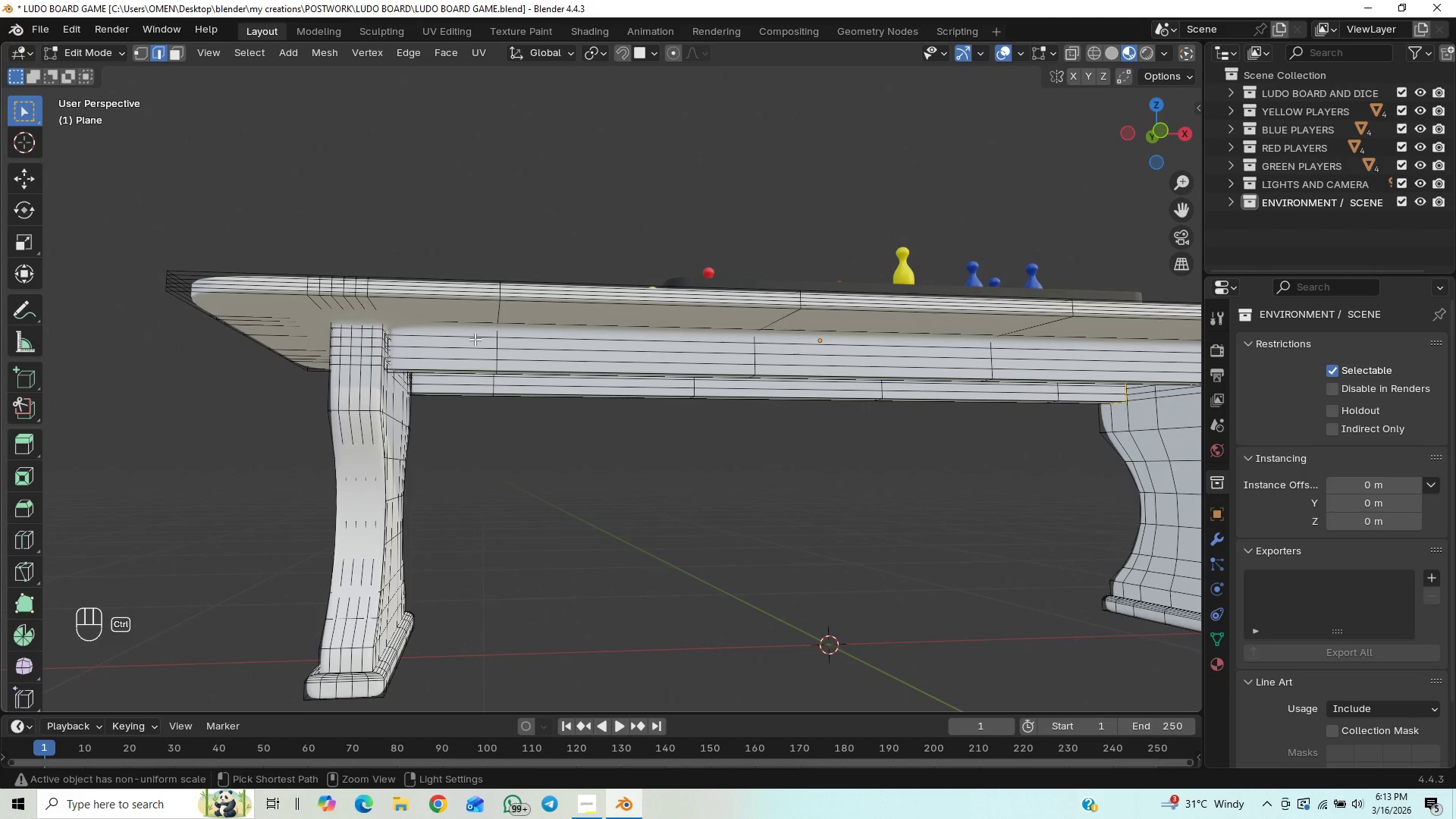 
hold_key(key=ControlLeft, duration=1.52)
 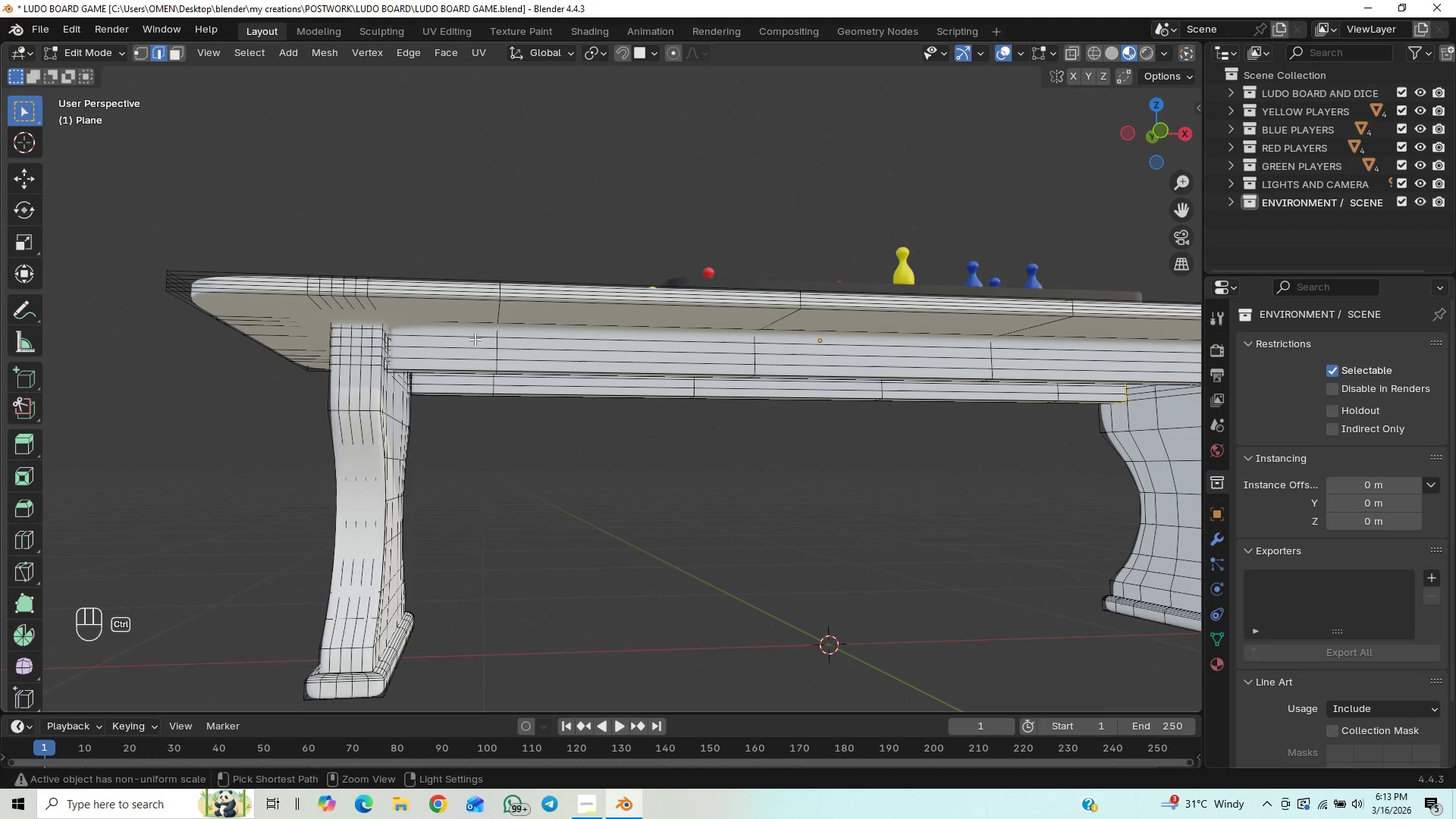 
key(Control+R)
 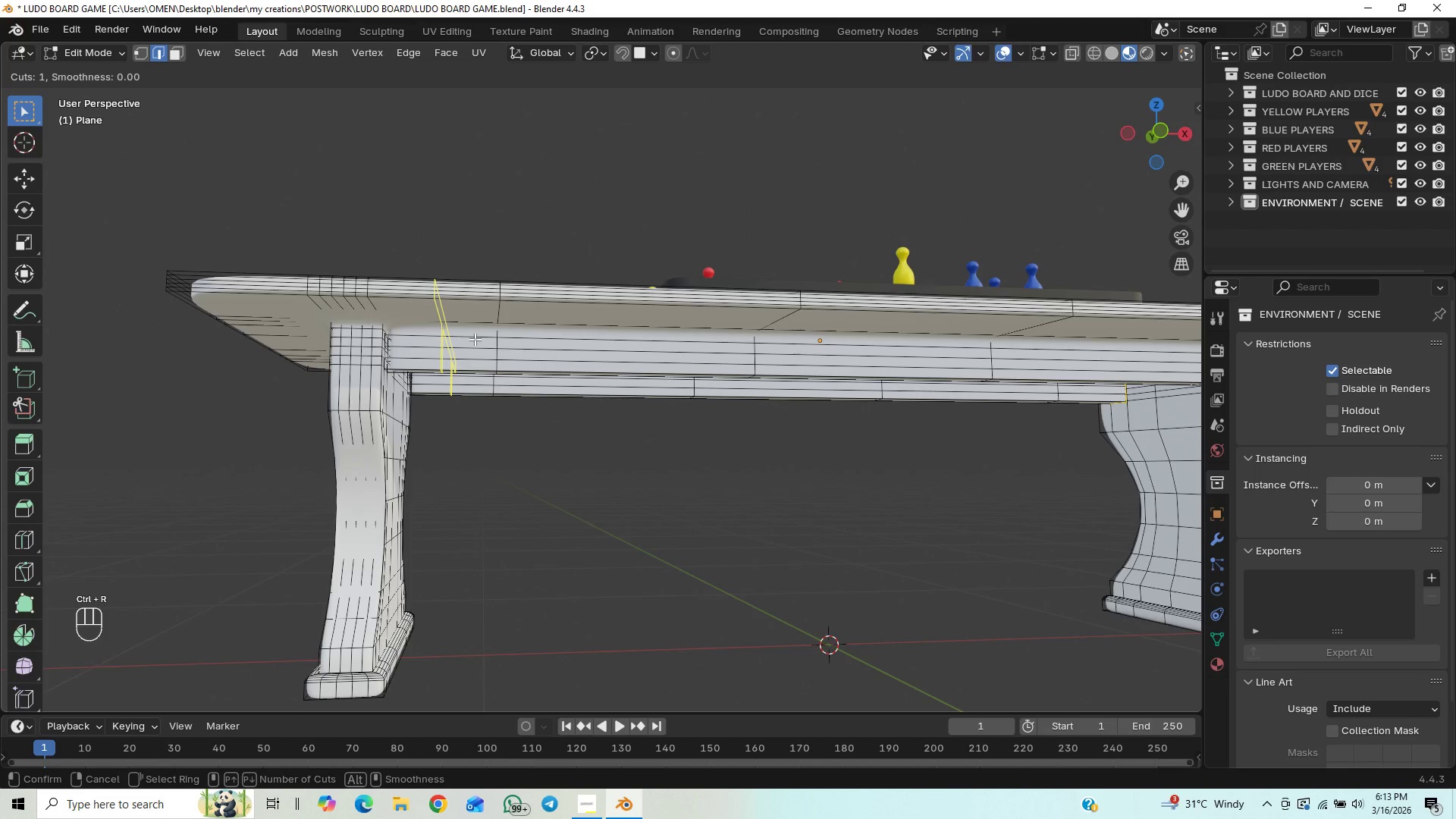 
left_click_drag(start_coordinate=[475, 339], to_coordinate=[340, 466])
 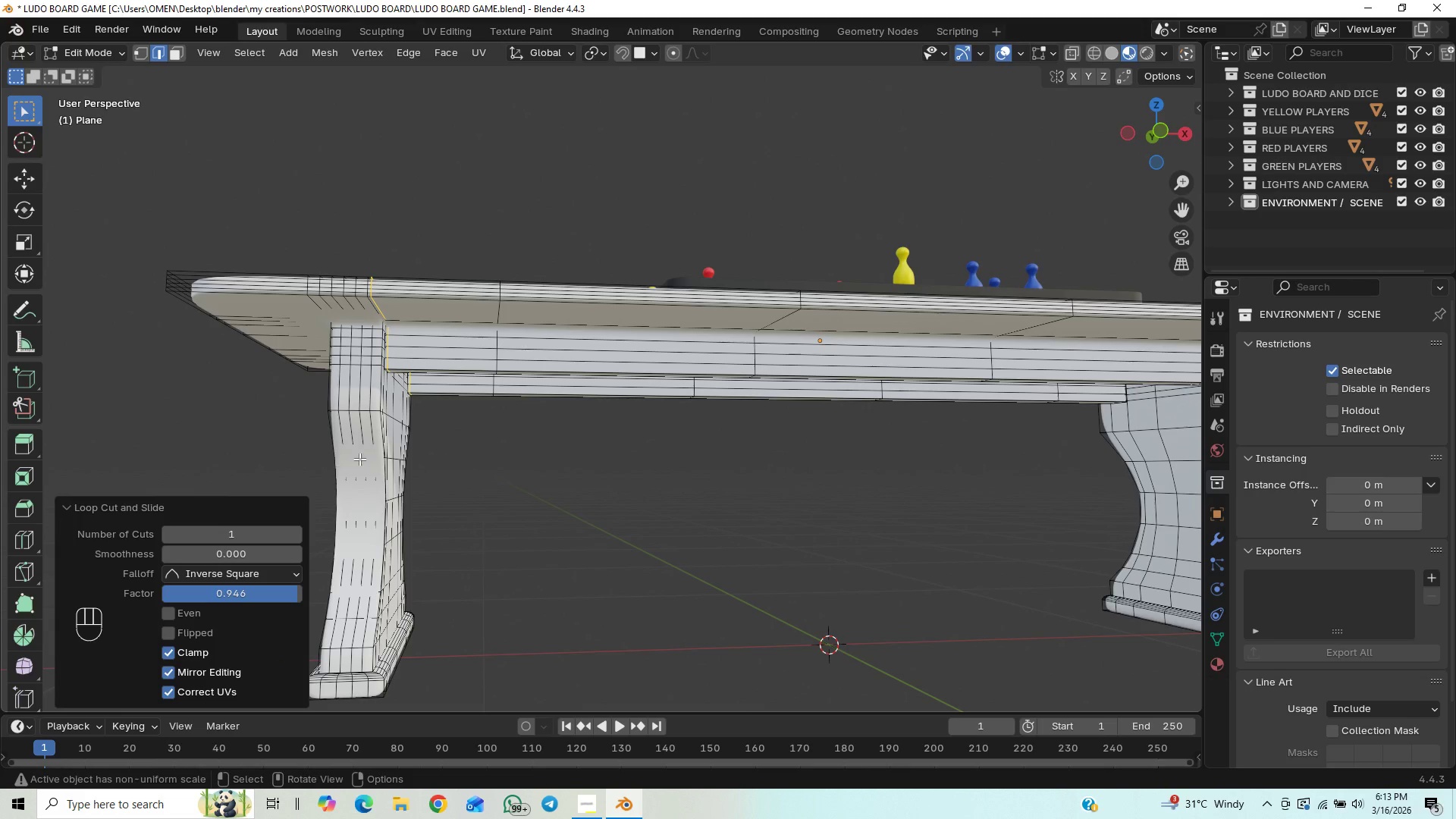 
hold_key(key=ShiftLeft, duration=1.5)
 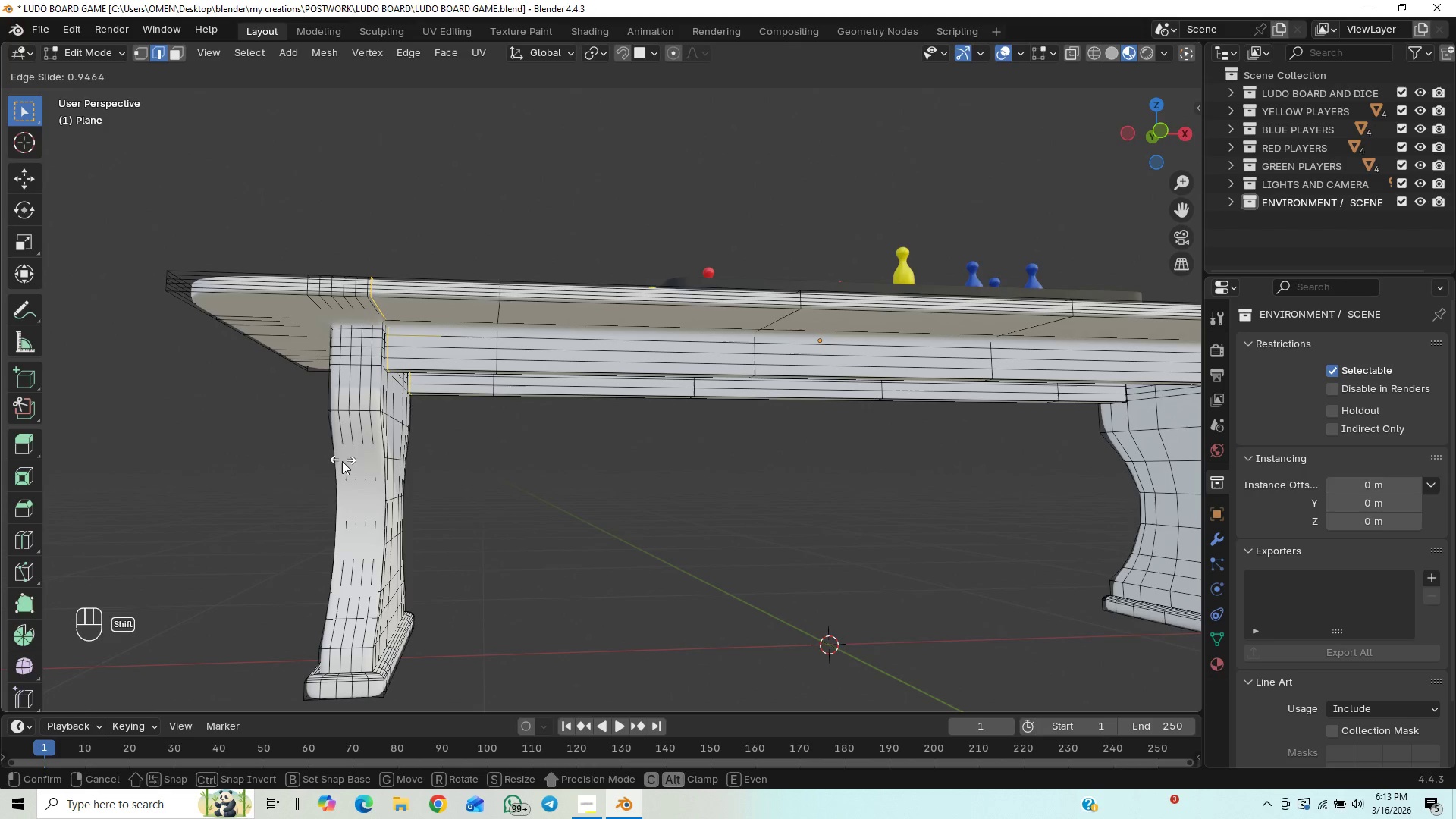 
hold_key(key=ShiftLeft, duration=1.52)
 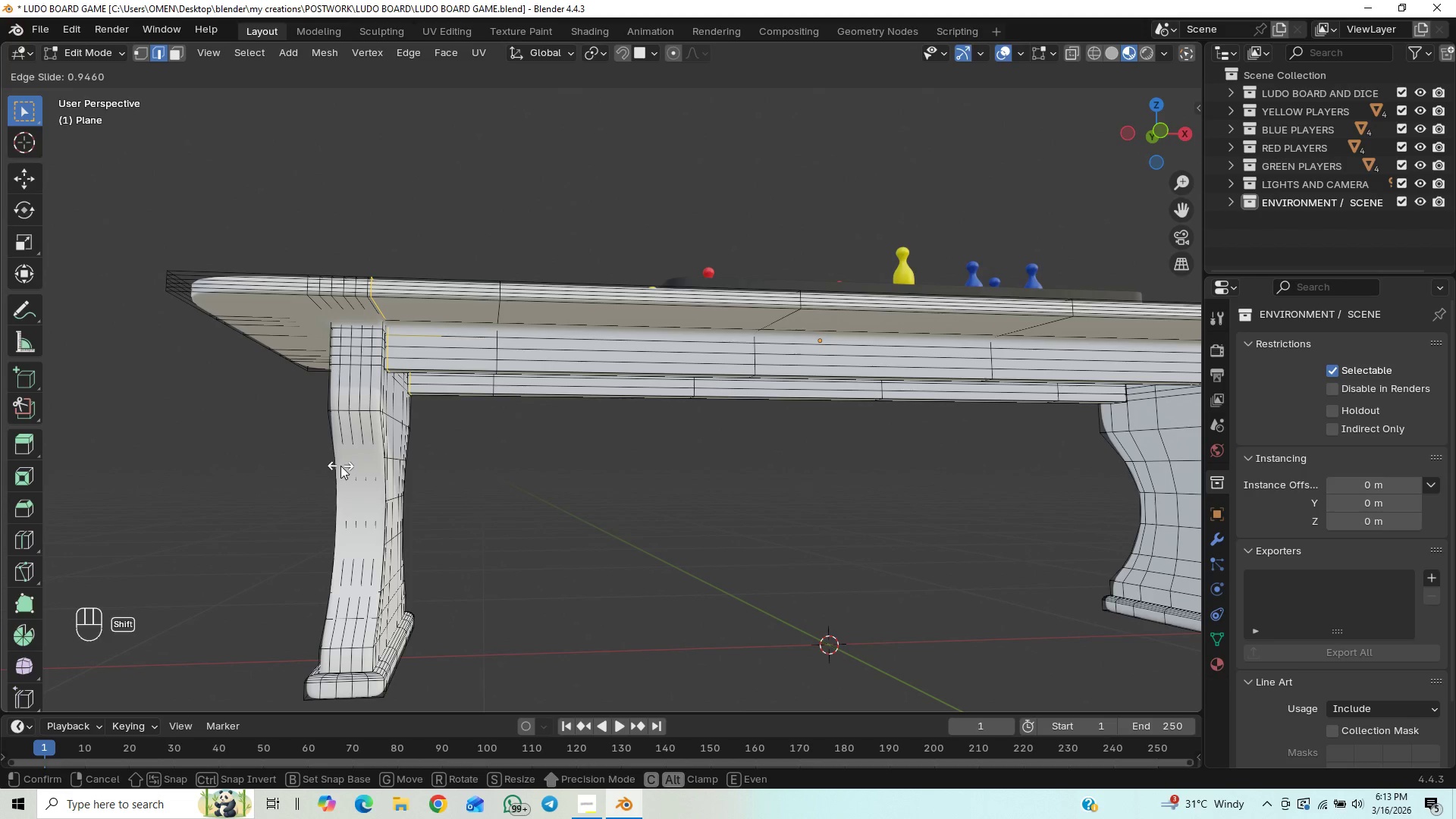 
hold_key(key=ShiftLeft, duration=1.19)
left_click([340, 466])
 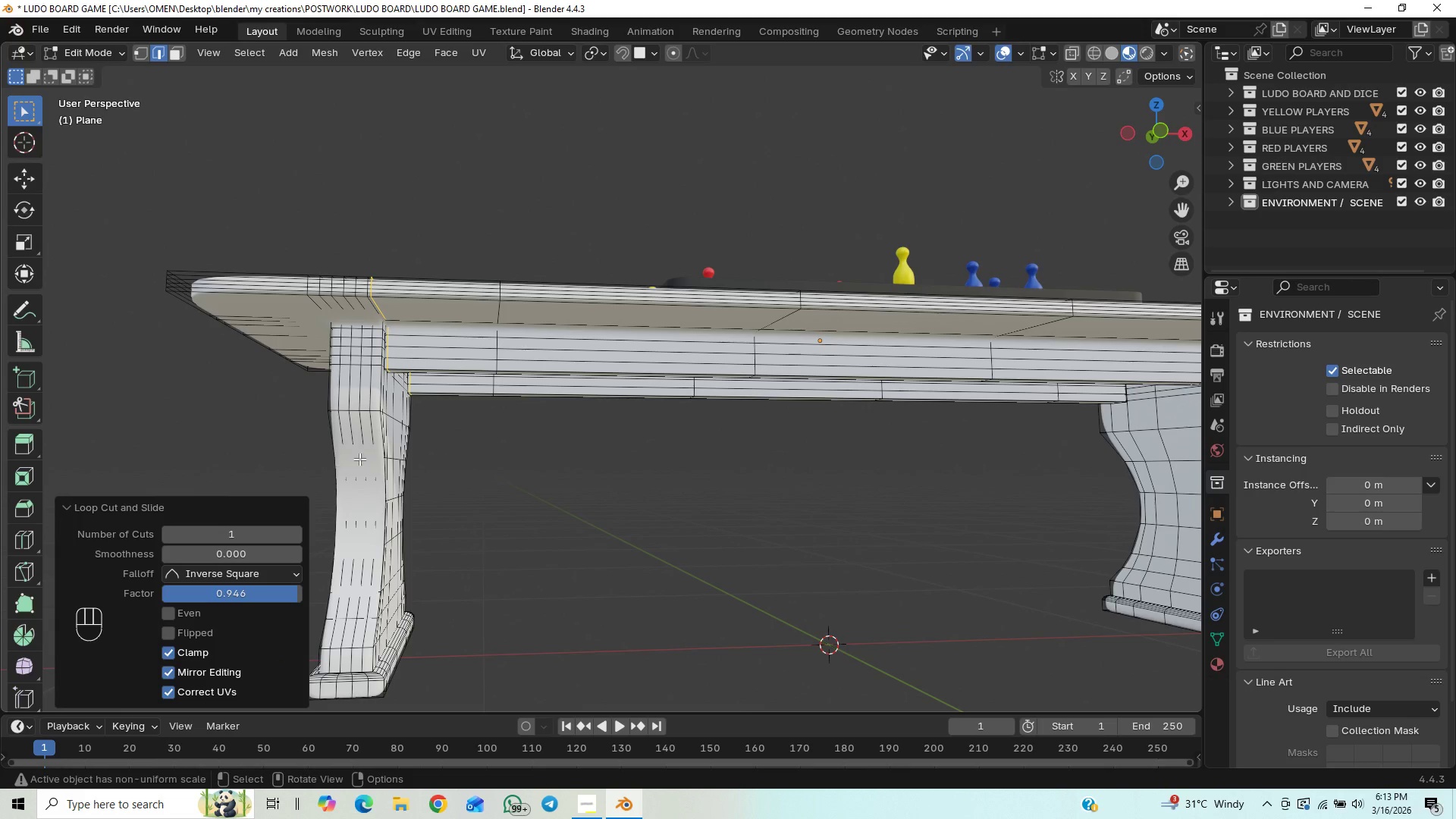 
key(Control+S)
 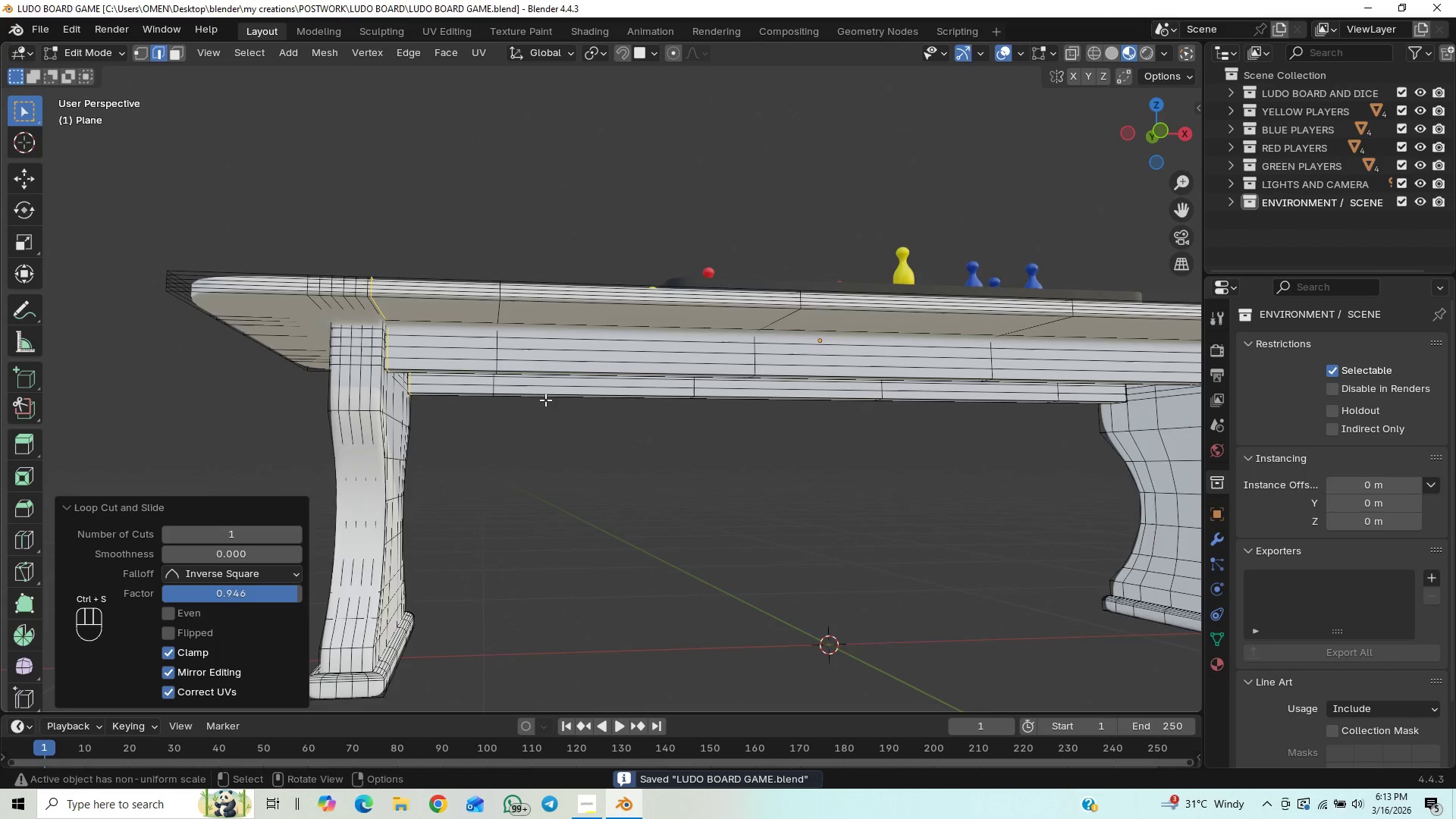 
scroll: coordinate [545, 430], scroll_direction: down, amount: 2.0
 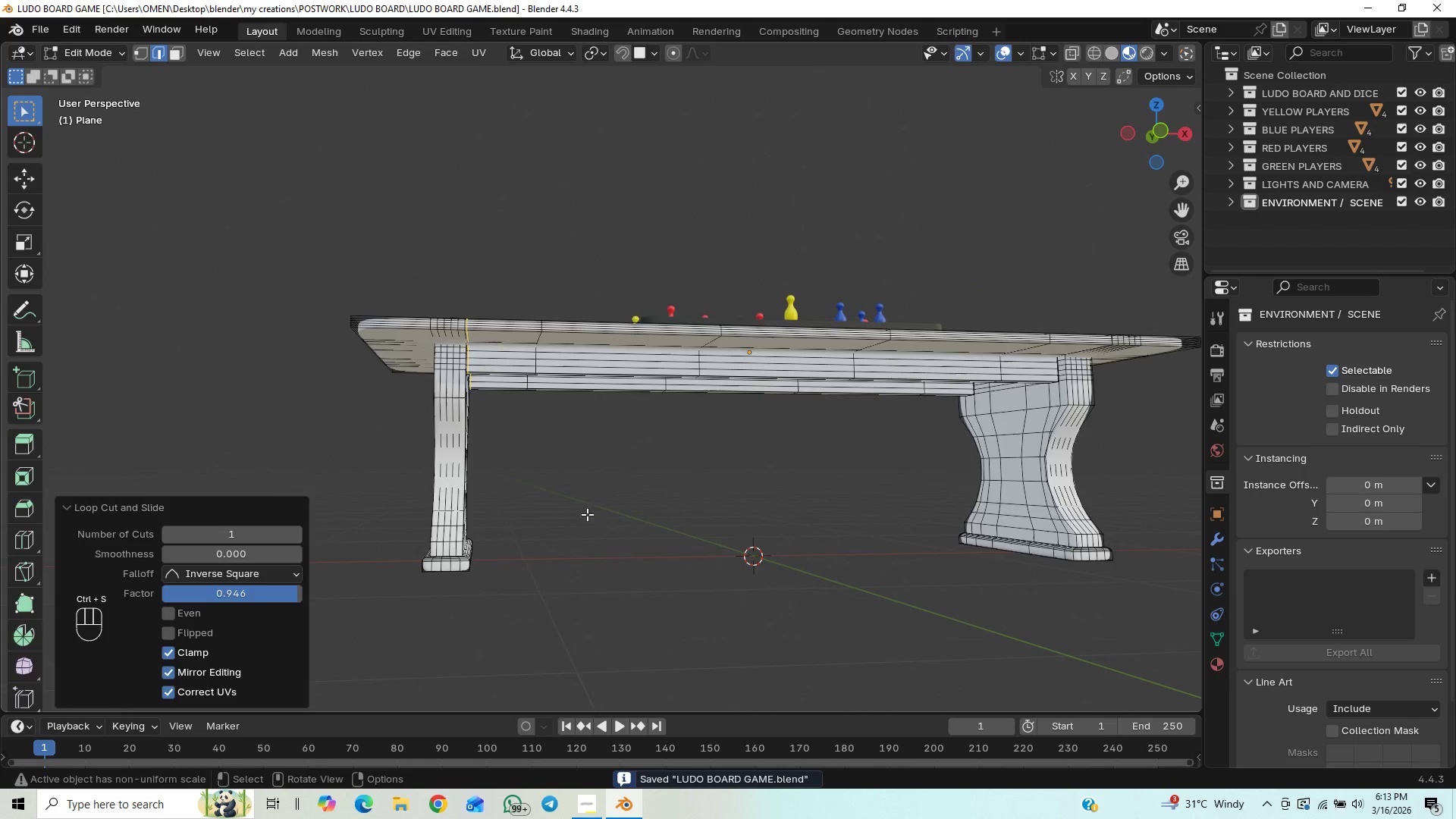 
key(Tab)
 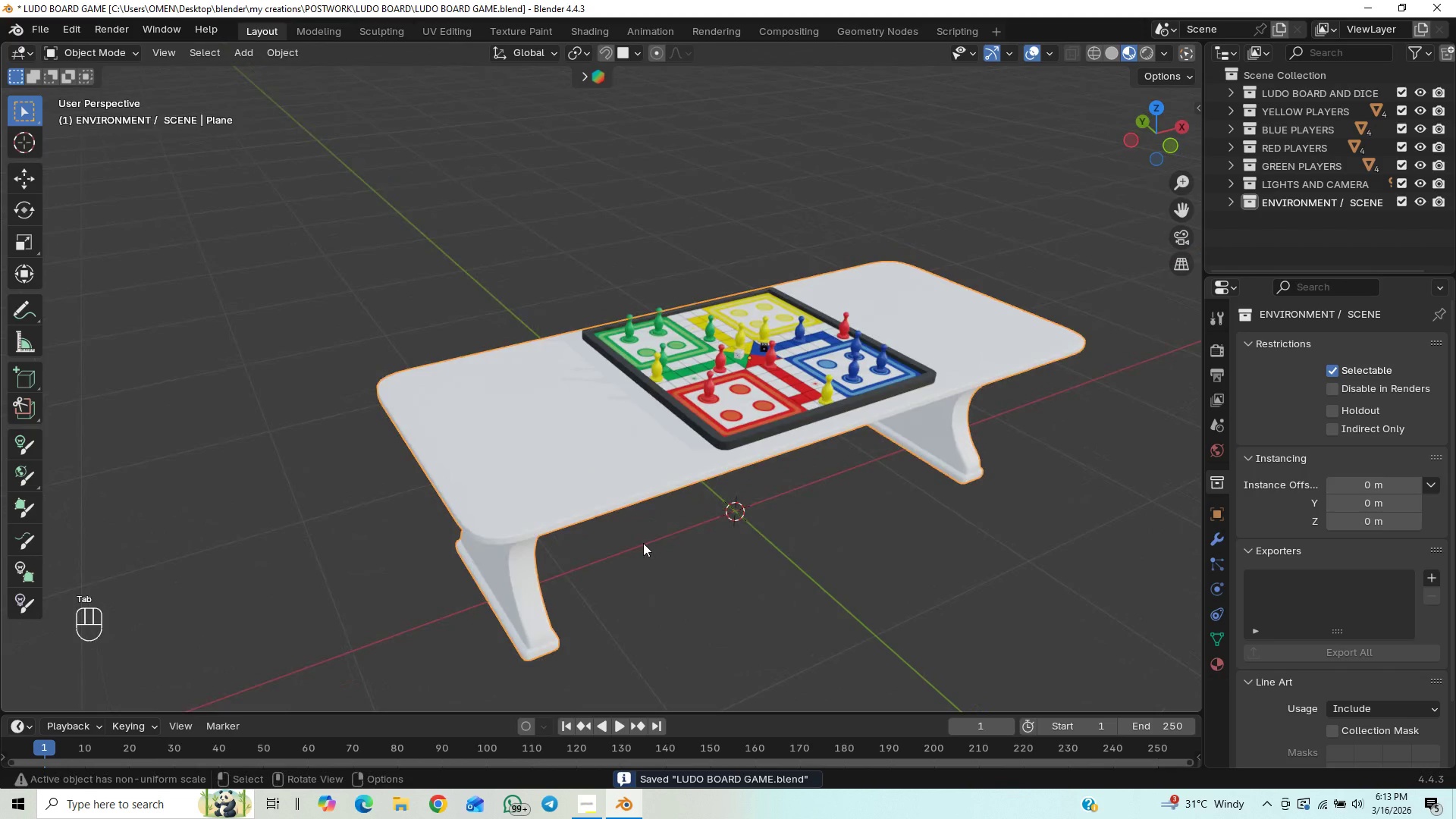 
key(Tab)
 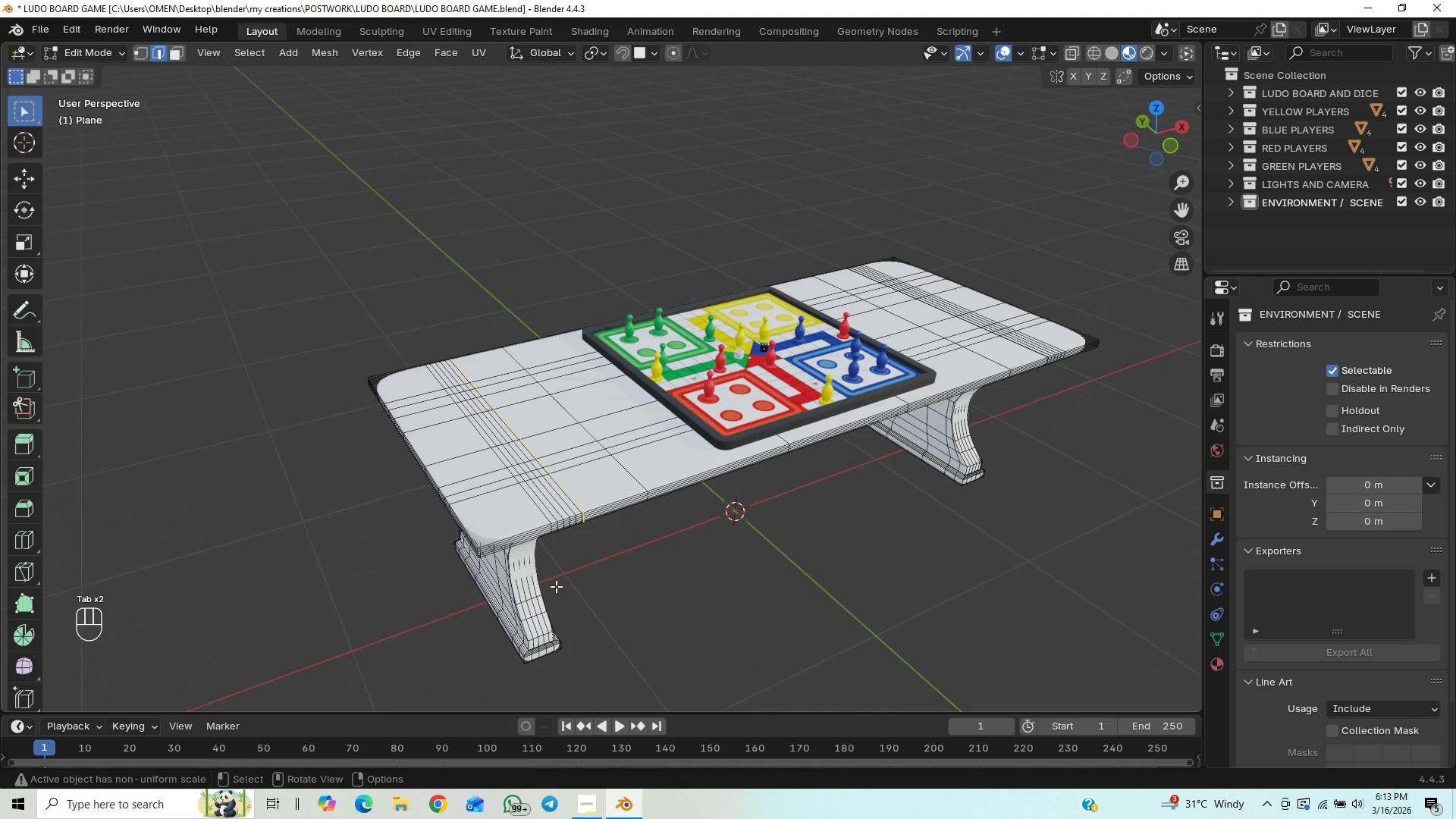 
hold_key(key=ShiftLeft, duration=0.5)
 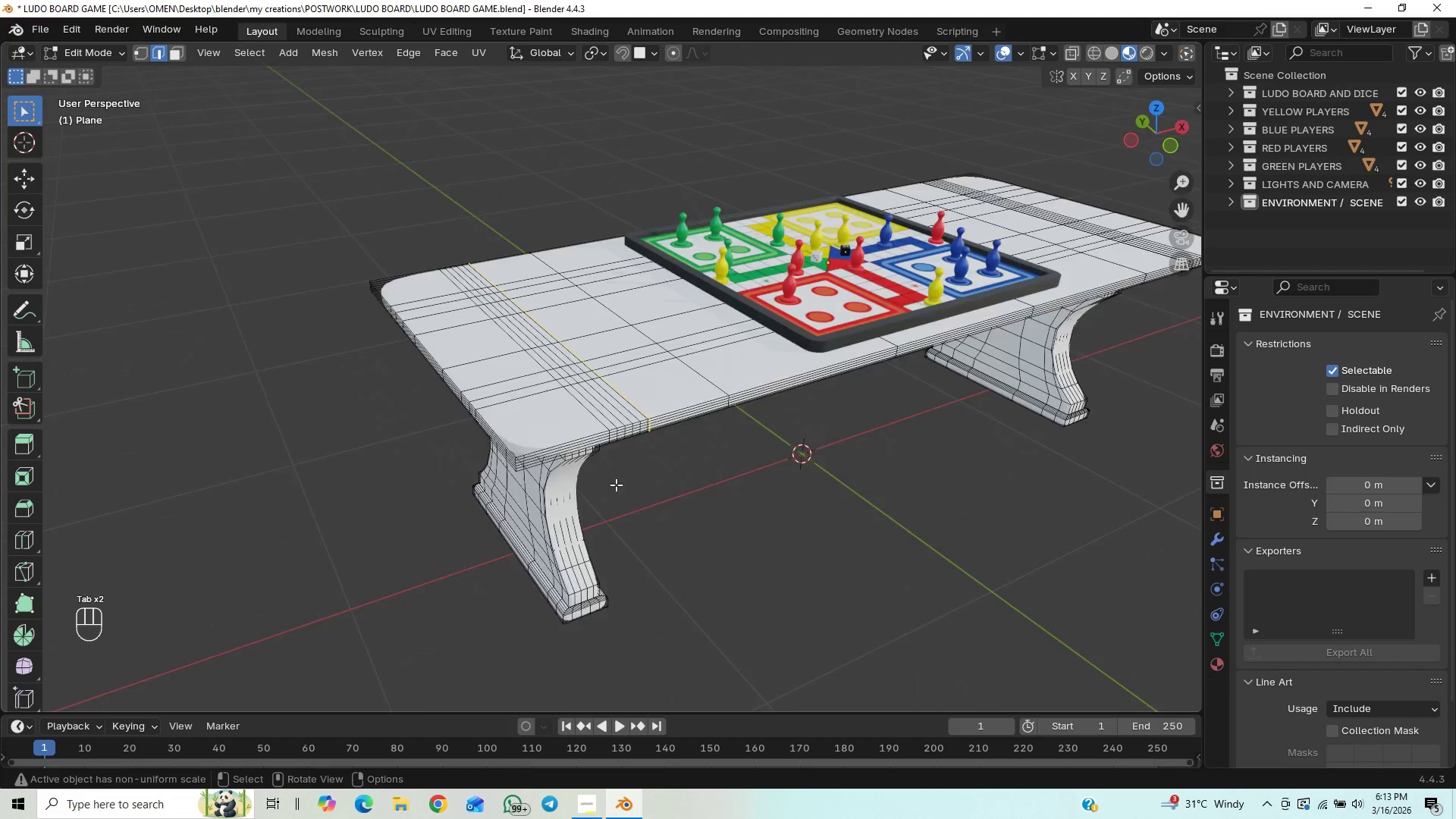 
scroll: coordinate [616, 485], scroll_direction: up, amount: 4.0
 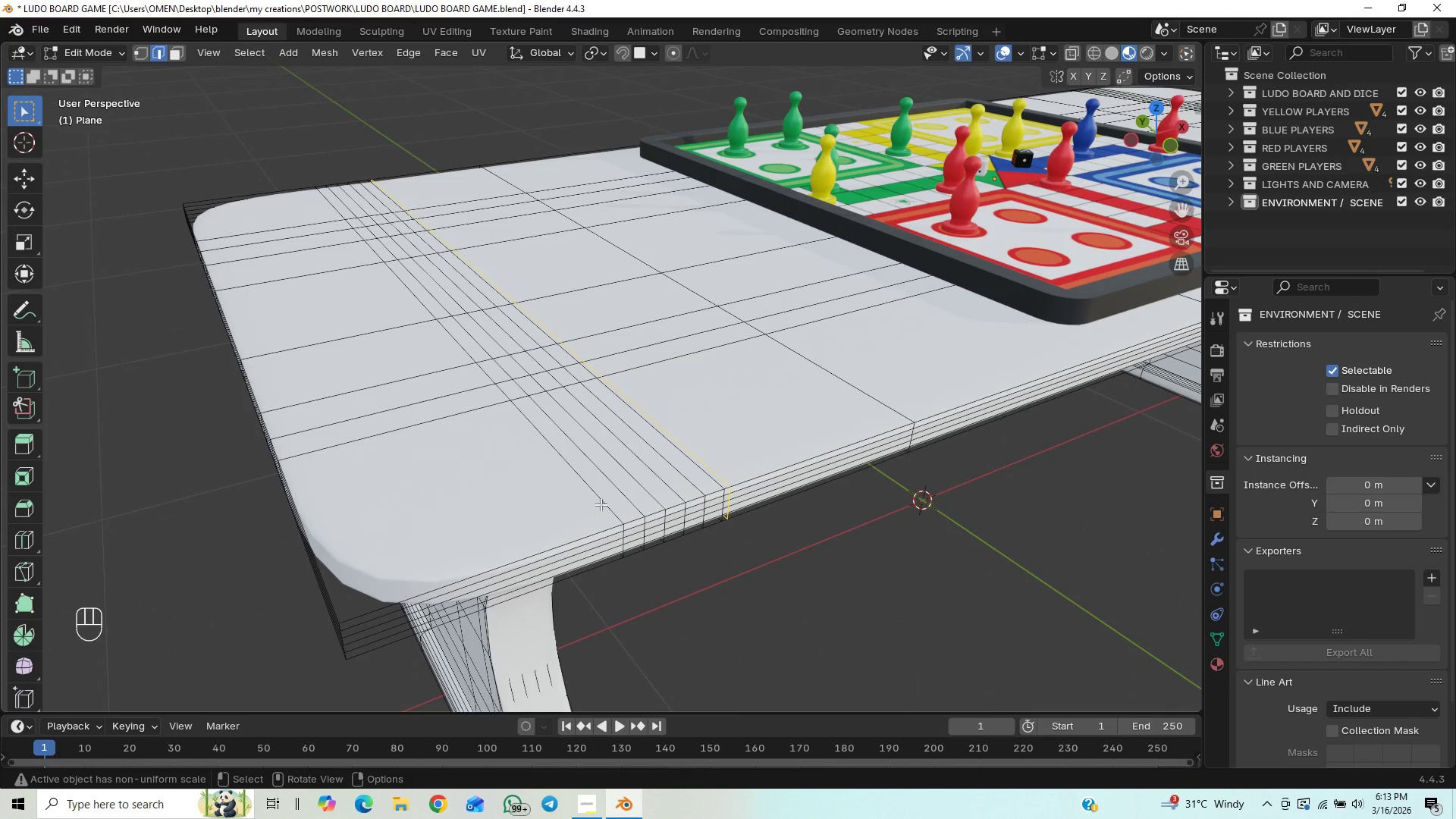 
hold_key(key=ShiftLeft, duration=0.52)
 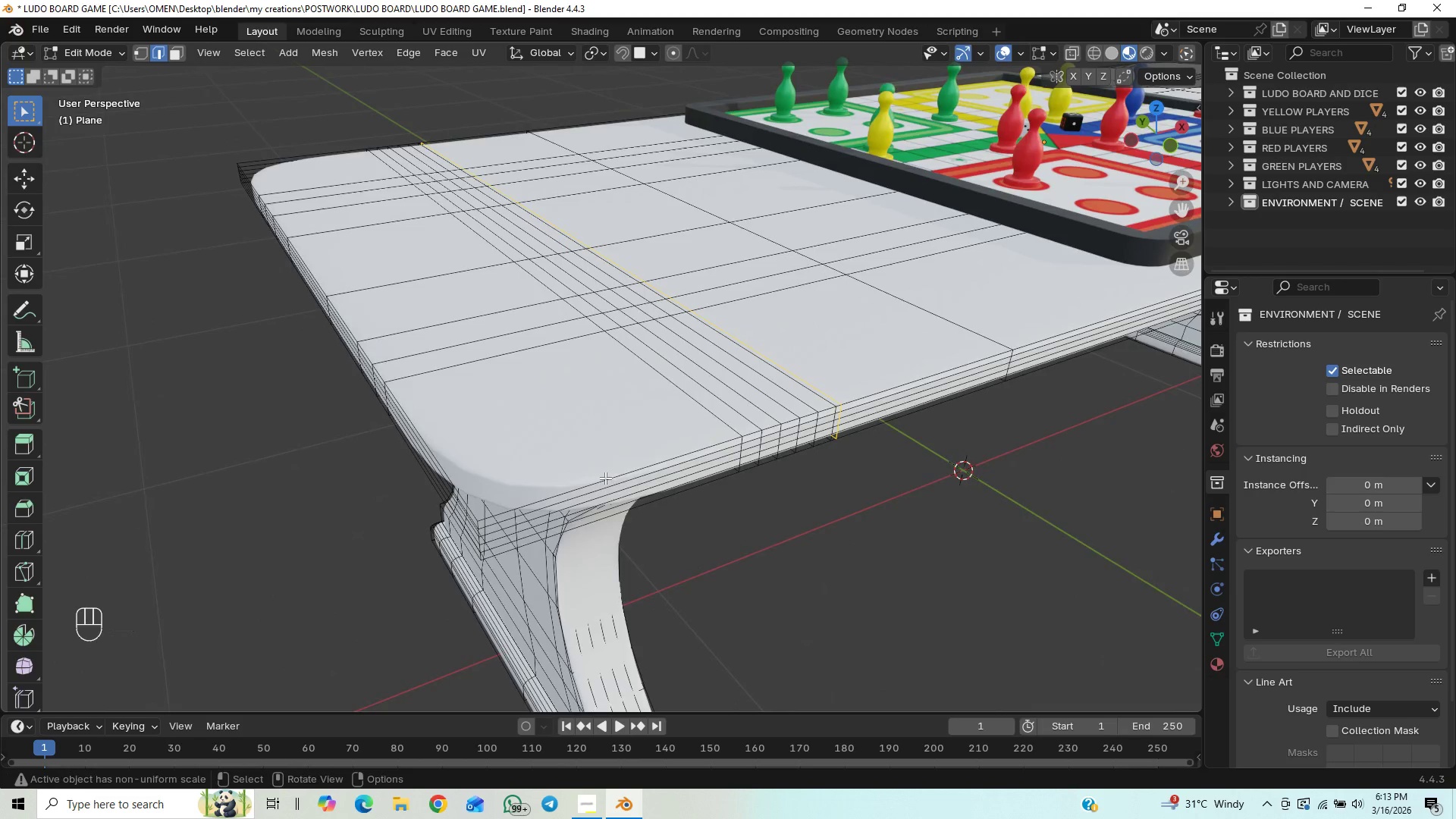 
scroll: coordinate [605, 478], scroll_direction: down, amount: 1.0
 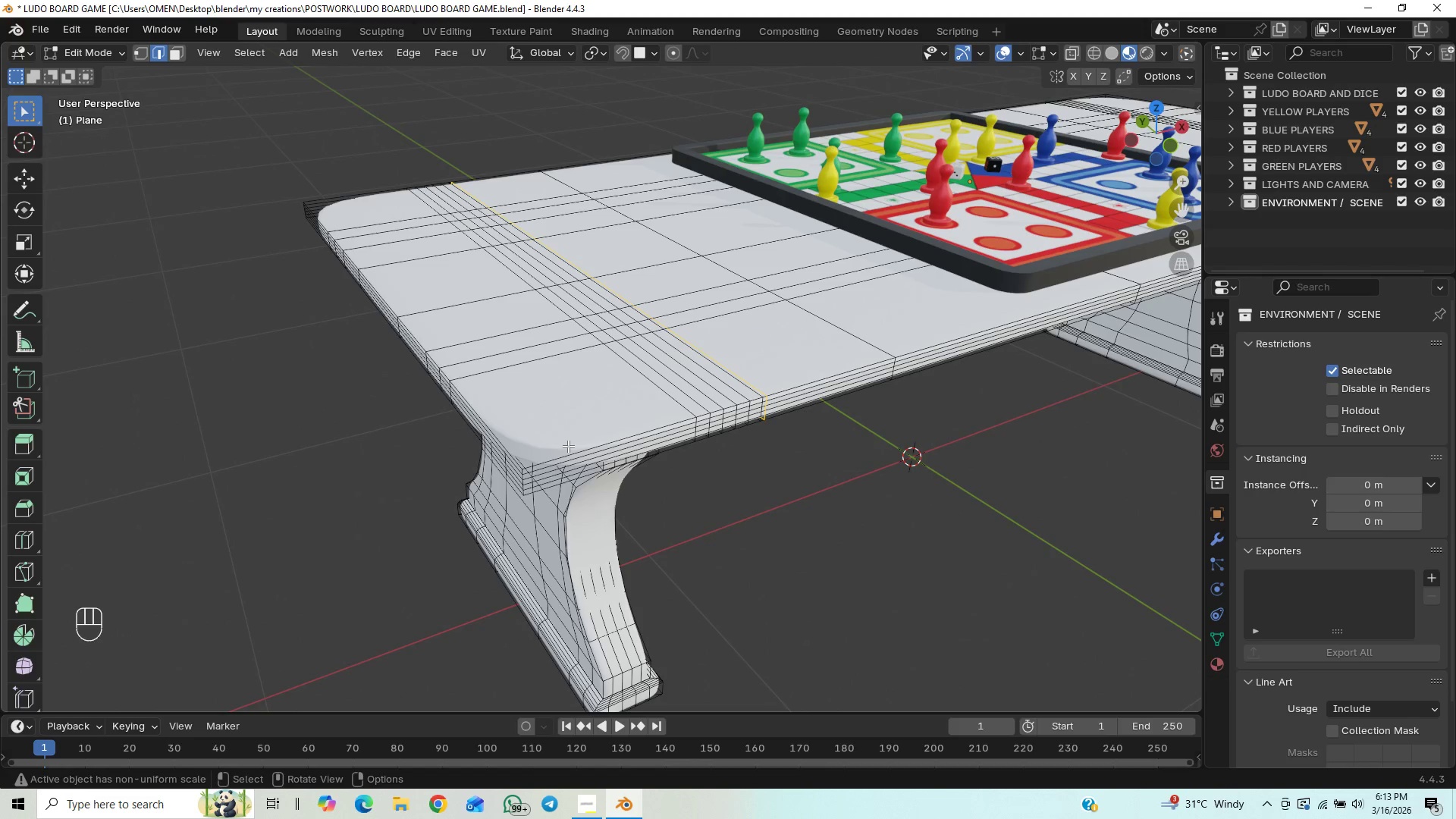 
wait(5.08)
 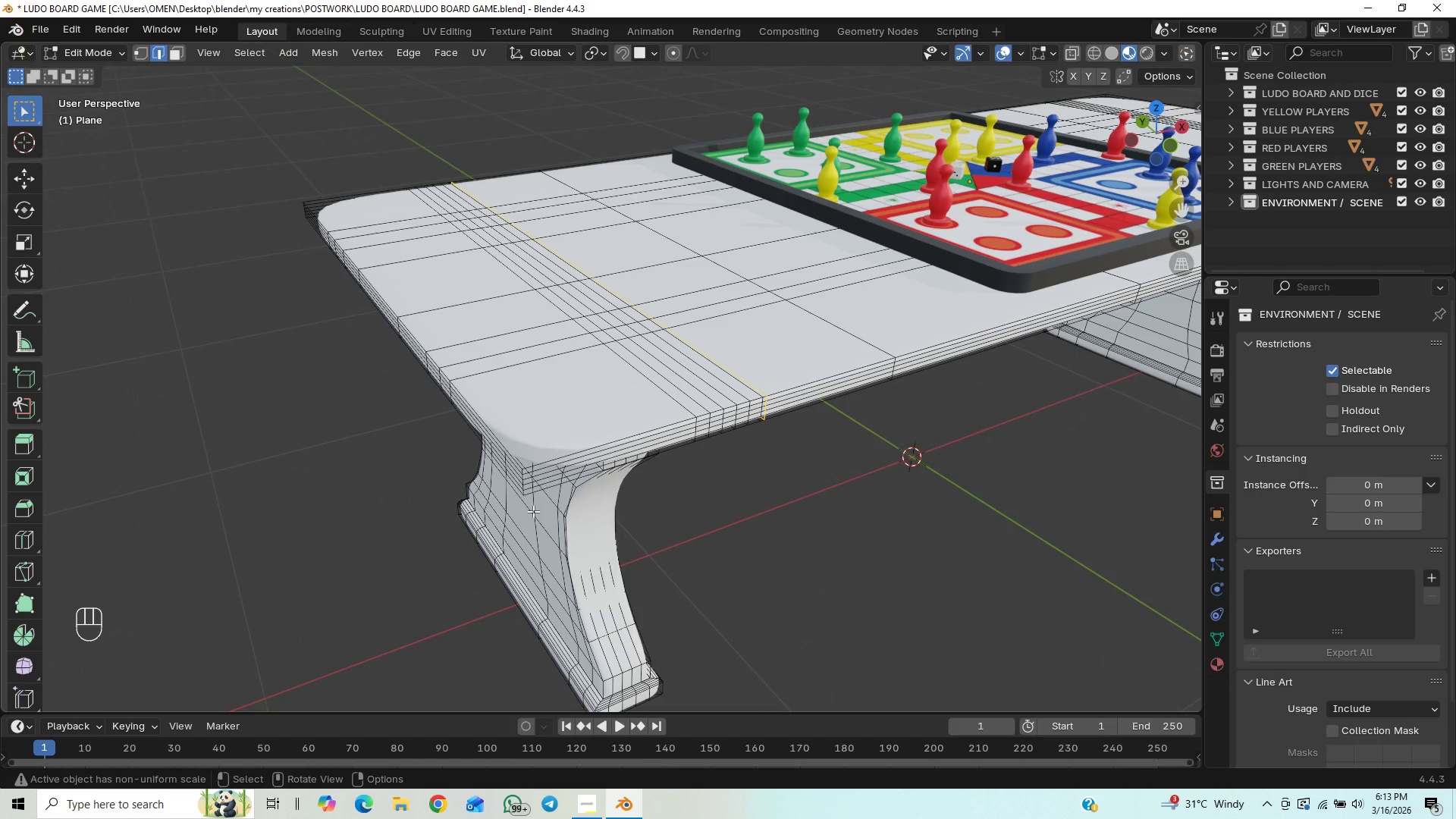 
key(Control+S)
 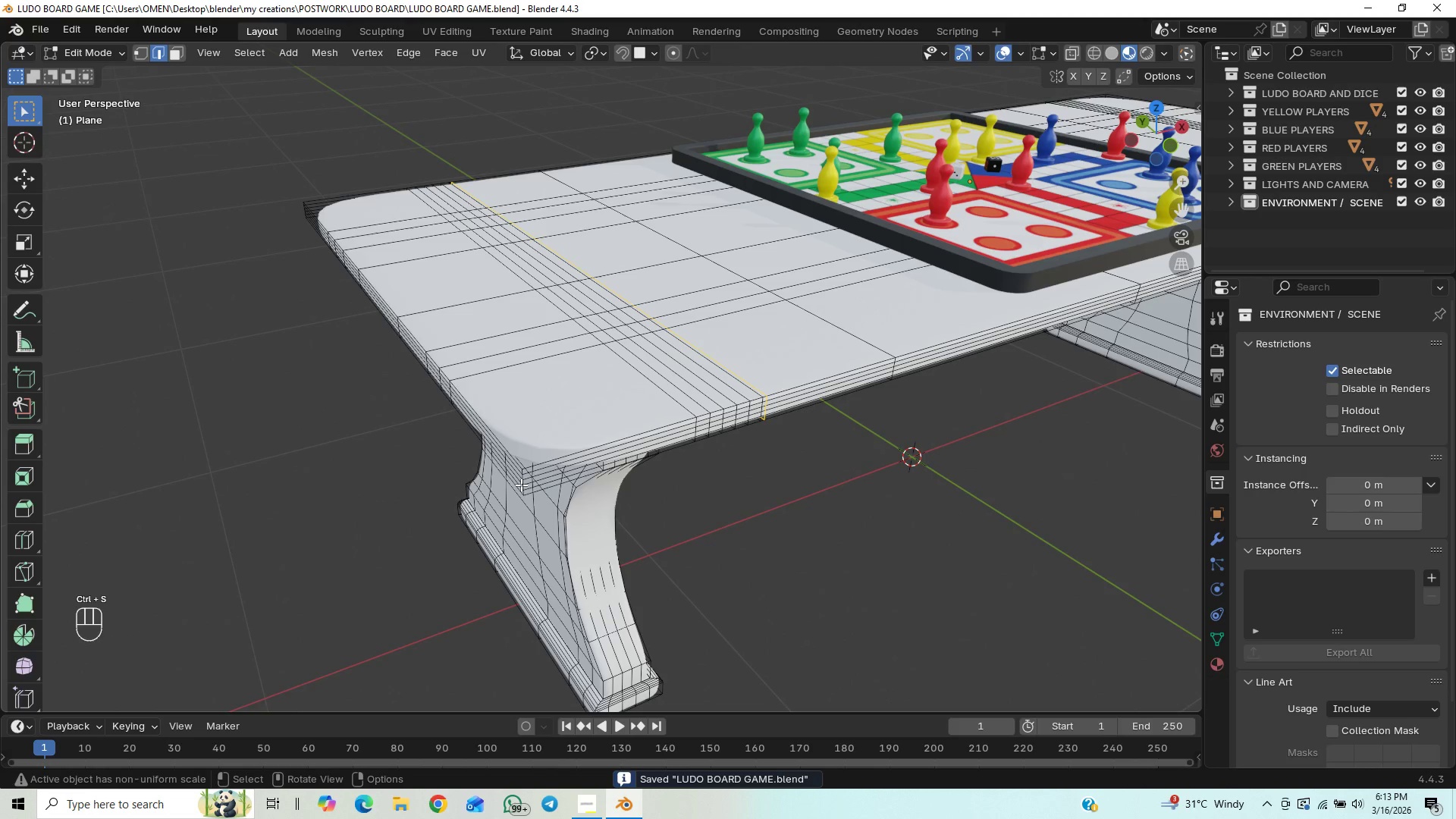 
left_click([521, 485])
 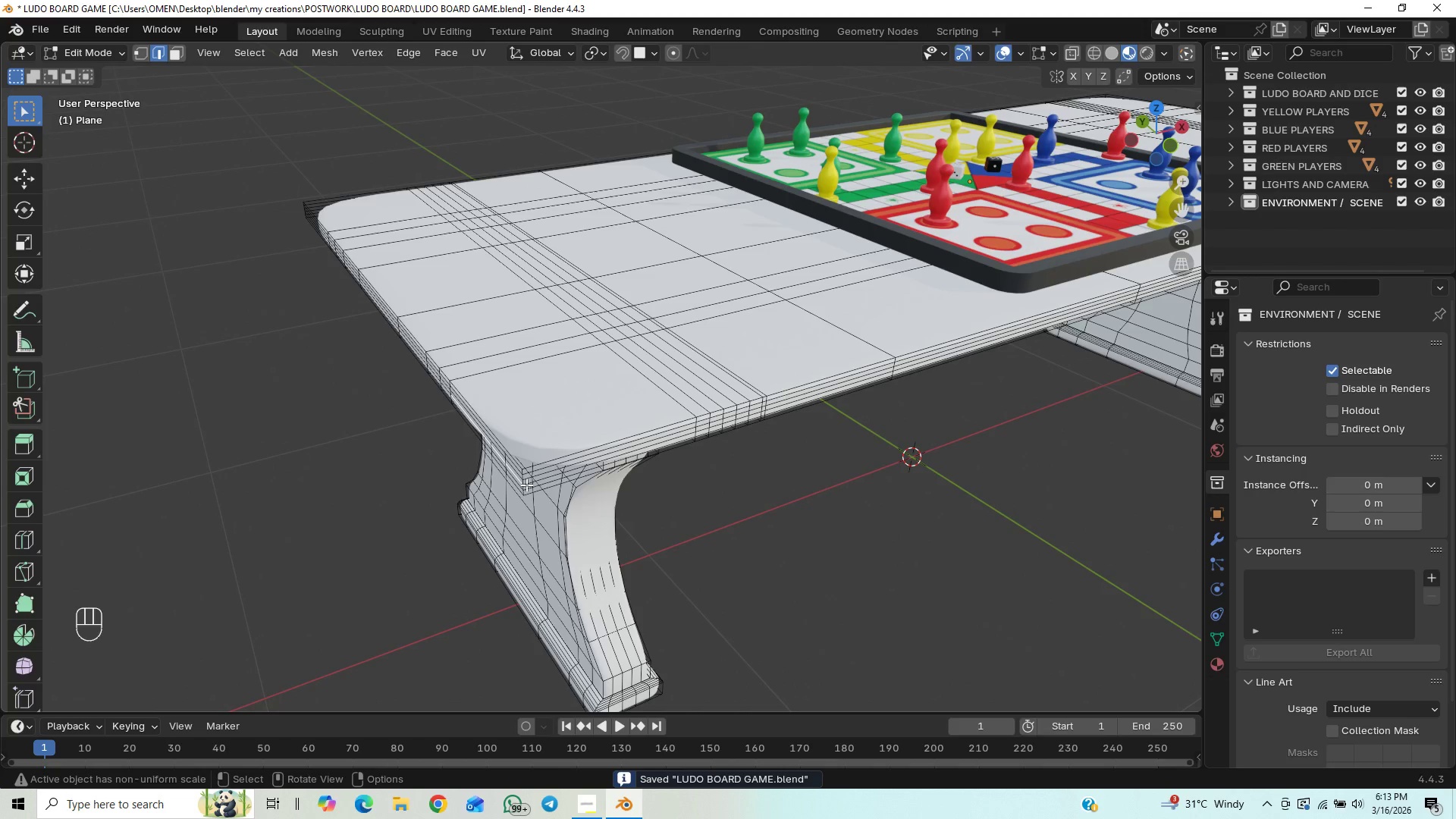 
key(2)
 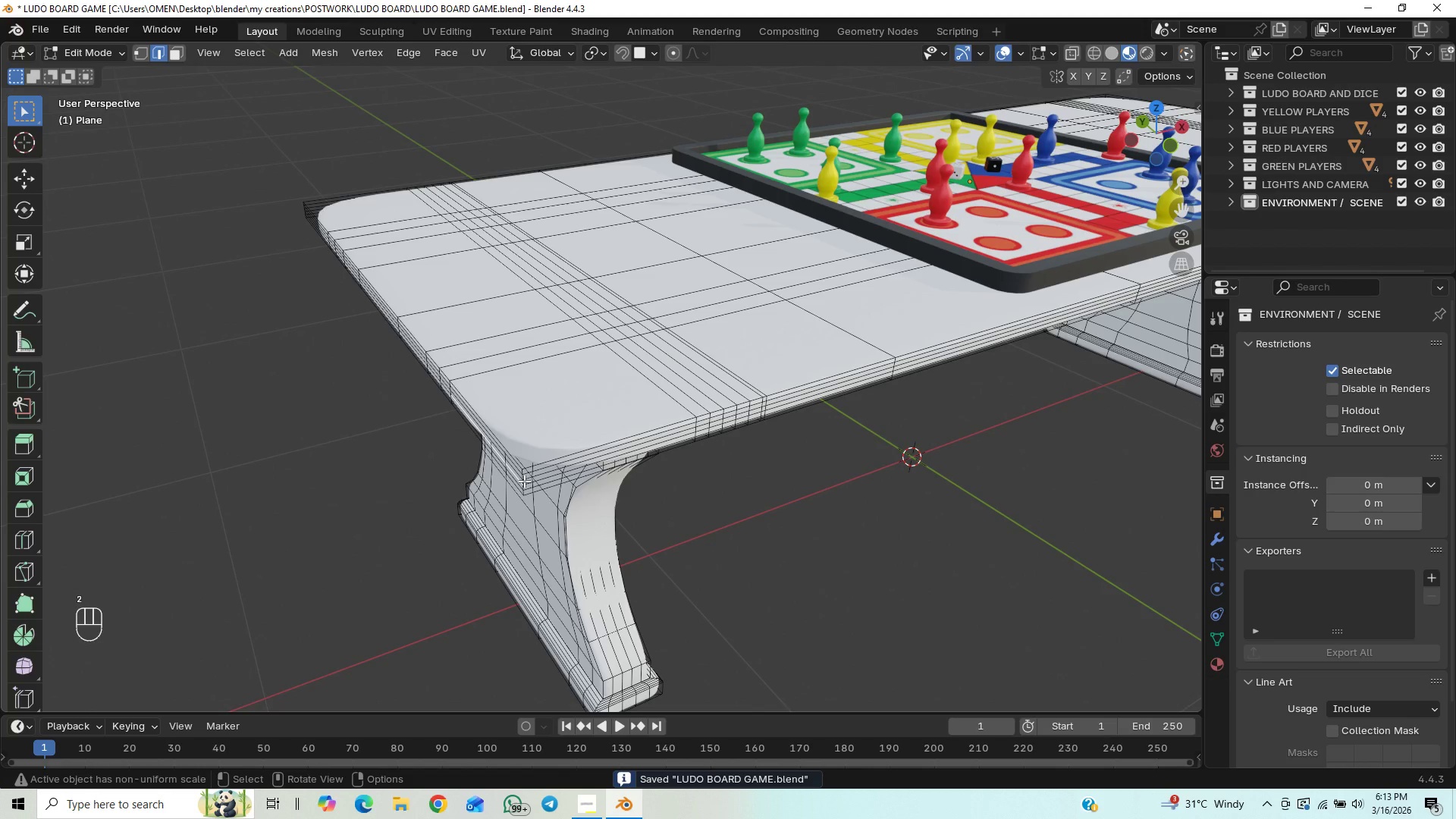 
left_click([525, 480])
 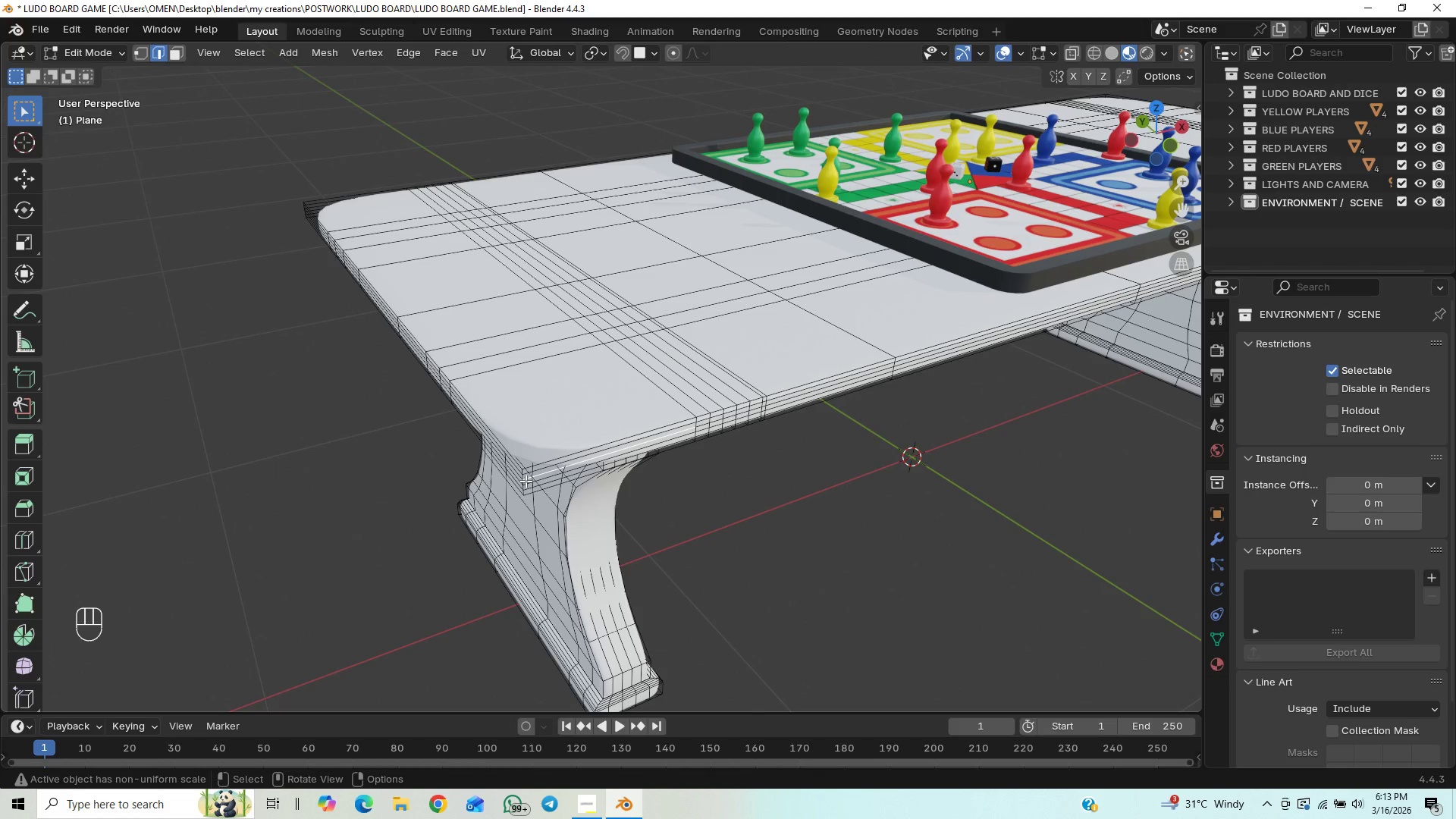 
left_click([523, 489])
 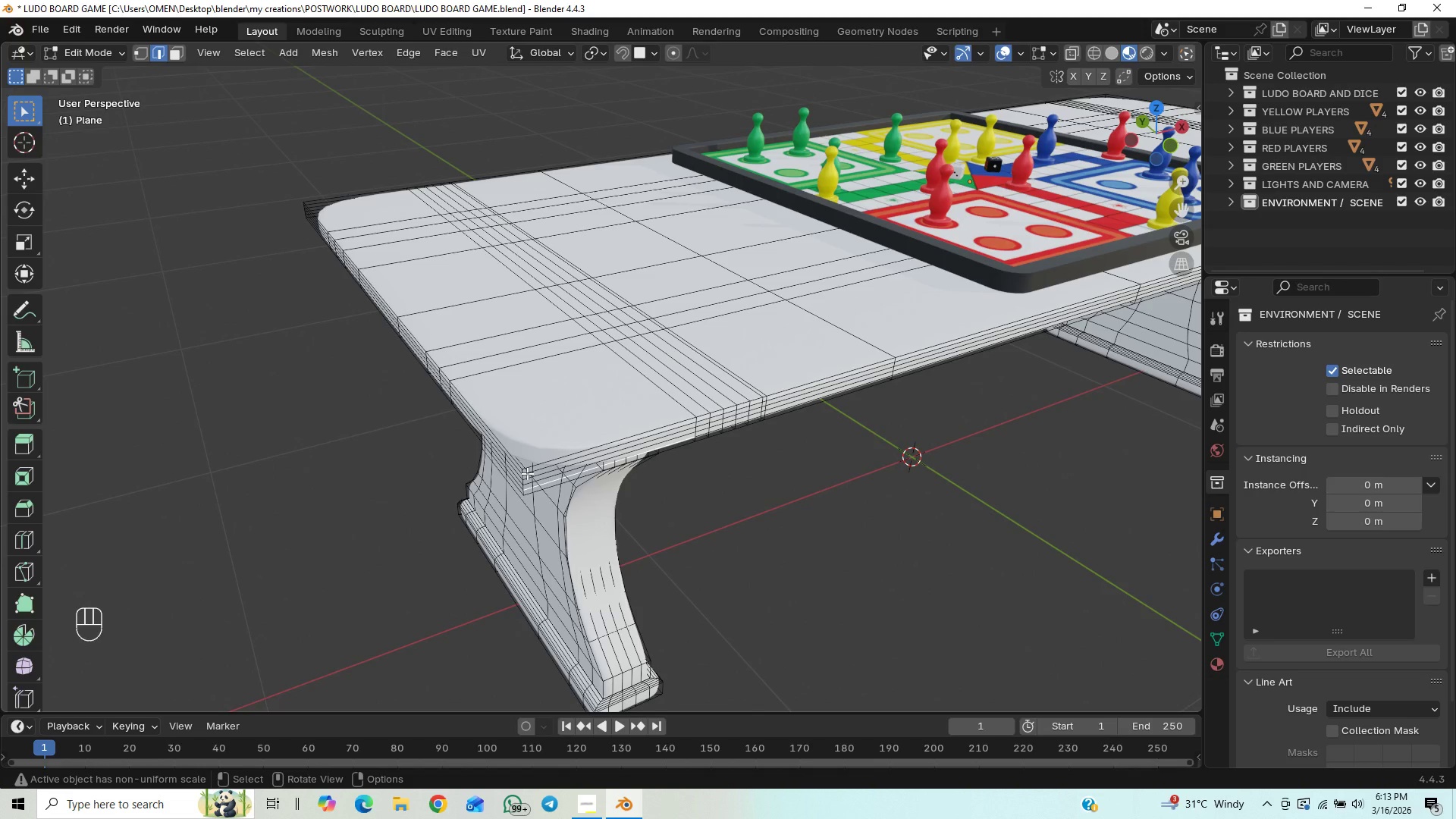 
left_click([527, 472])
 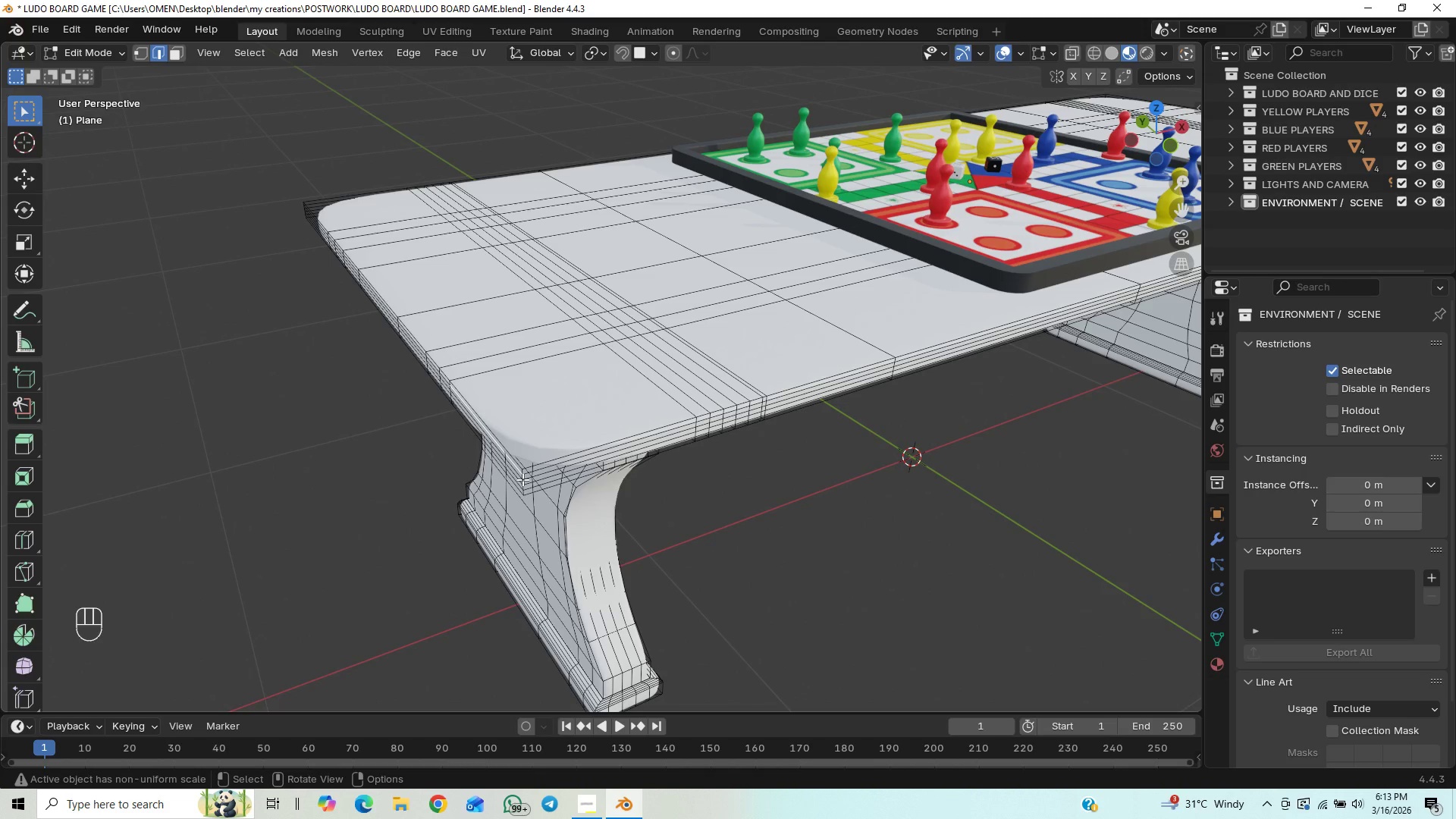 
left_click([523, 482])
 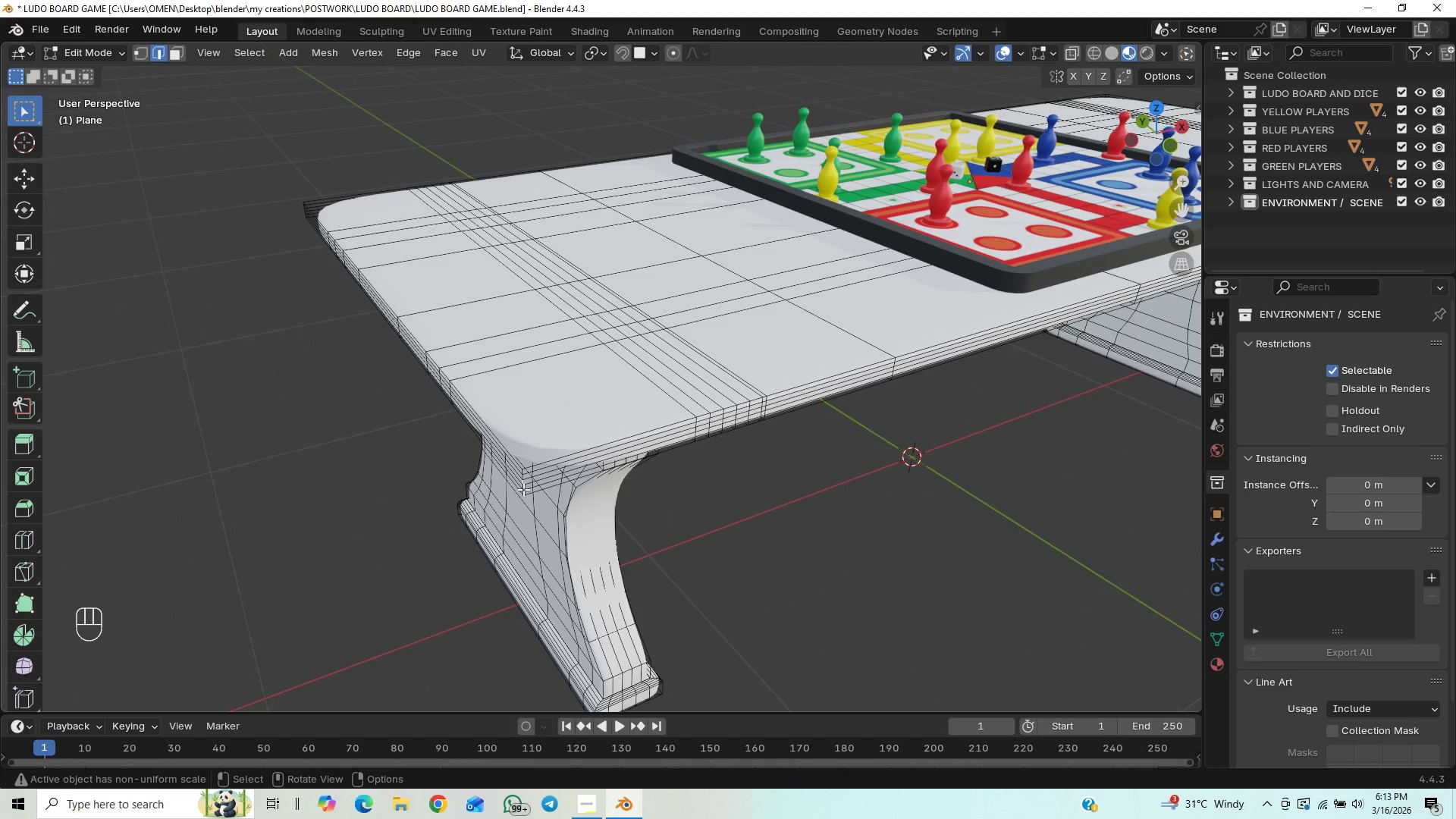 
hold_key(key=AltLeft, duration=1.5)
left_click([521, 491])
 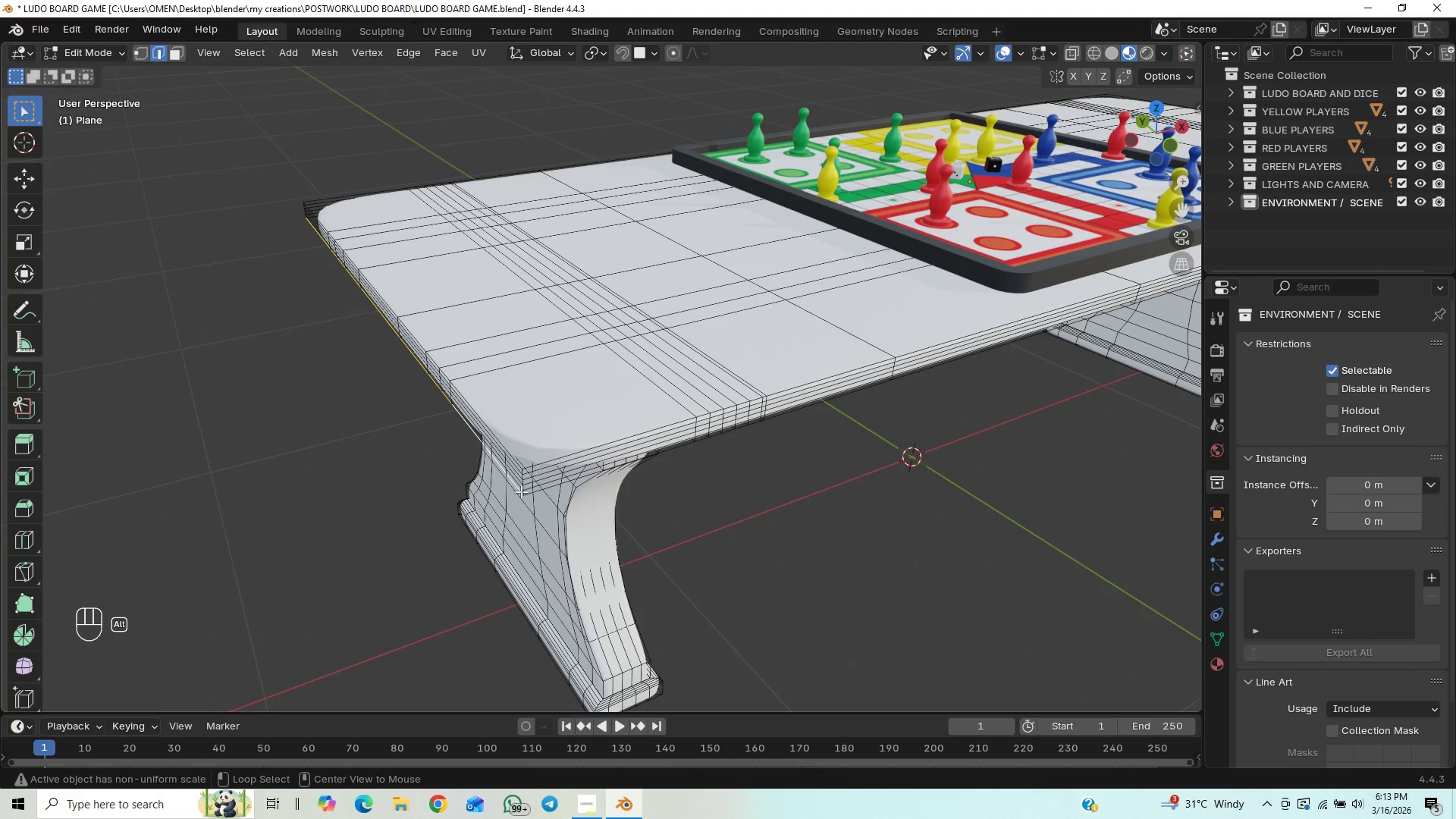 
hold_key(key=AltLeft, duration=0.38)
 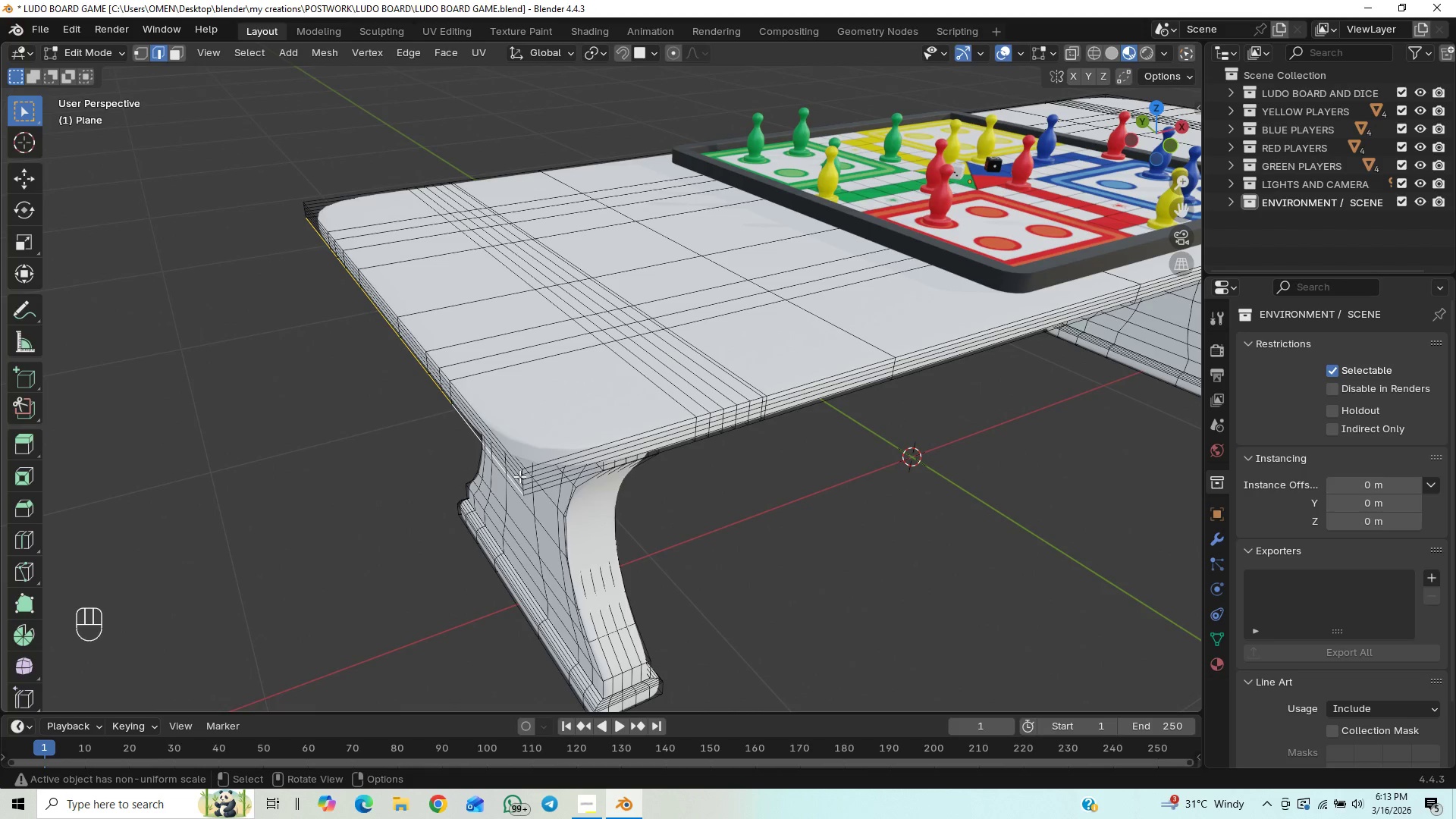 
hold_key(key=AltLeft, duration=1.5)
 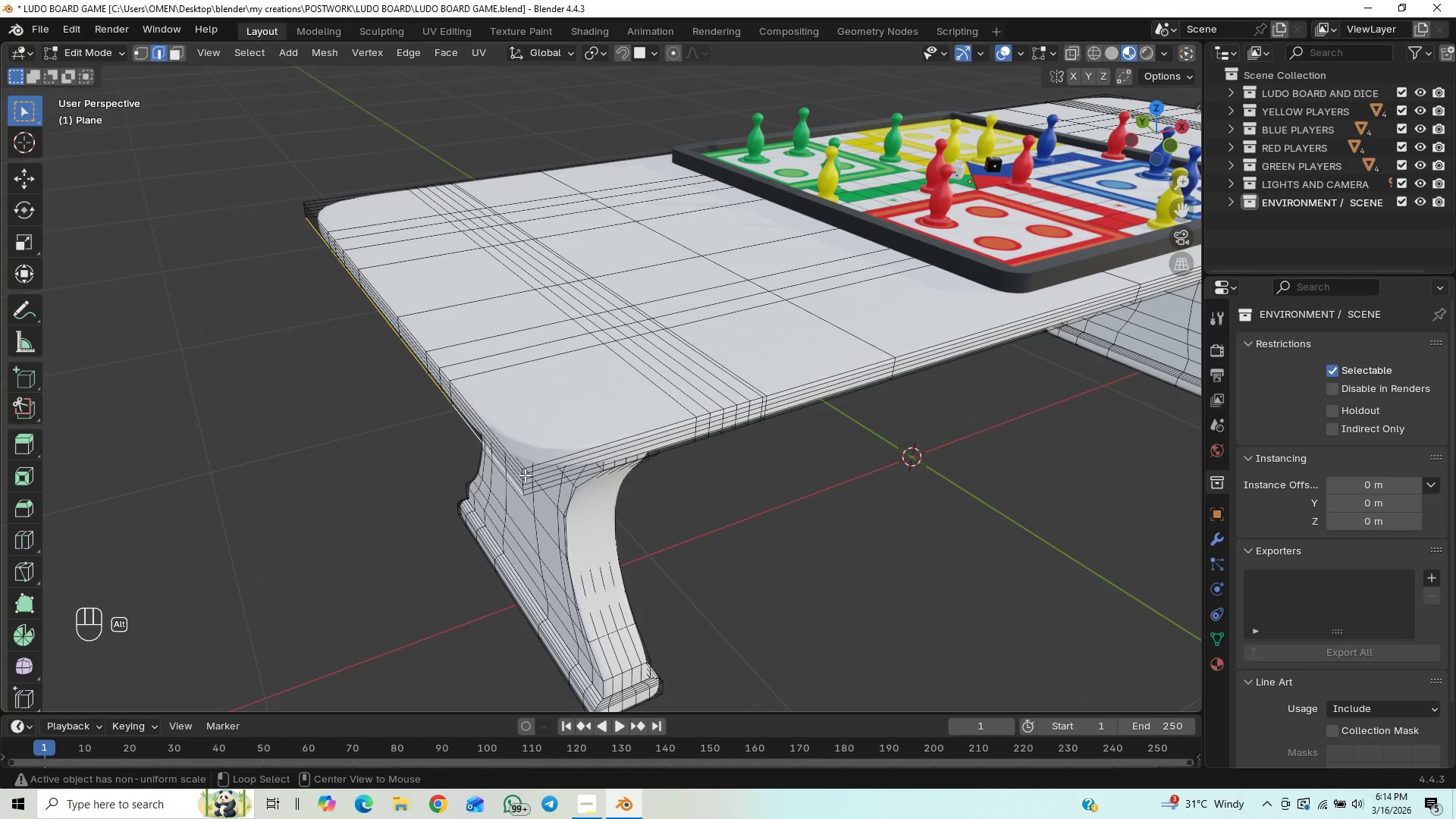 
hold_key(key=AltLeft, duration=1.51)
 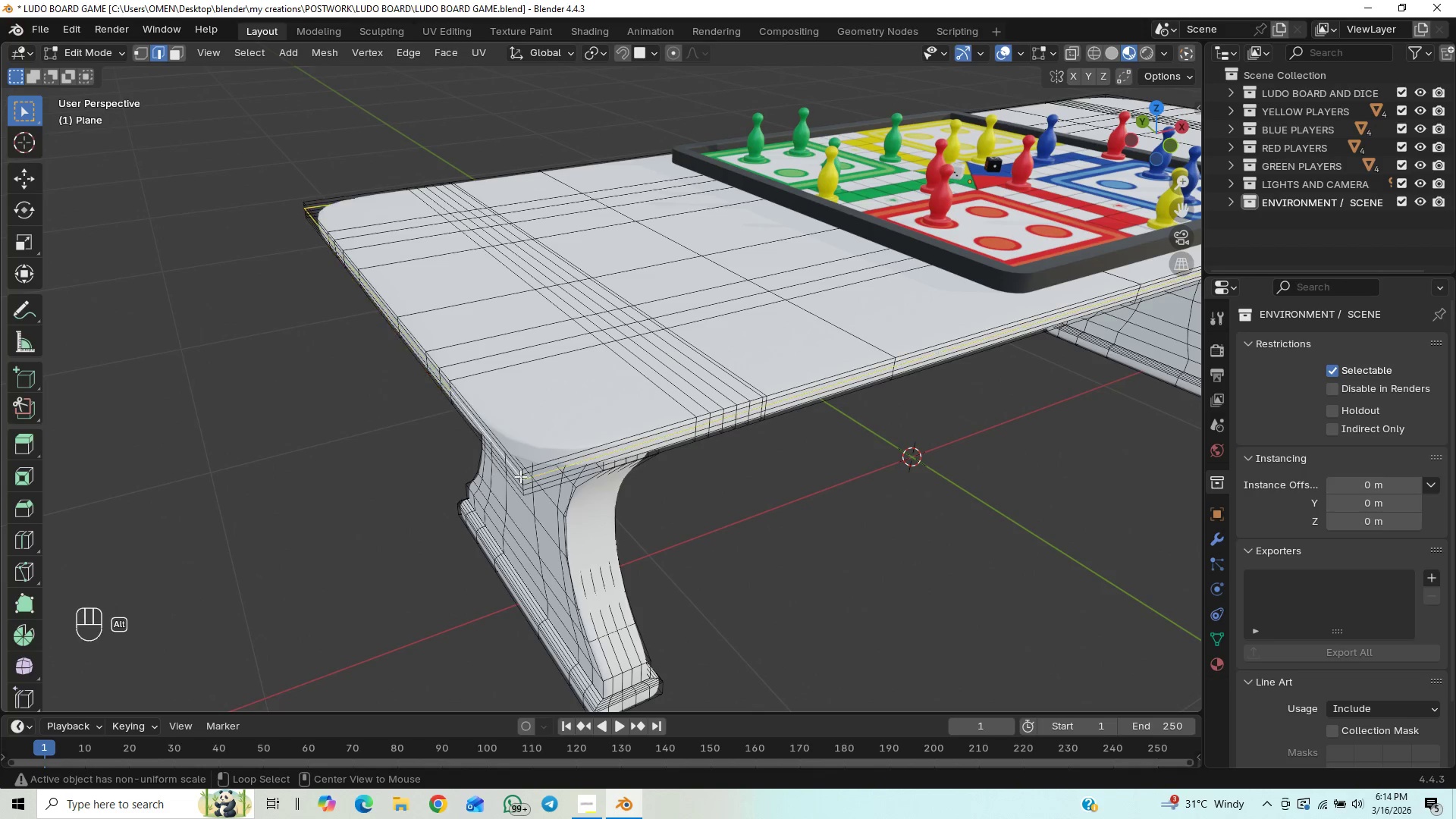 
hold_key(key=AltLeft, duration=1.52)
left_click([520, 476])
 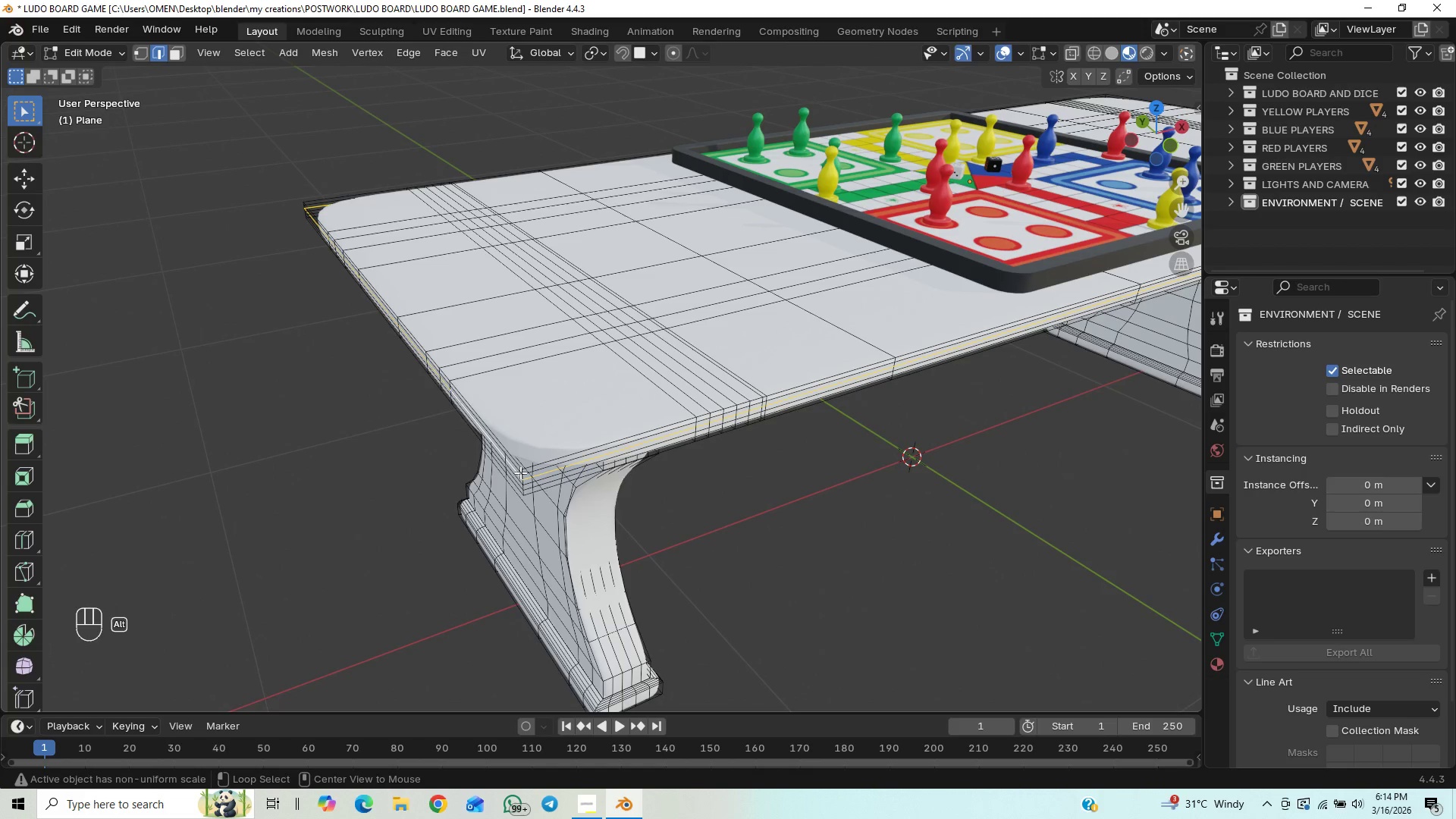 
left_click([520, 472])
 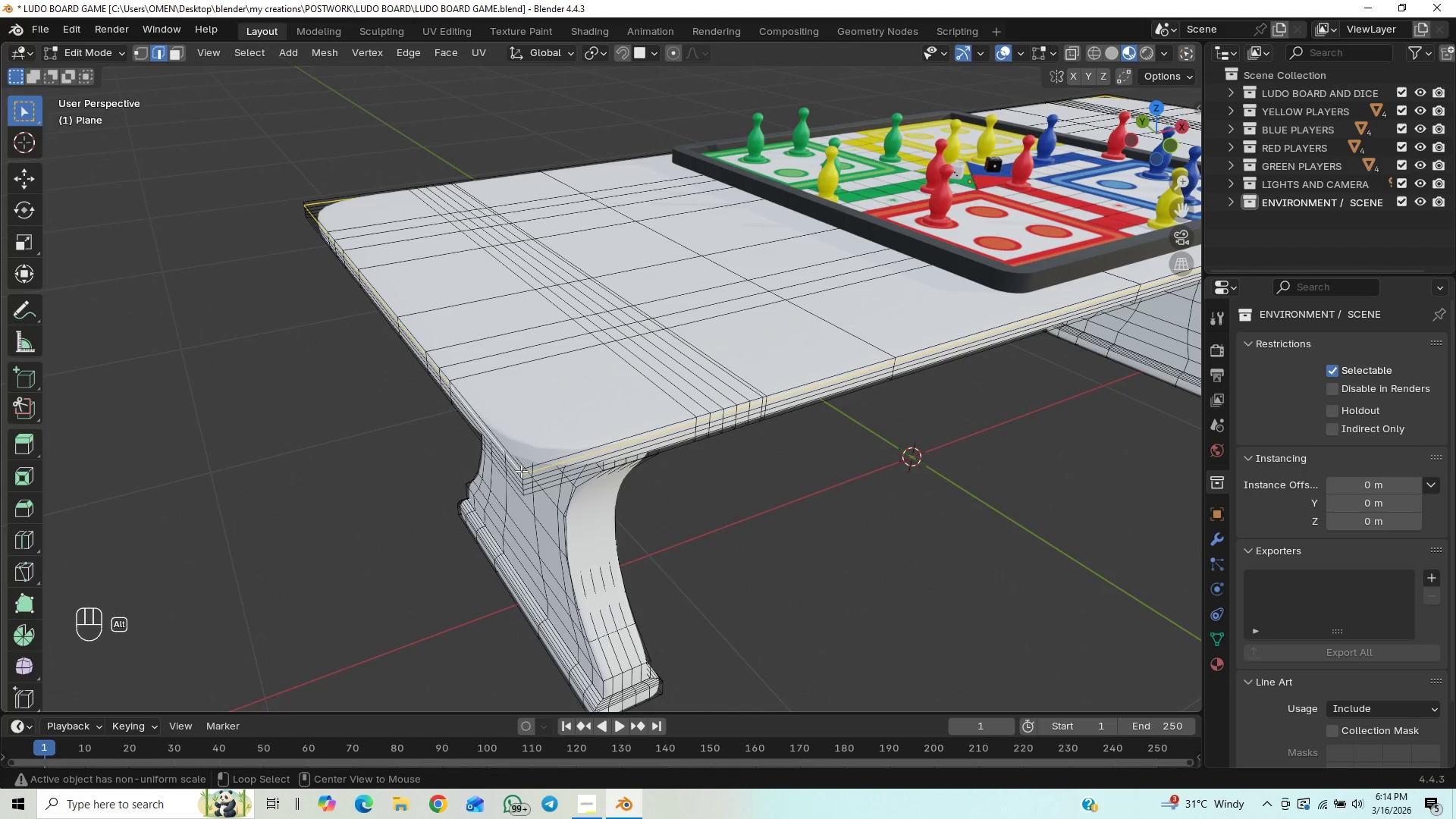 
hold_key(key=AltLeft, duration=1.17)
left_click([522, 470])
 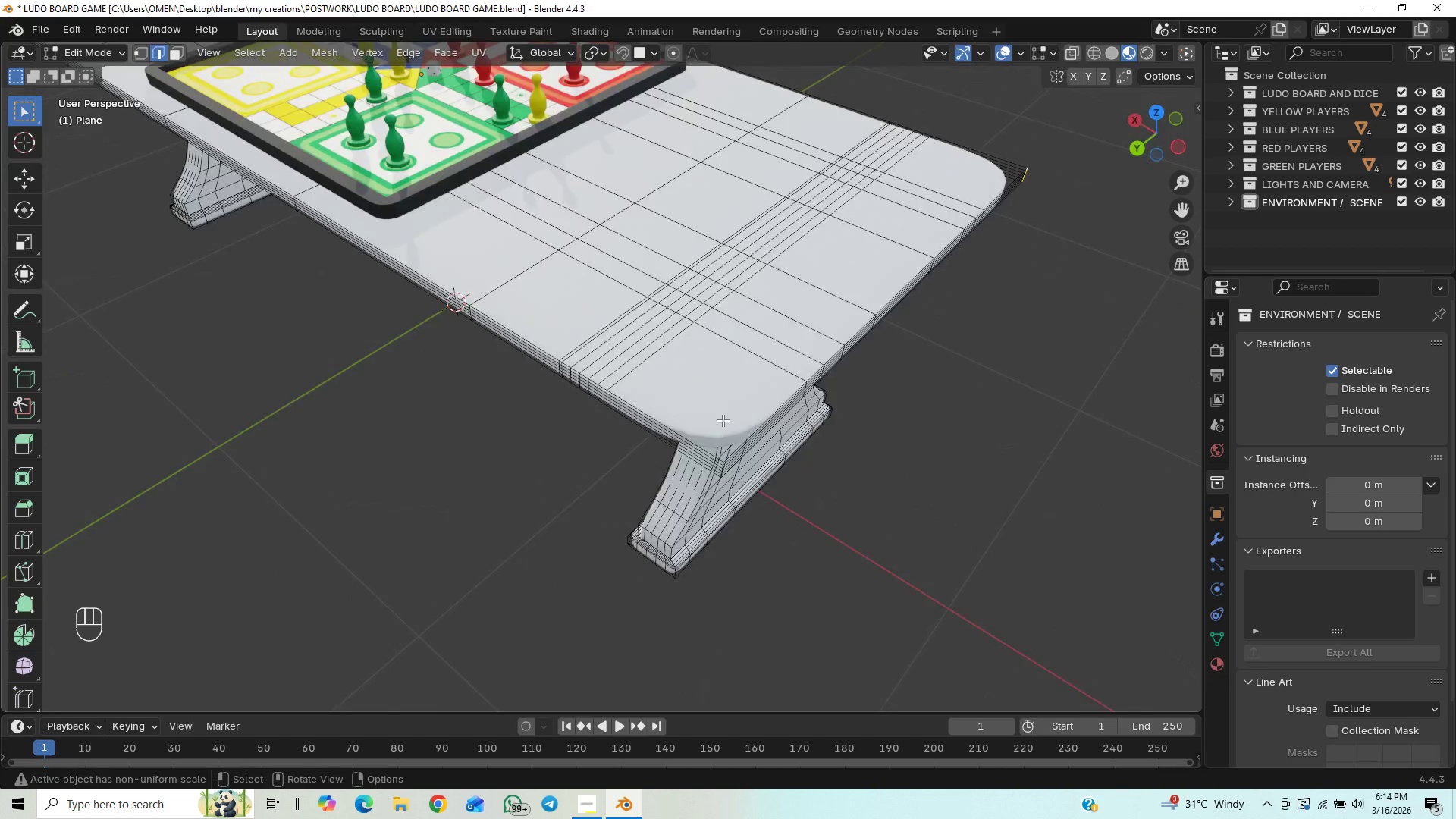 
hold_key(key=ControlLeft, duration=0.67)
 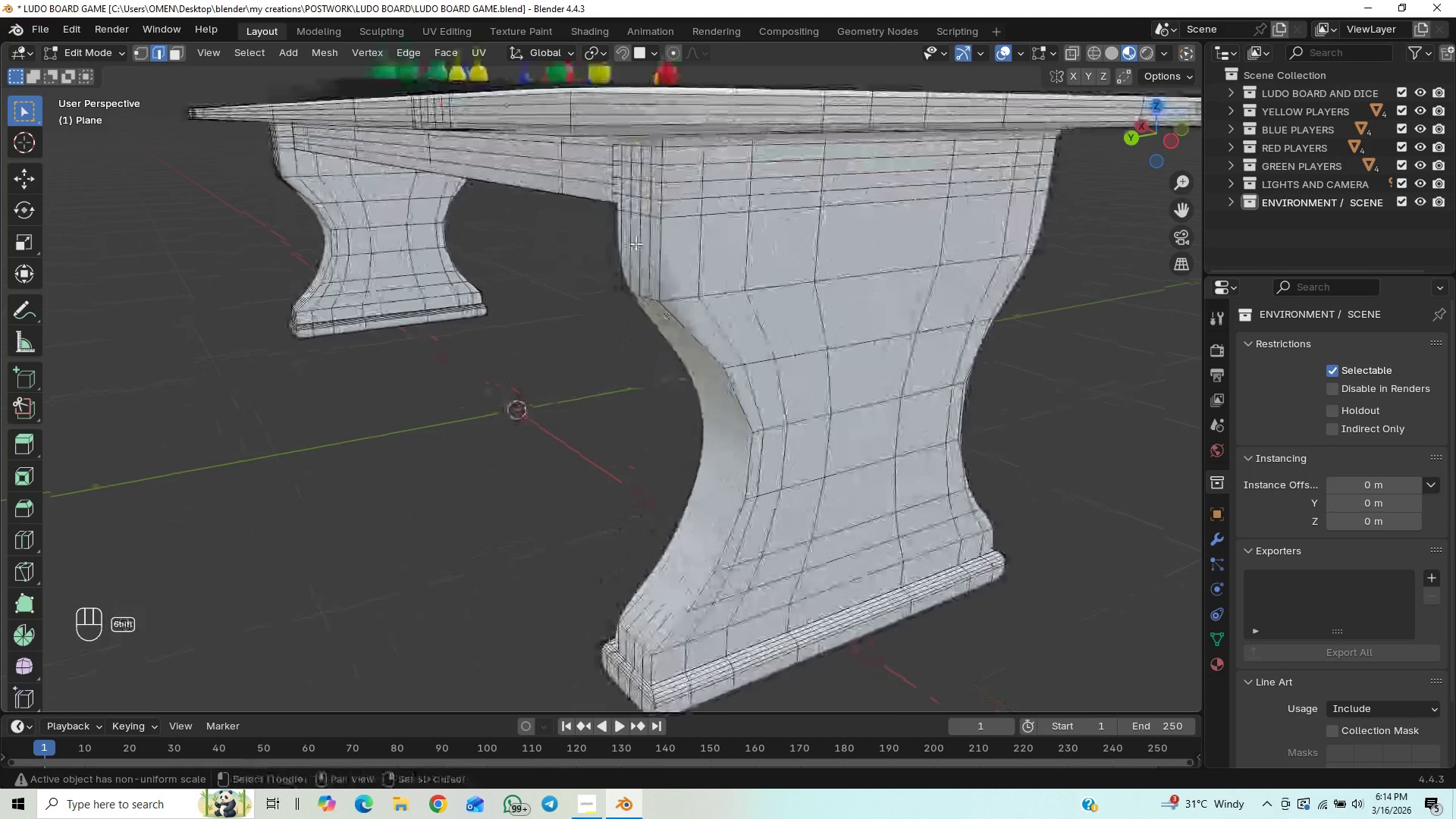 
hold_key(key=ShiftLeft, duration=0.45)
 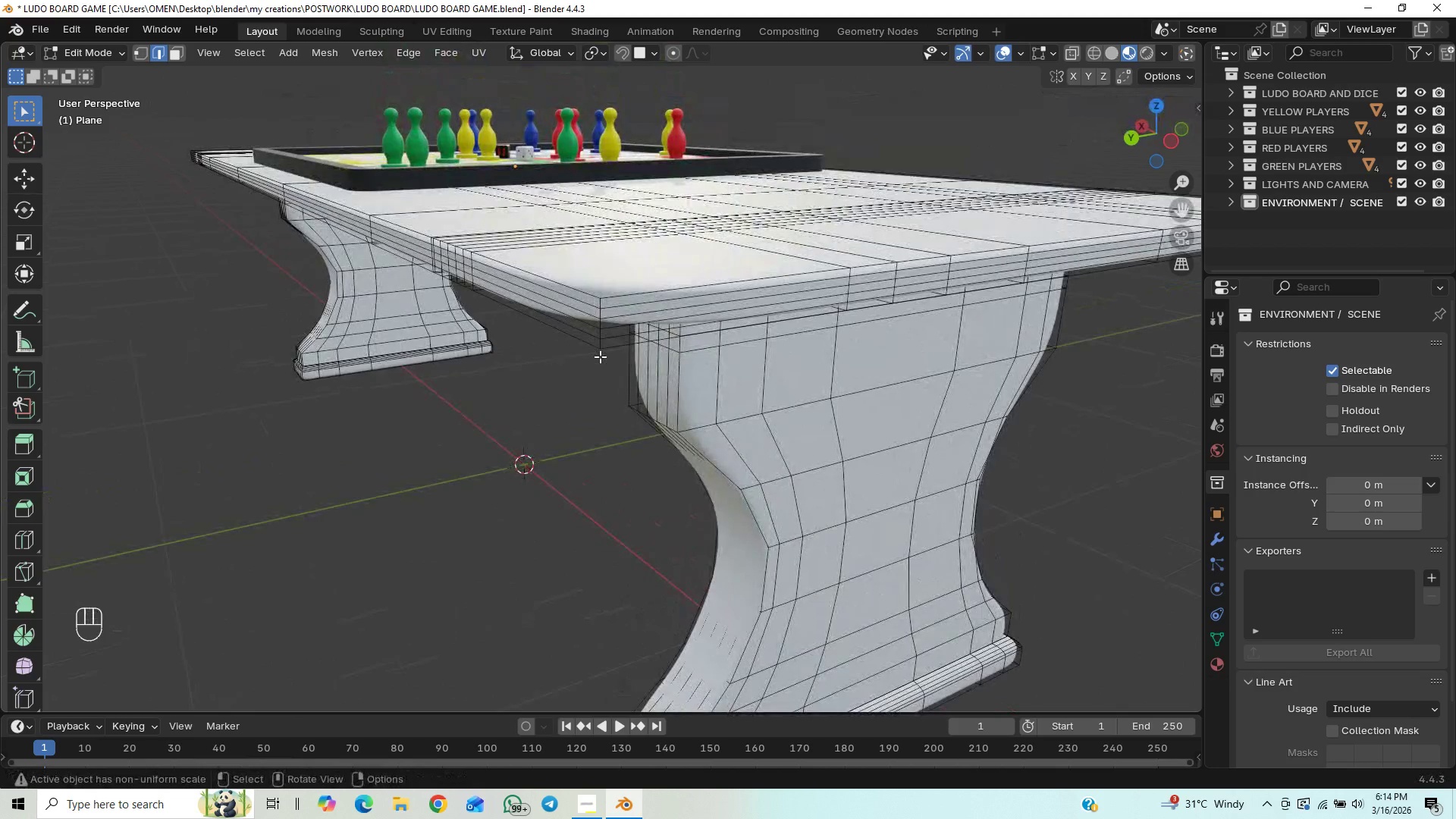 
hold_key(key=ShiftLeft, duration=4.14)
 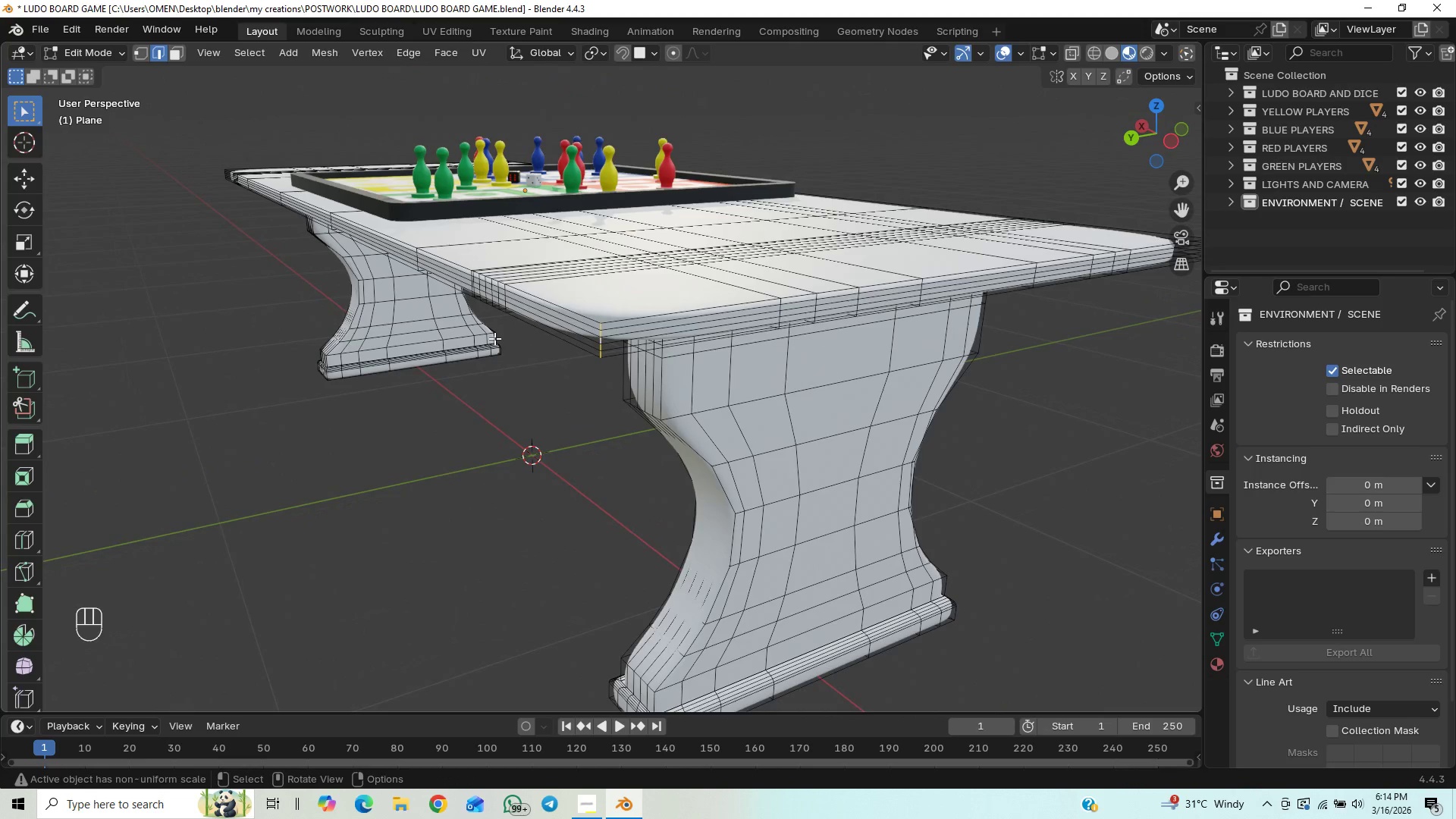 
hold_key(key=AltLeft, duration=1.5)
 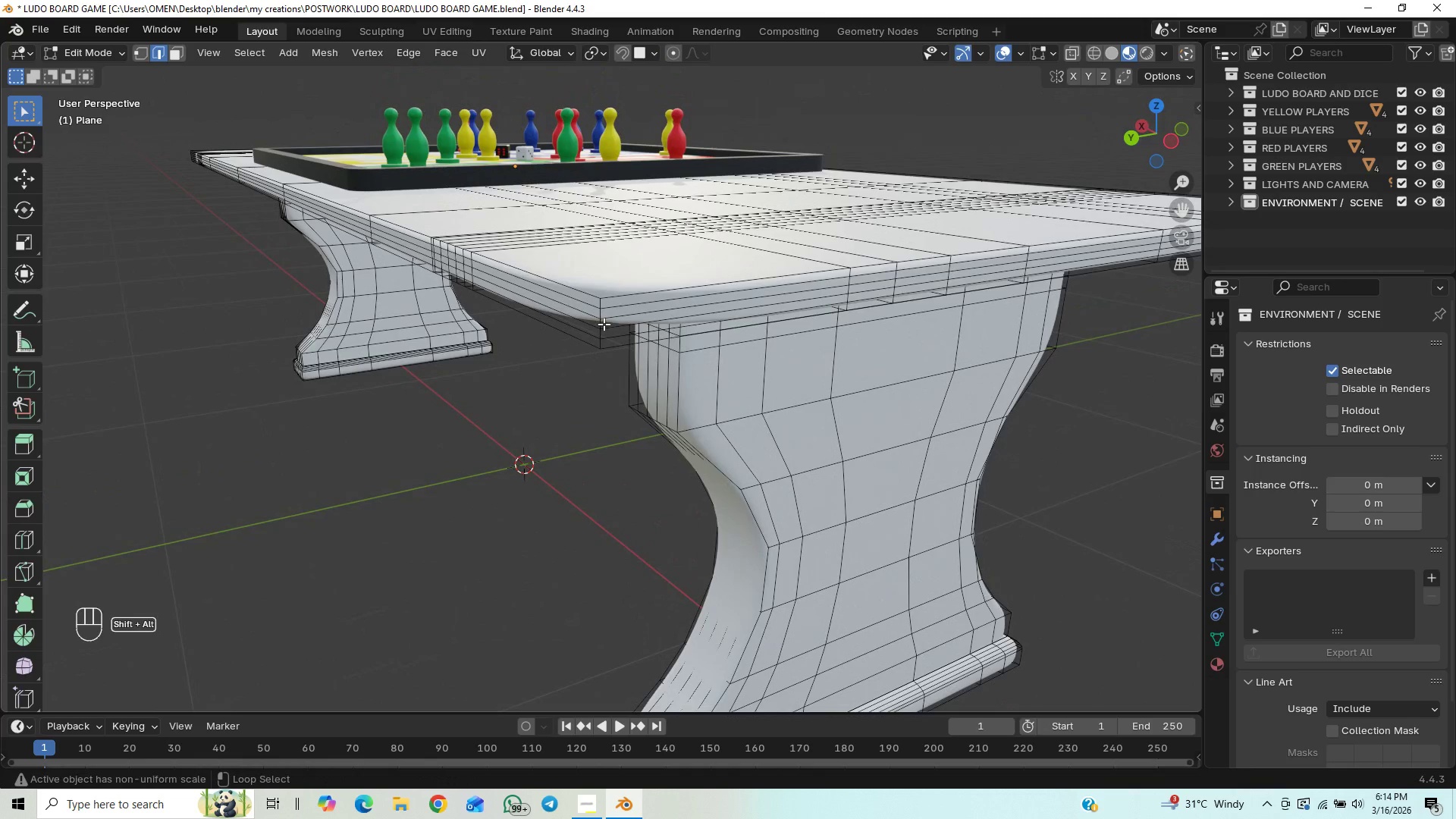 
hold_key(key=AltLeft, duration=1.52)
 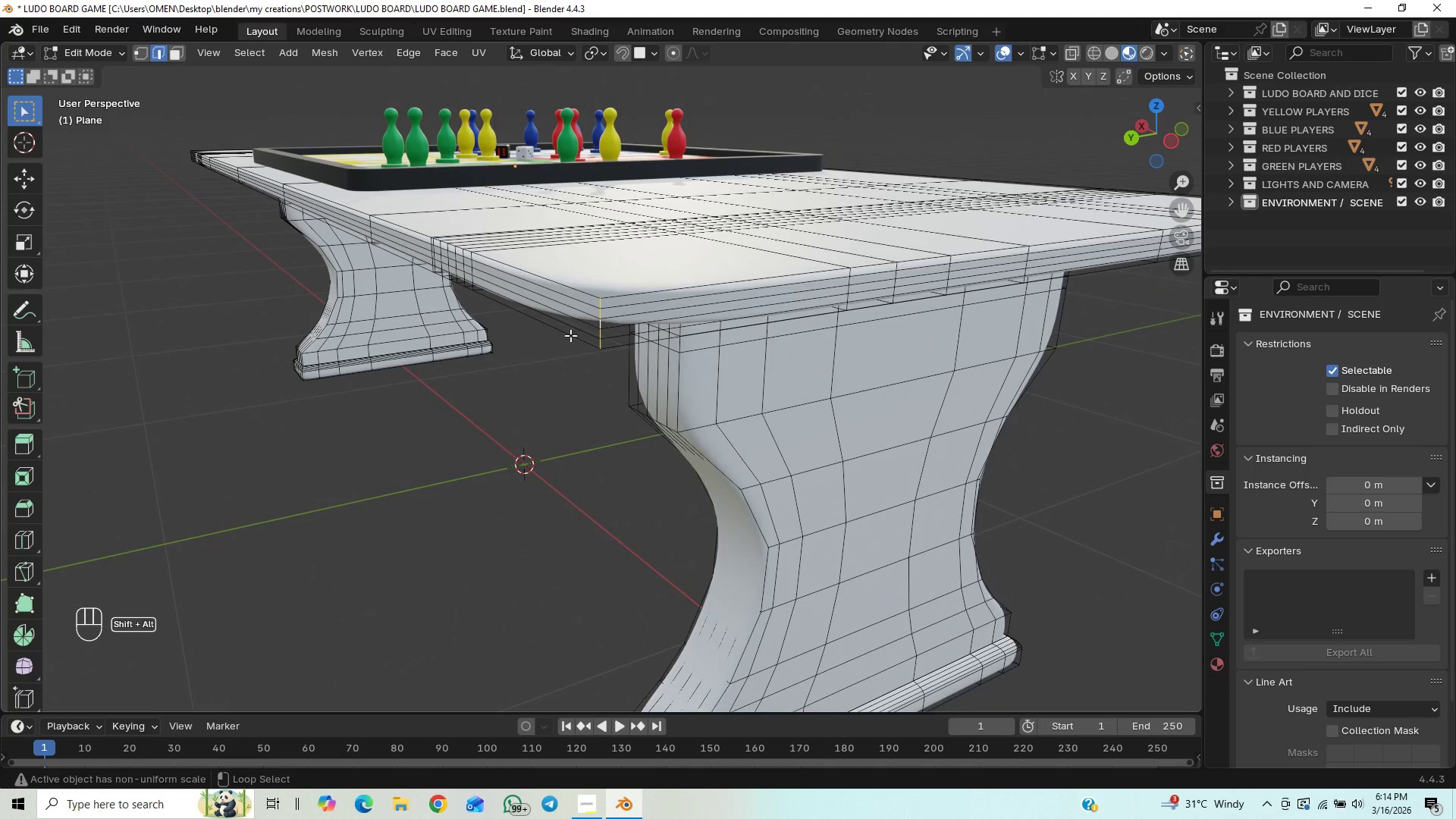 
hold_key(key=AltLeft, duration=0.7)
left_click([598, 322])
 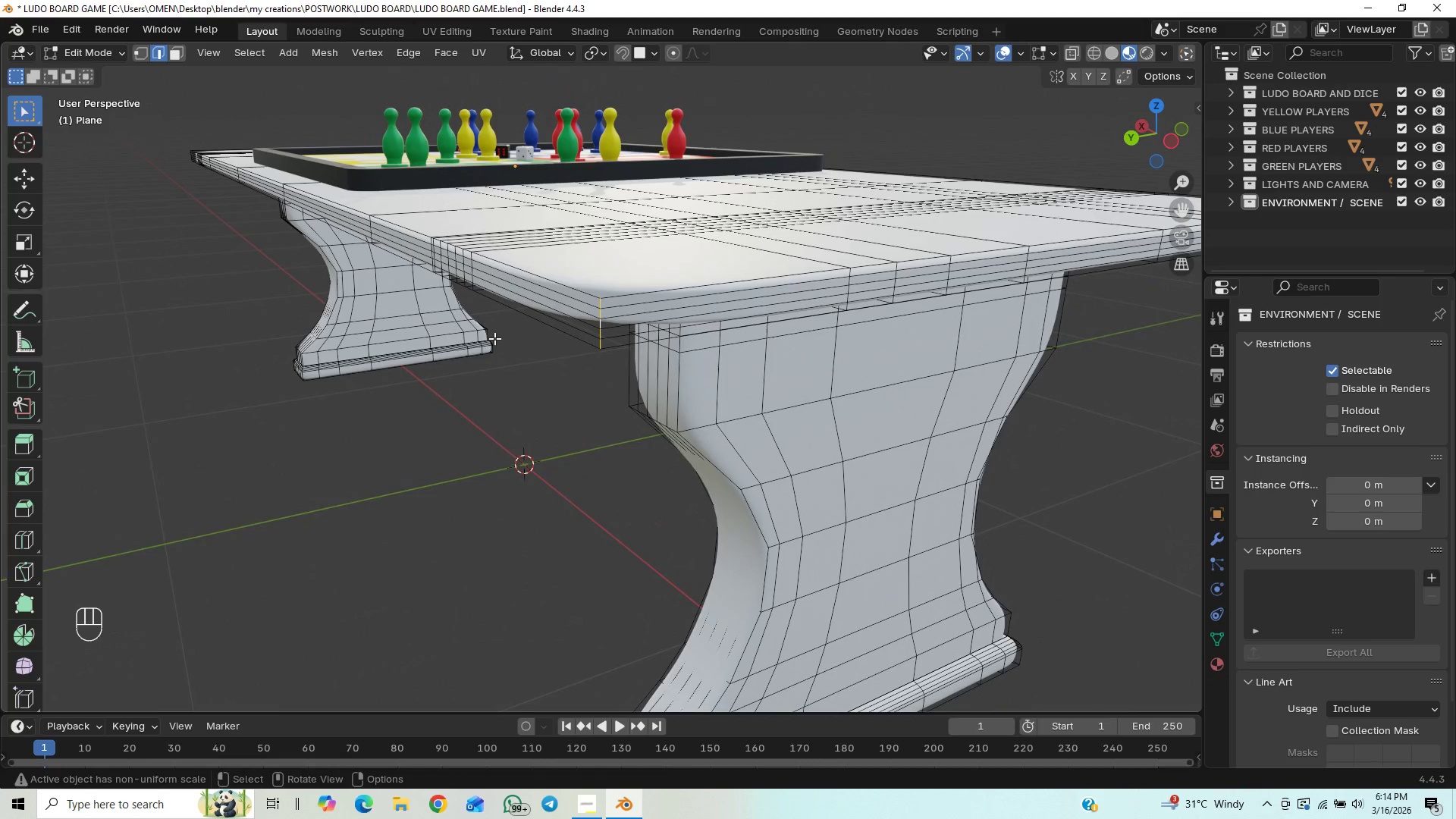 
scroll: coordinate [764, 373], scroll_direction: down, amount: 4.0
 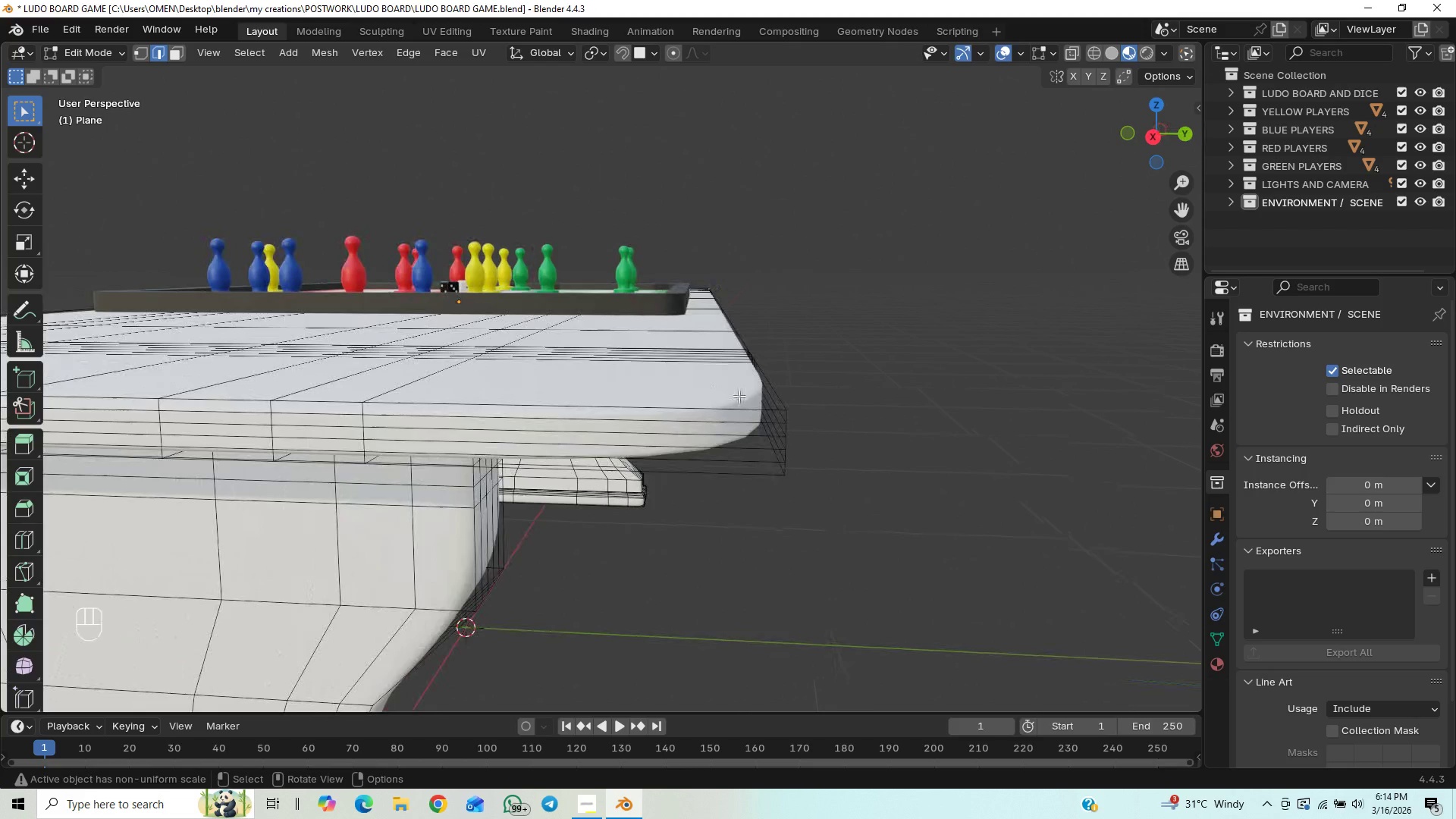 
hold_key(key=ControlLeft, duration=0.77)
scroll: coordinate [819, 403], scroll_direction: up, amount: 33.0
 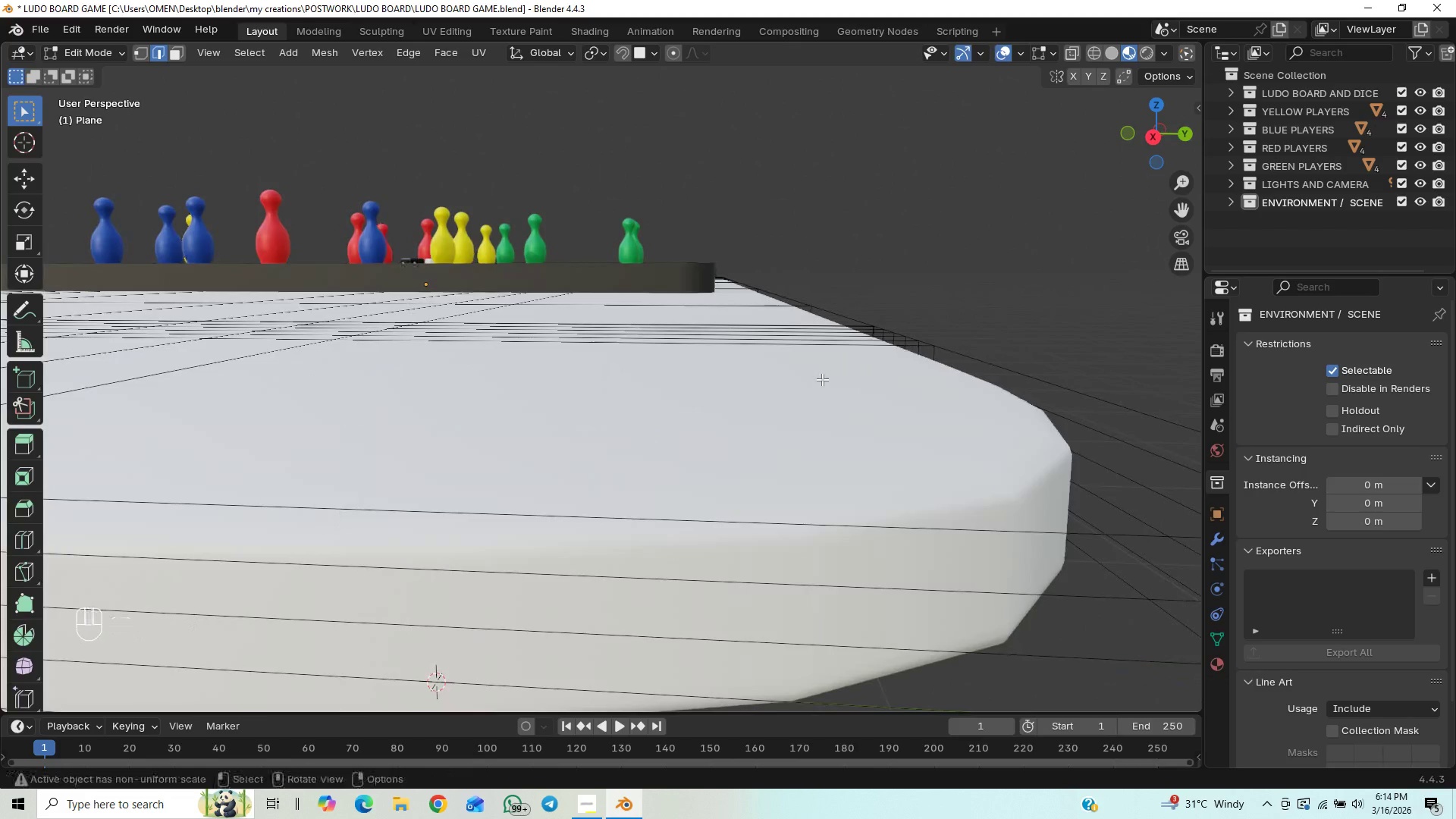 
hold_key(key=ShiftLeft, duration=0.73)
 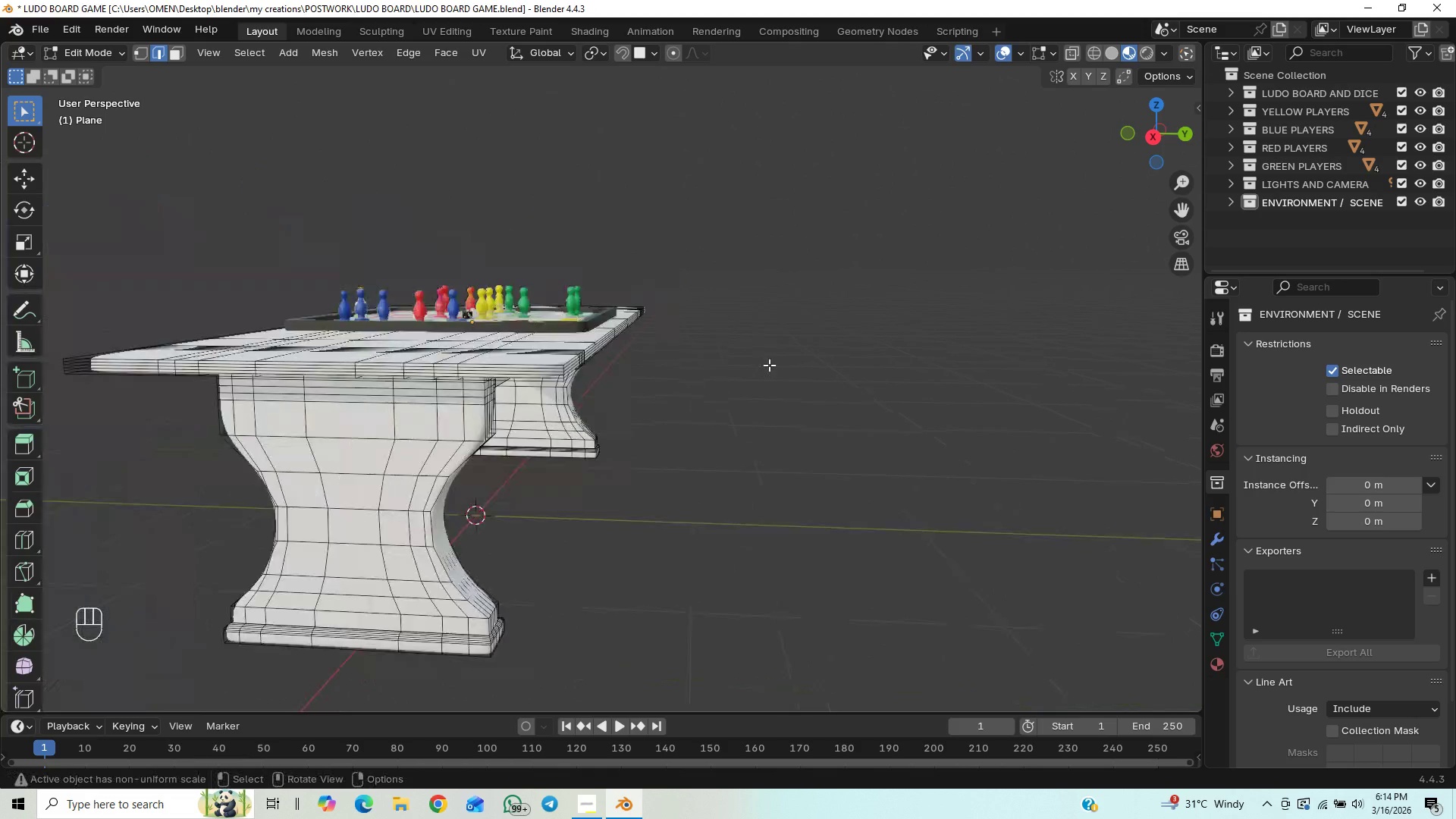 
scroll: coordinate [756, 355], scroll_direction: down, amount: 3.0
 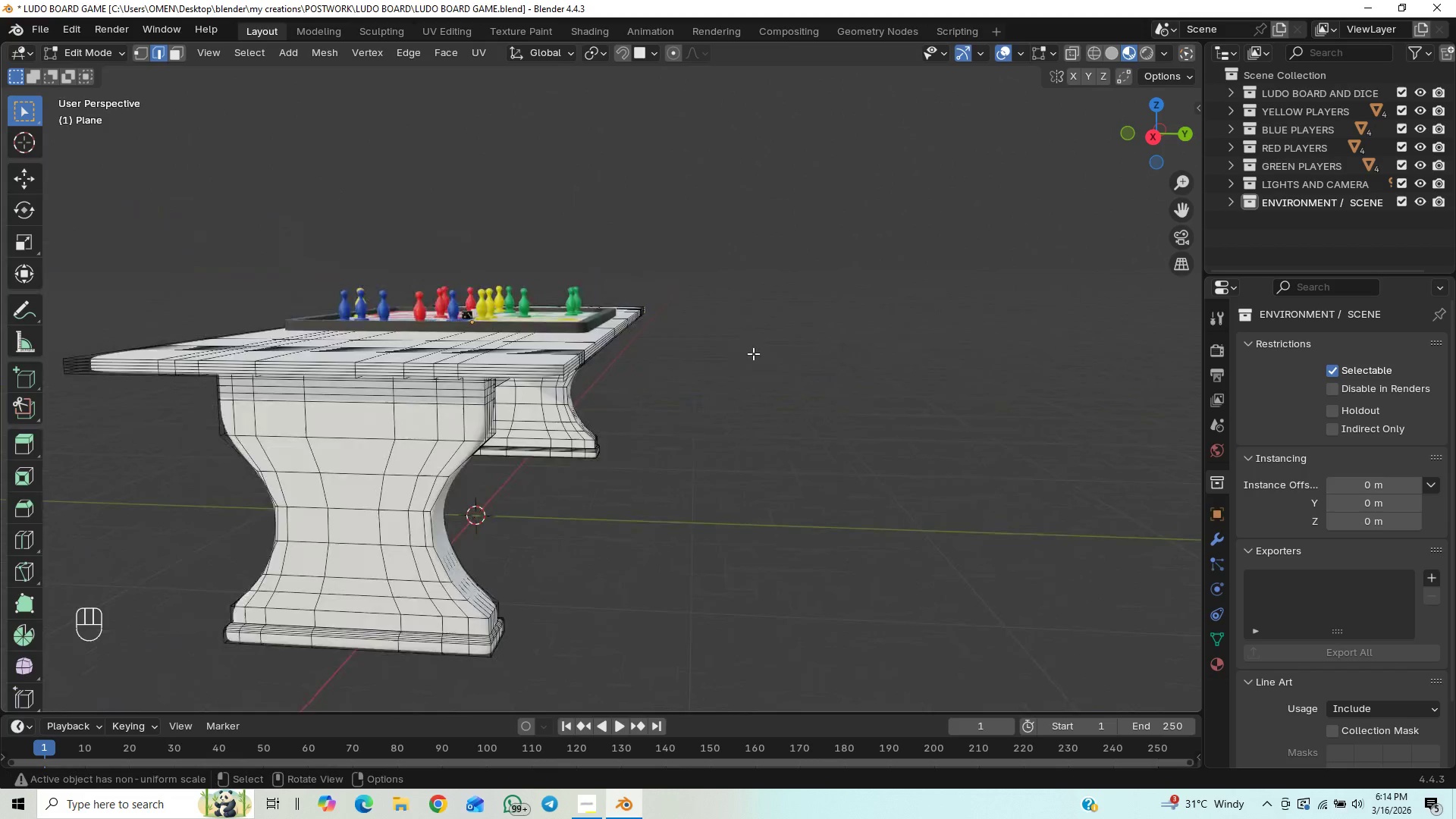 
scroll: coordinate [753, 353], scroll_direction: up, amount: 4.0
 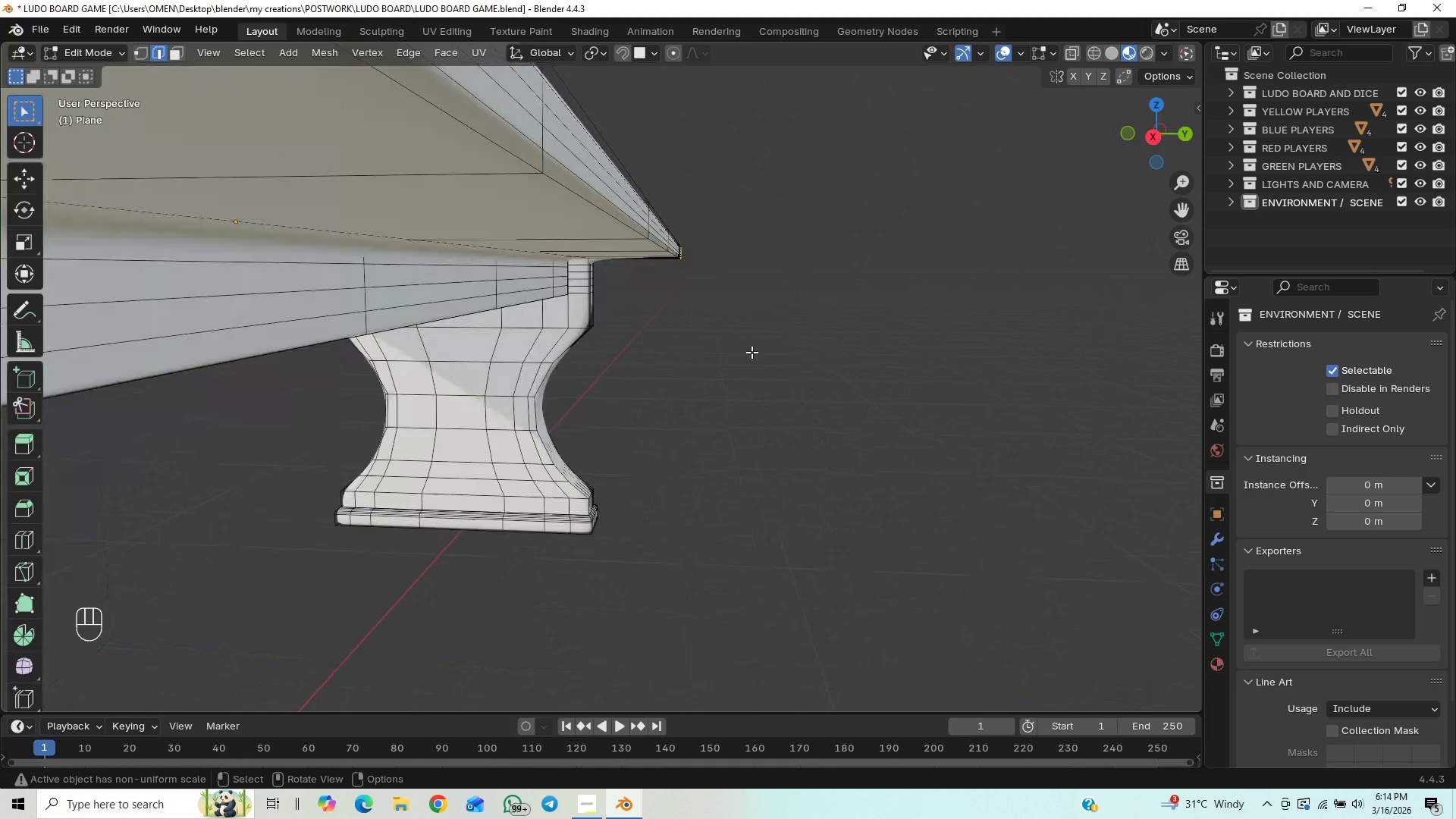 
scroll: coordinate [752, 352], scroll_direction: down, amount: 1.0
 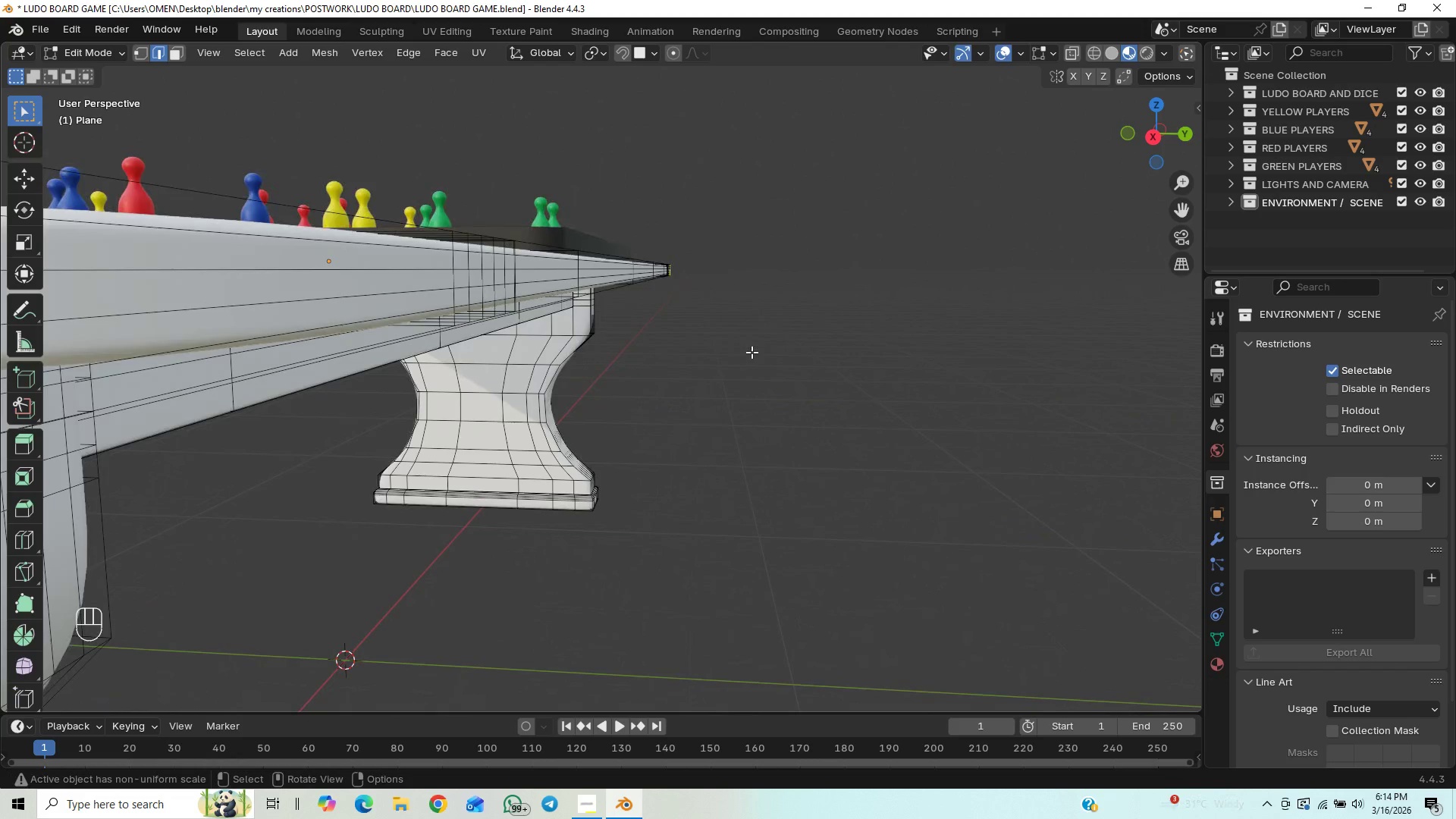 
hold_key(key=ShiftLeft, duration=1.5)
middle_click([785, 360])
 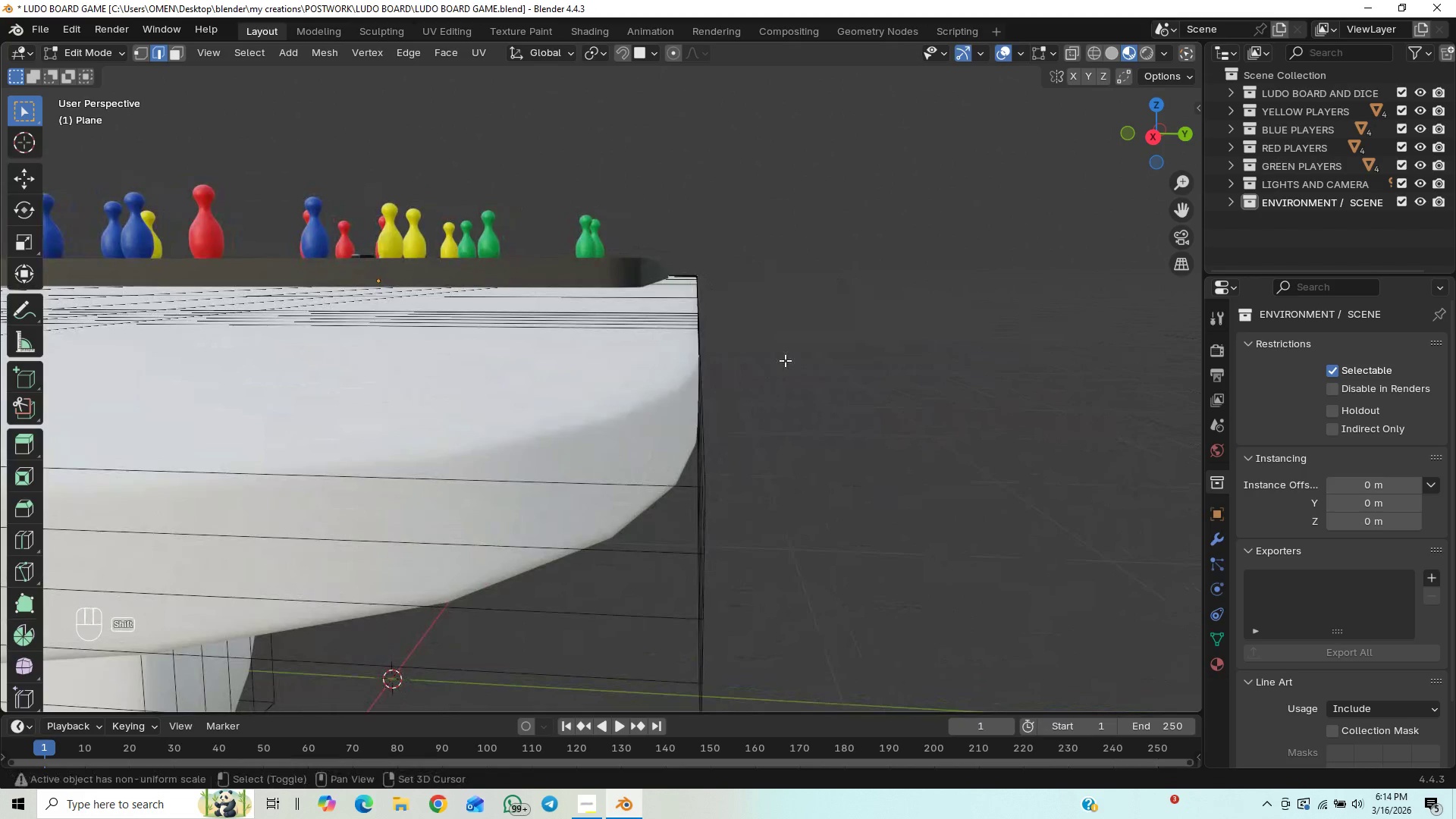 
hold_key(key=ShiftLeft, duration=0.48)
 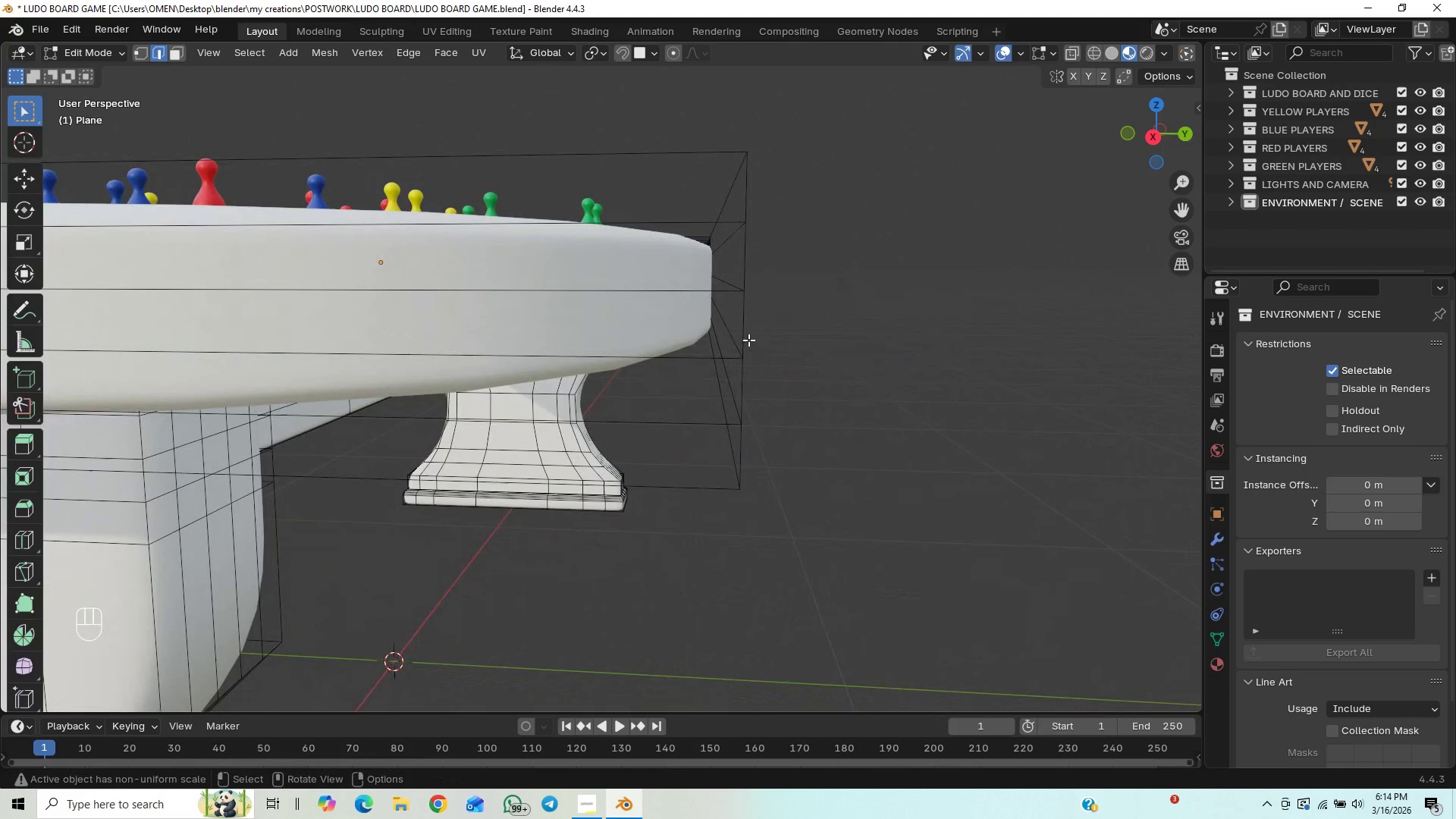 
hold_key(key=ShiftLeft, duration=0.64)
 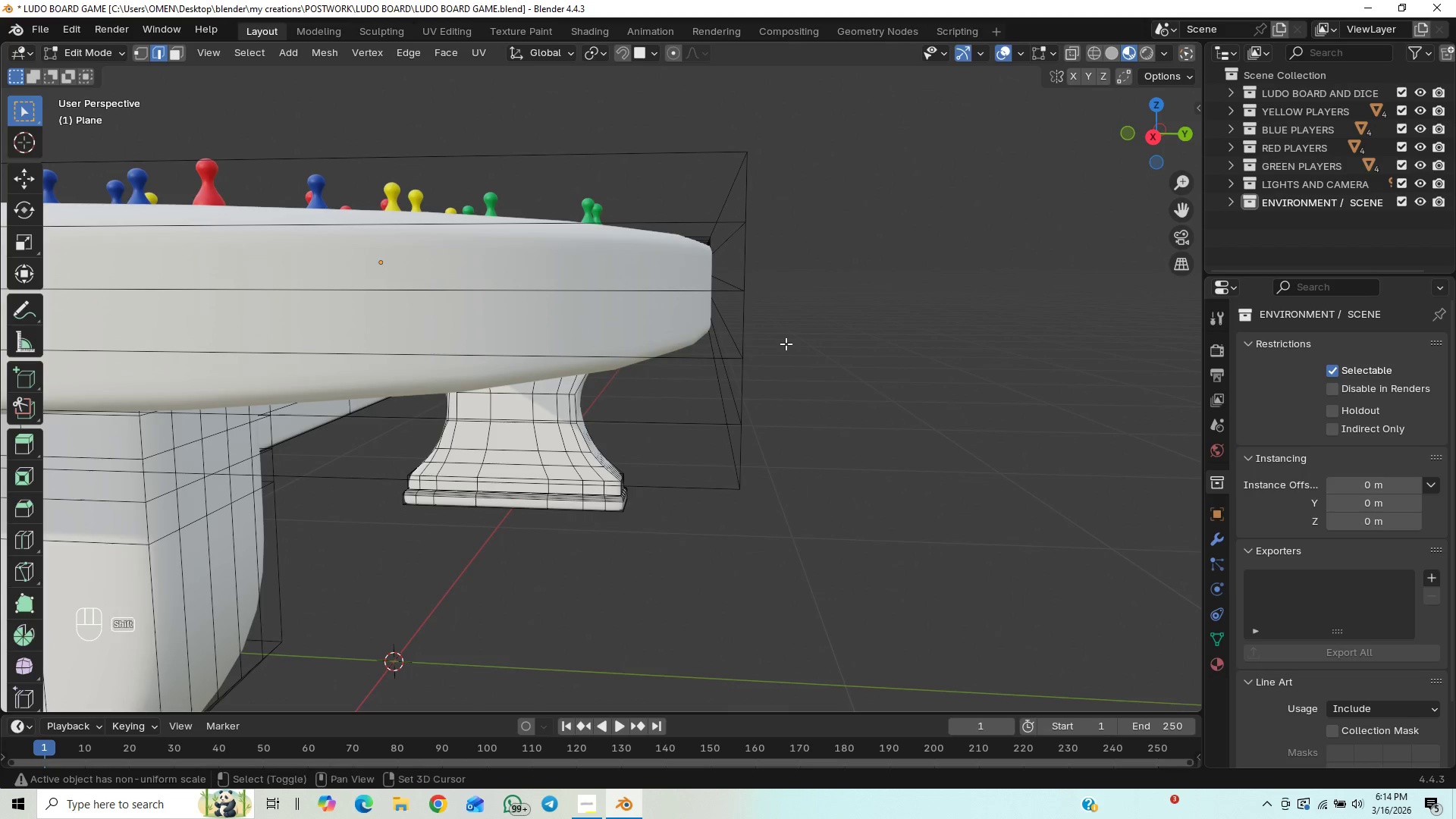 
hold_key(key=ShiftLeft, duration=1.73)
hold_key(key=AltLeft, duration=1.2)
left_click([747, 376])
 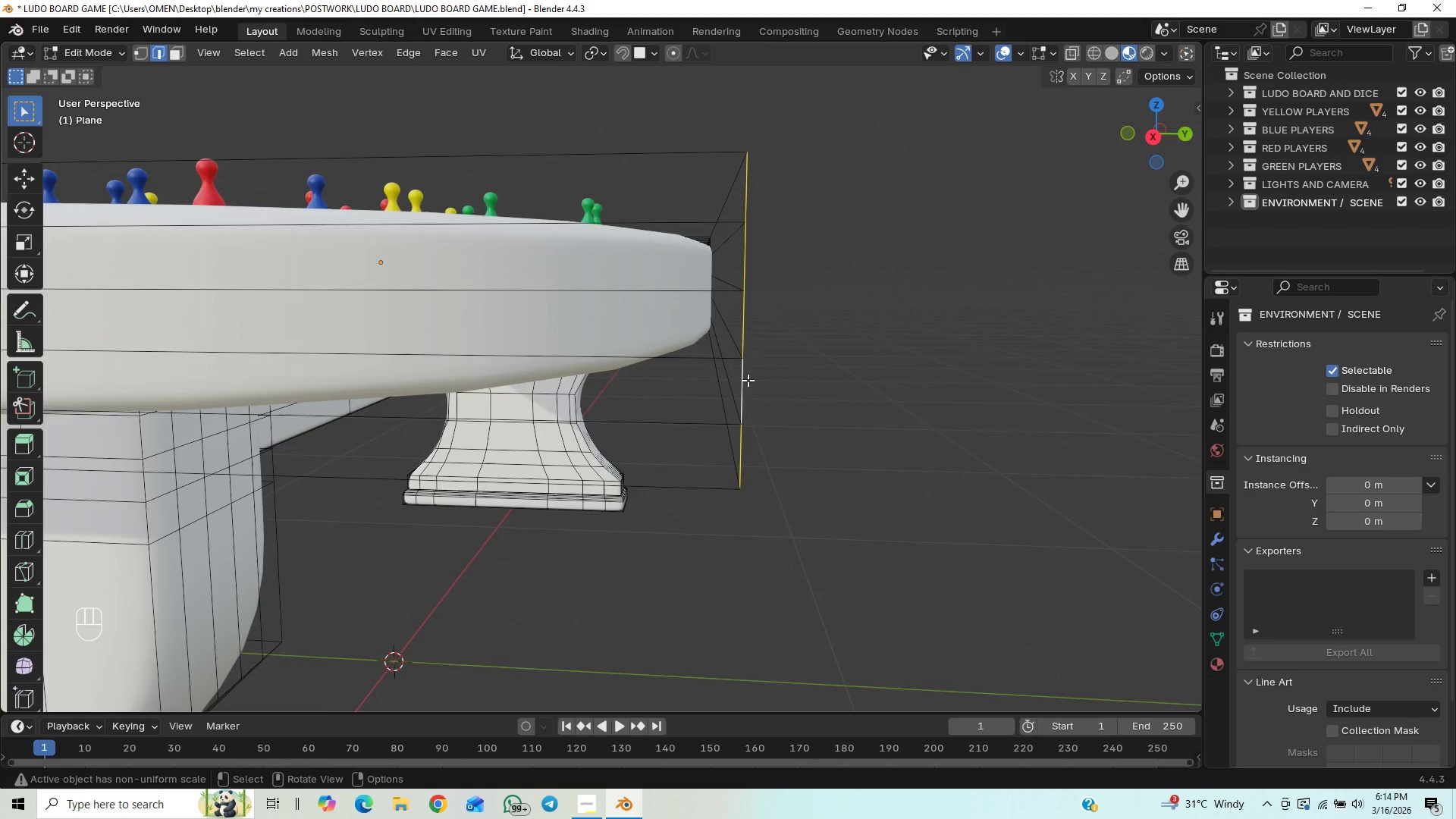 
scroll: coordinate [748, 380], scroll_direction: down, amount: 1.0
 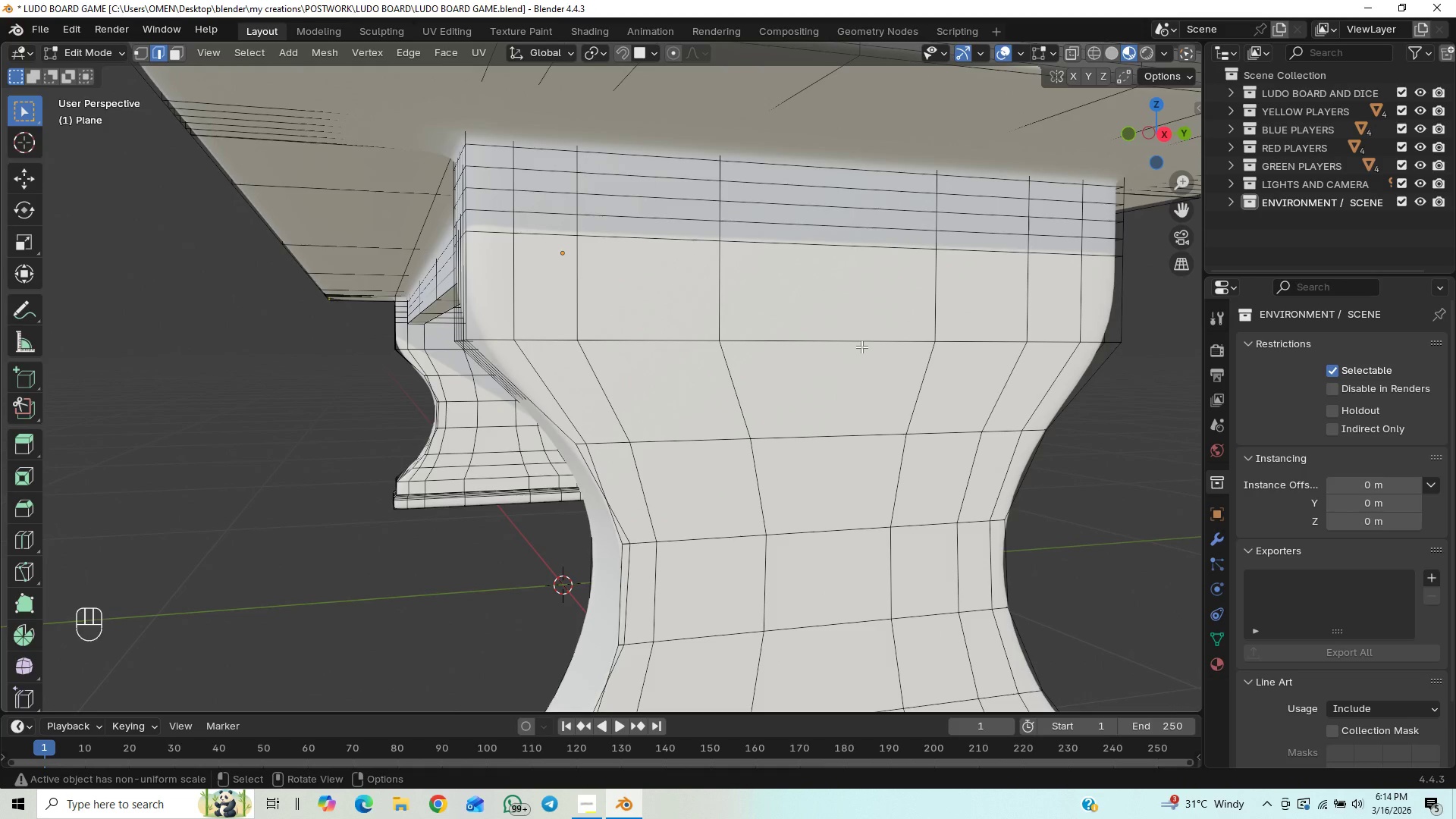 
wait(6.55)
 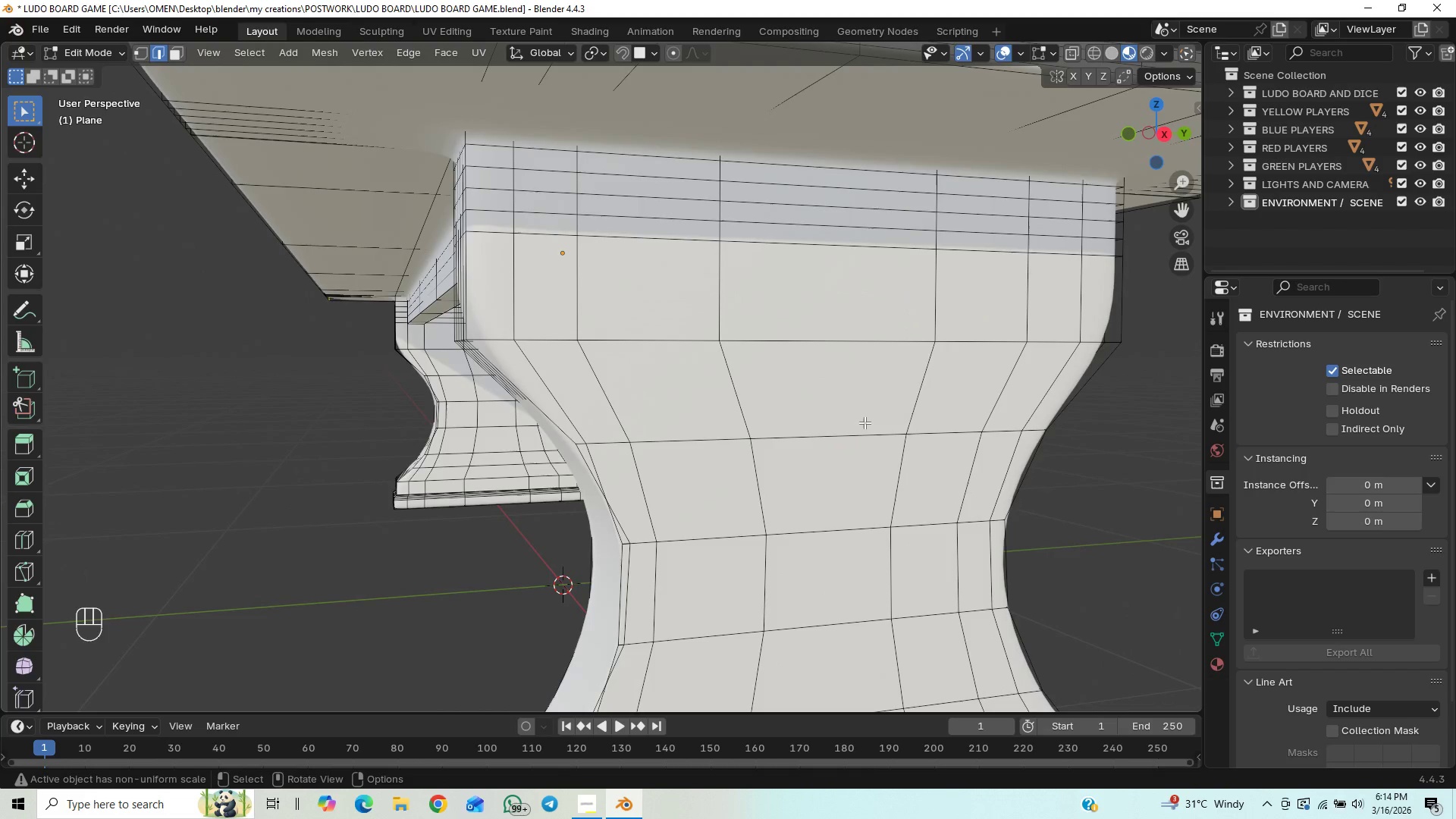 
scroll: coordinate [742, 311], scroll_direction: down, amount: 1.0
 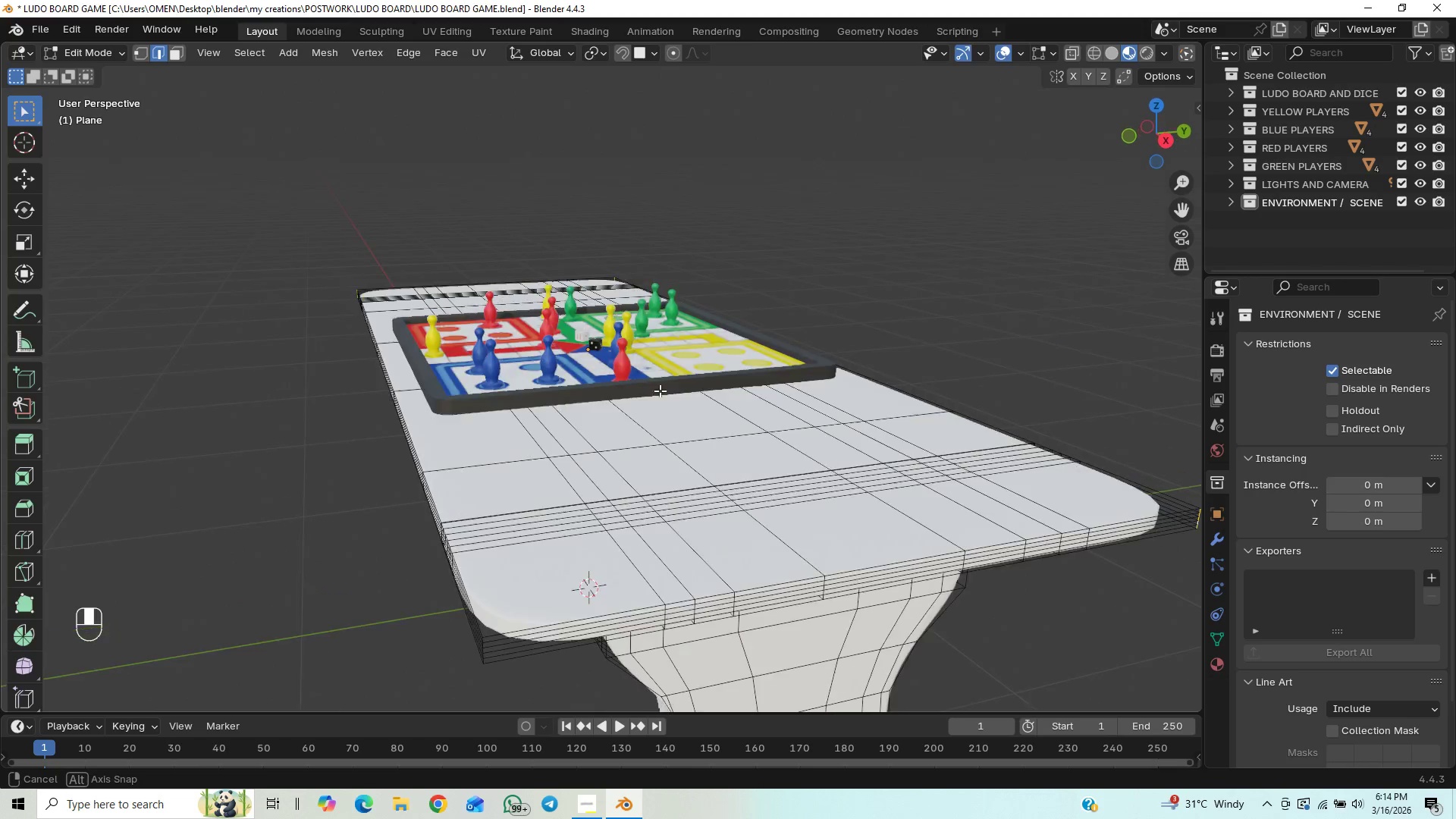 
hold_key(key=ControlLeft, duration=0.84)
 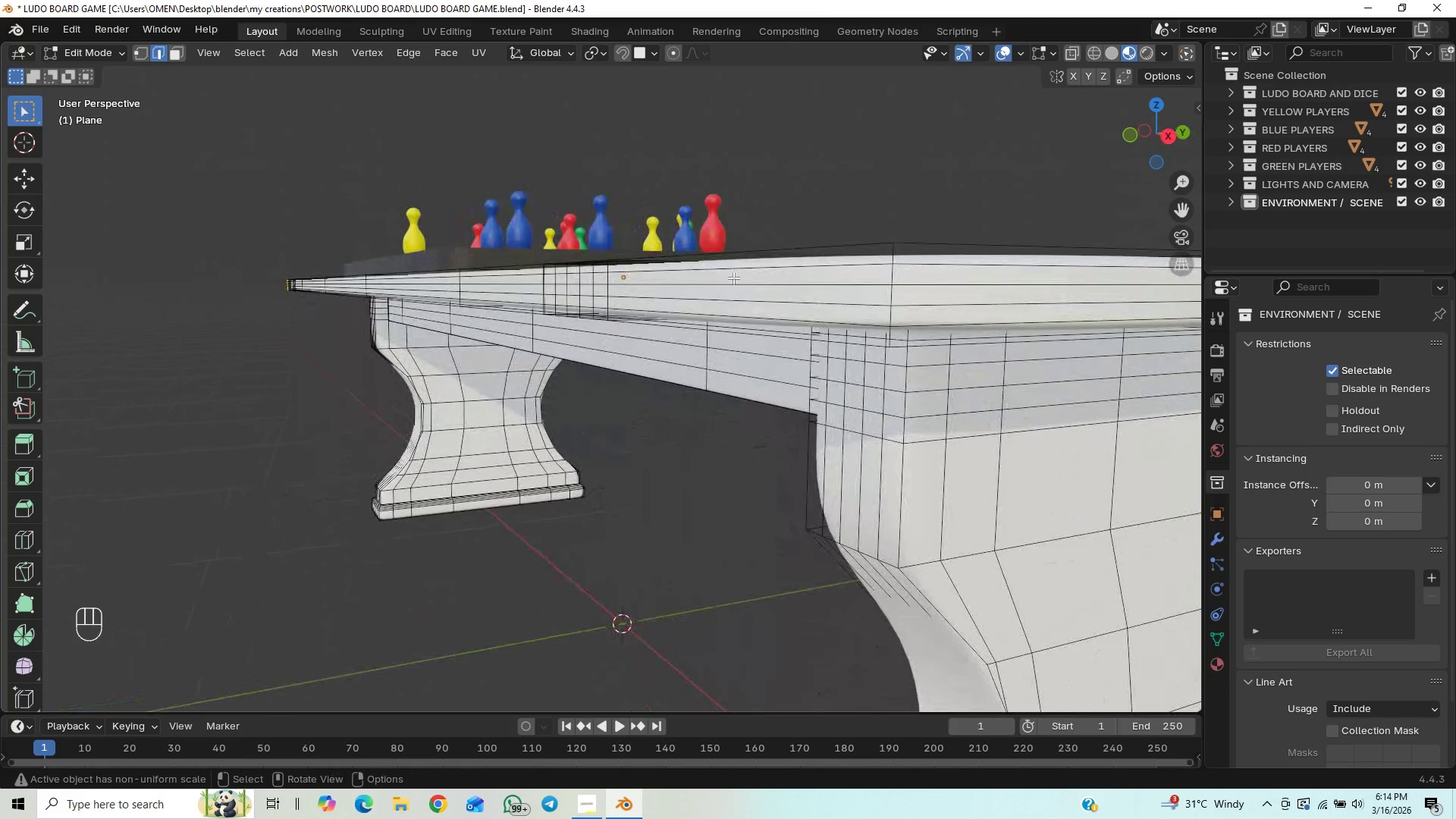 
hold_key(key=ShiftLeft, duration=2.42)
hold_key(key=AltLeft, duration=1.44)
left_click([896, 255])
 